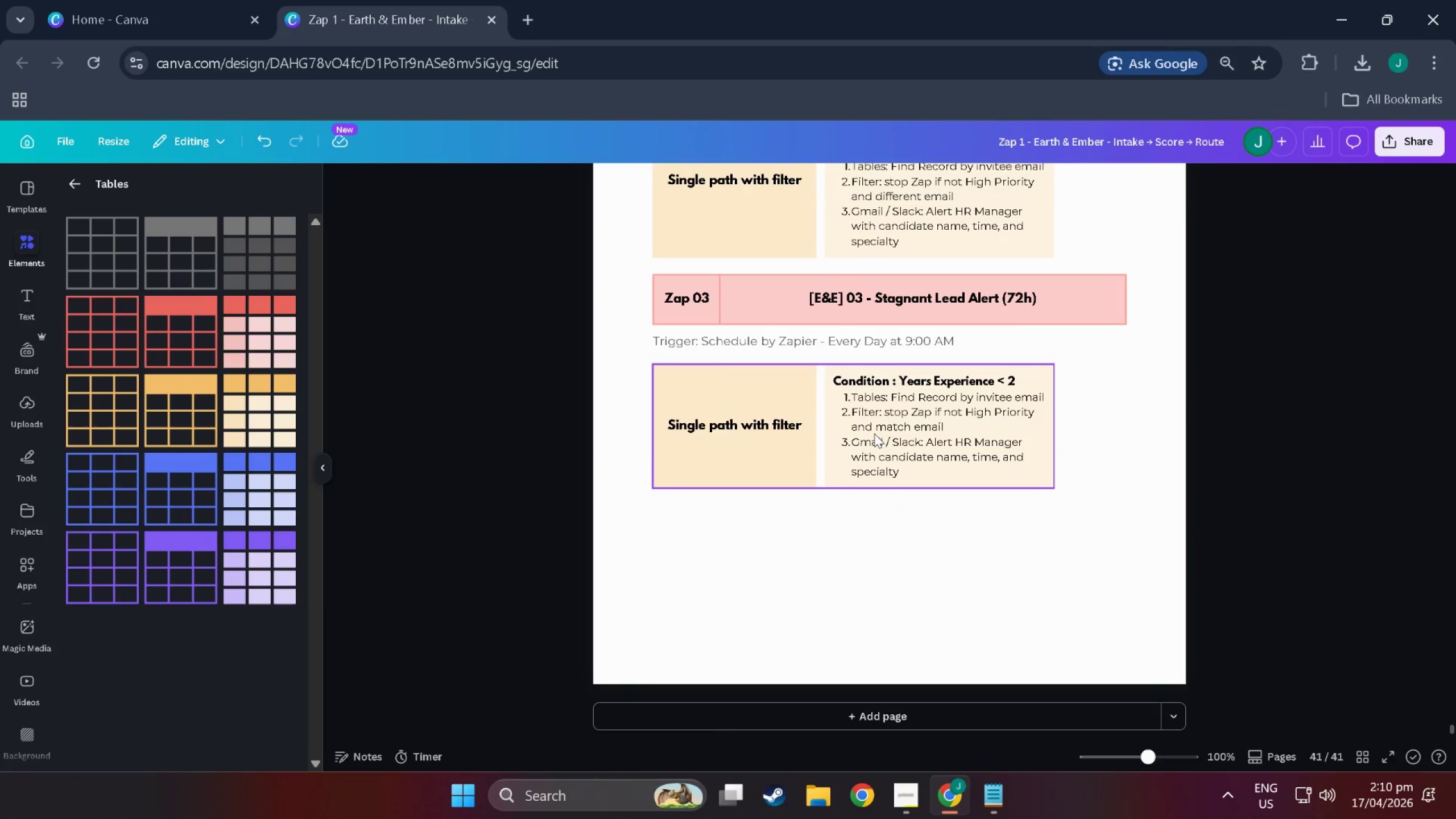 
double_click([908, 383])
 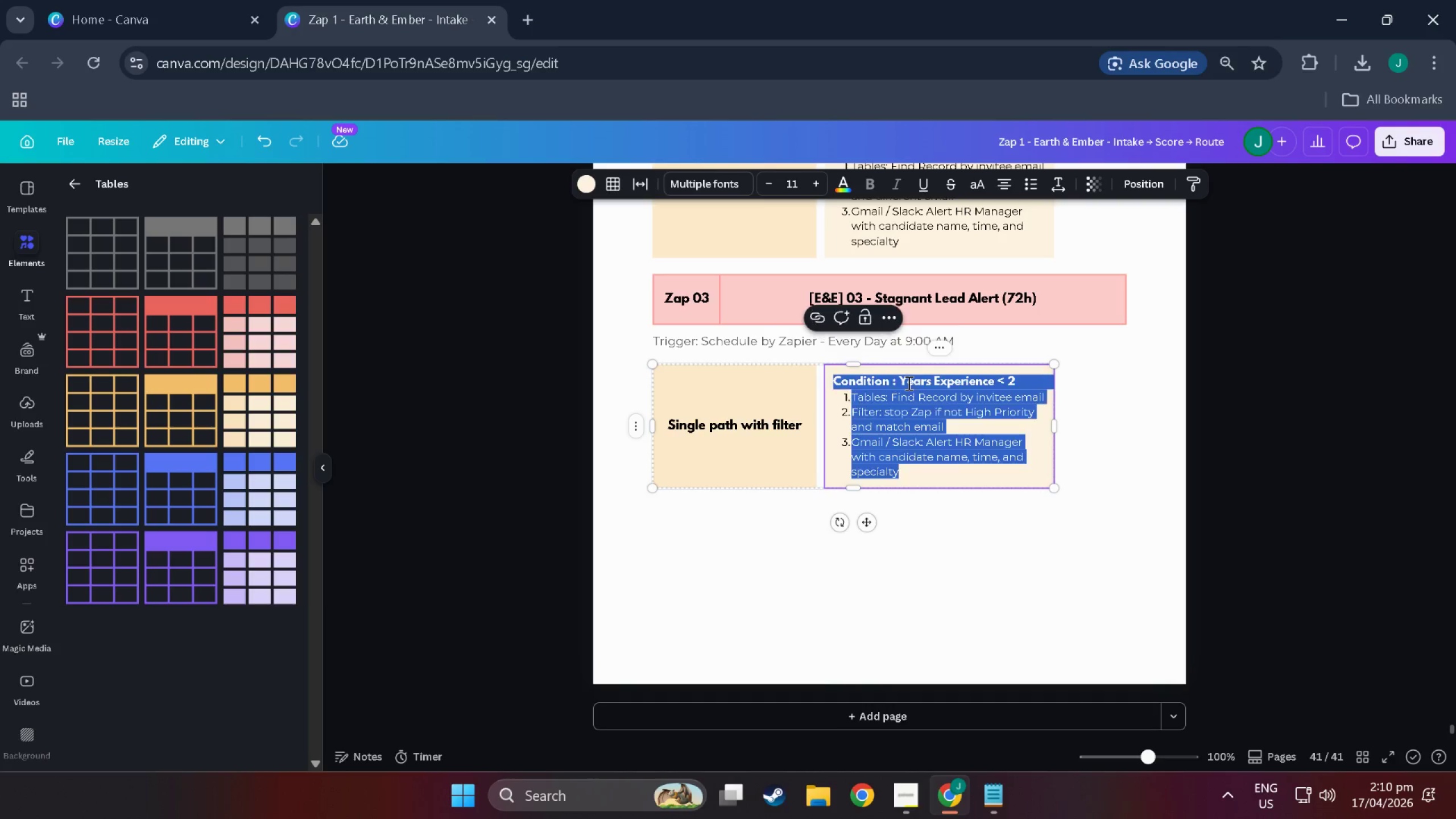 
triple_click([908, 383])
 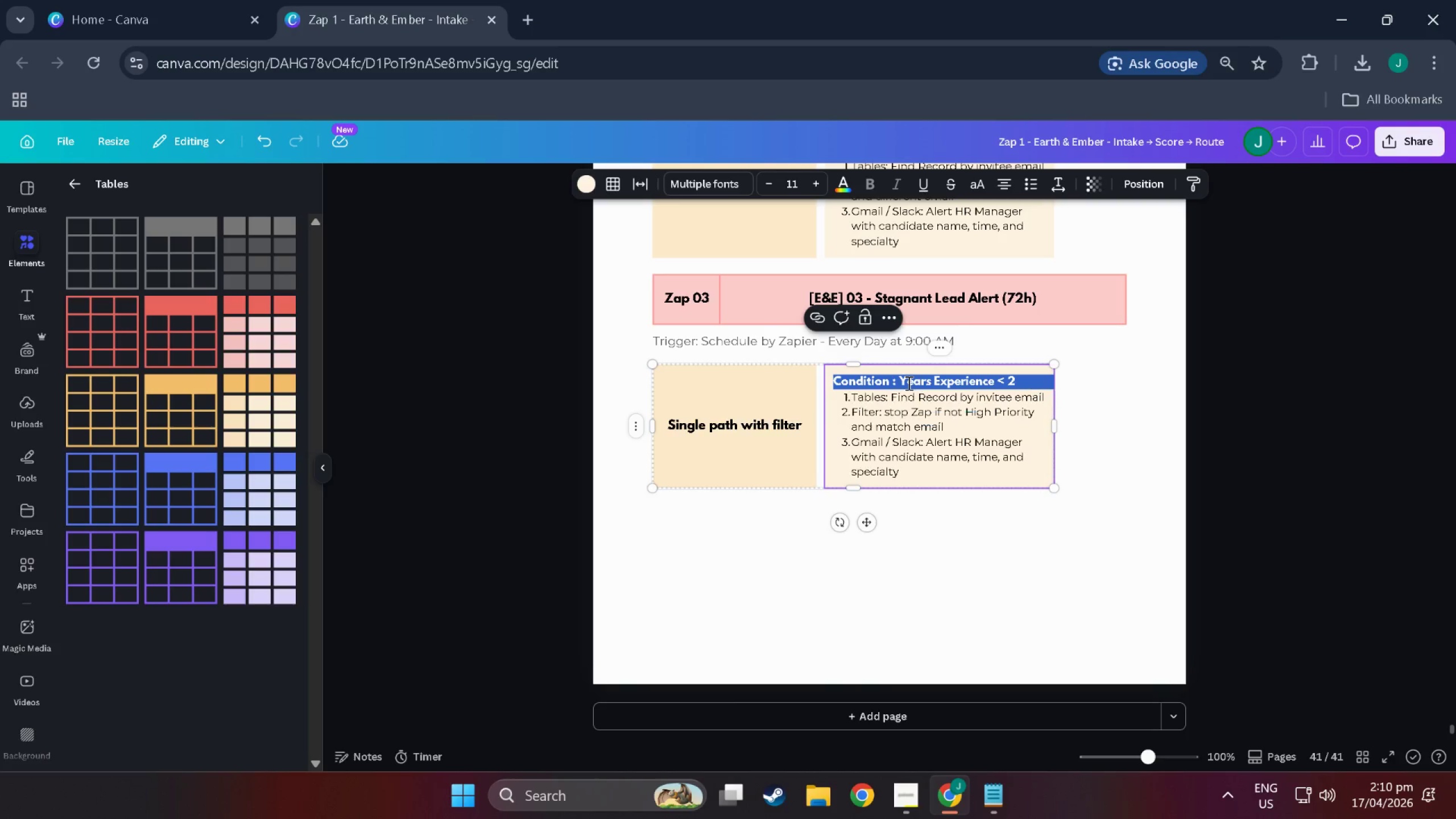 
triple_click([908, 383])
 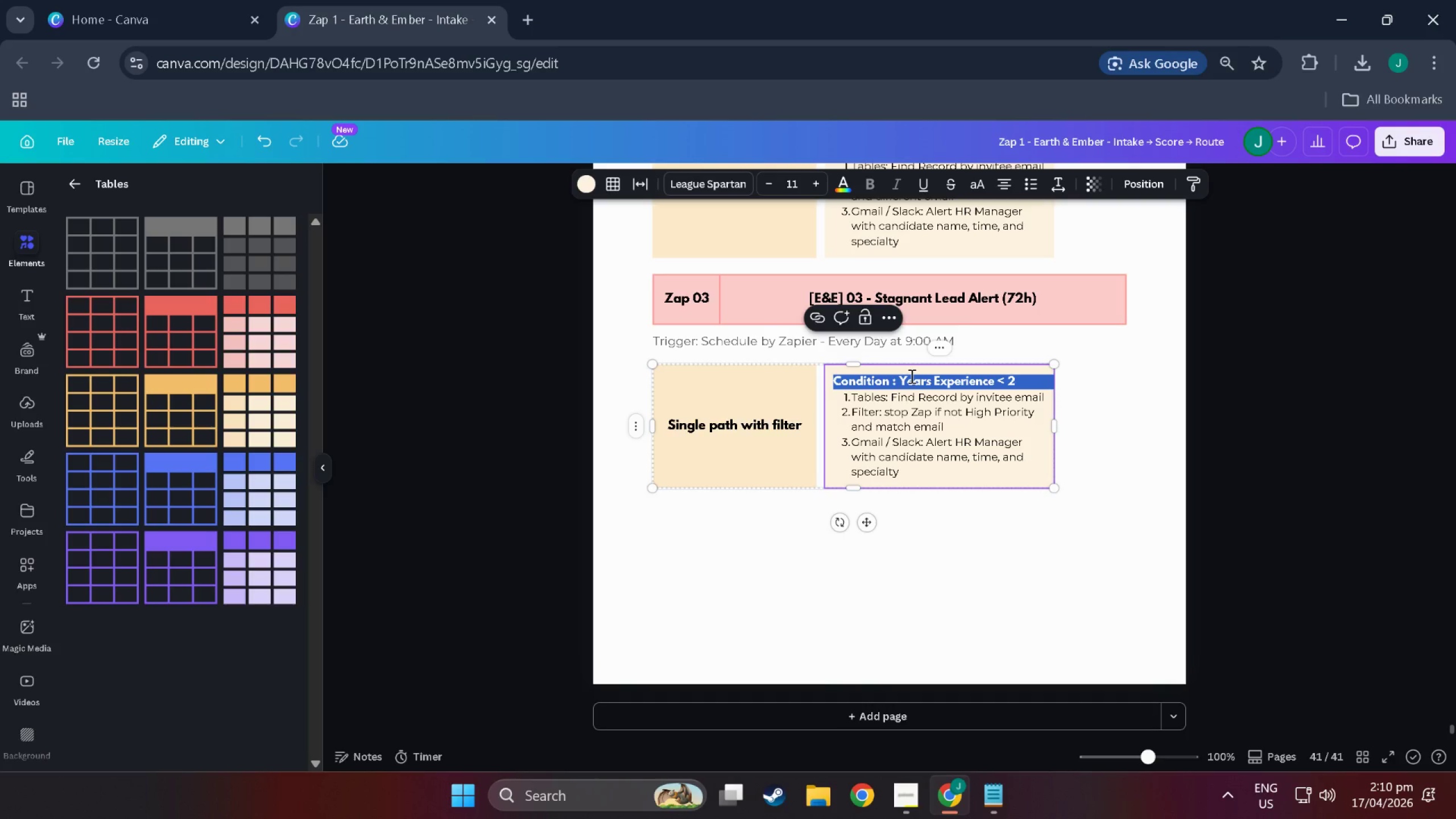 
key(ArrowUp)
 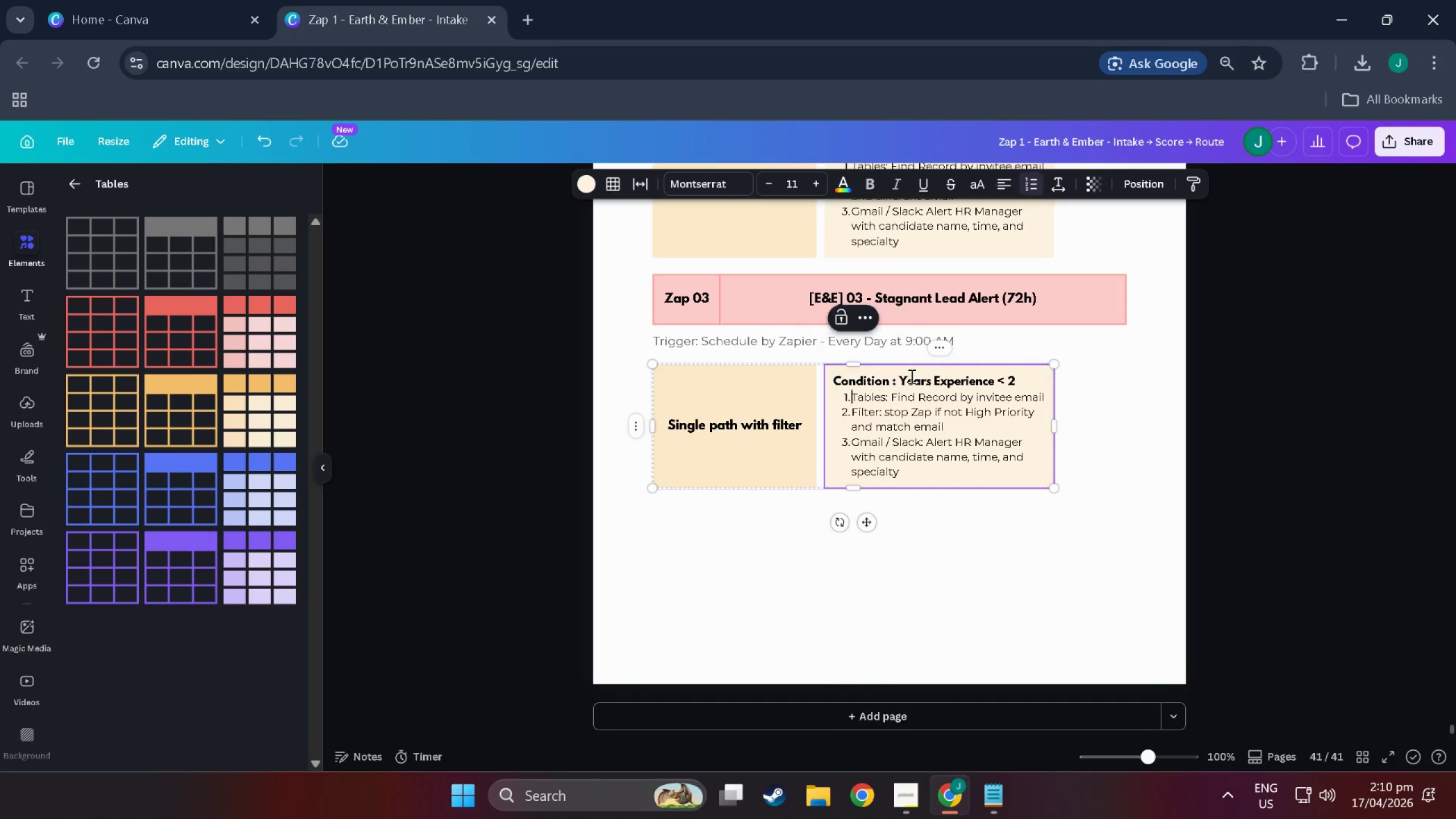 
key(ArrowRight)
 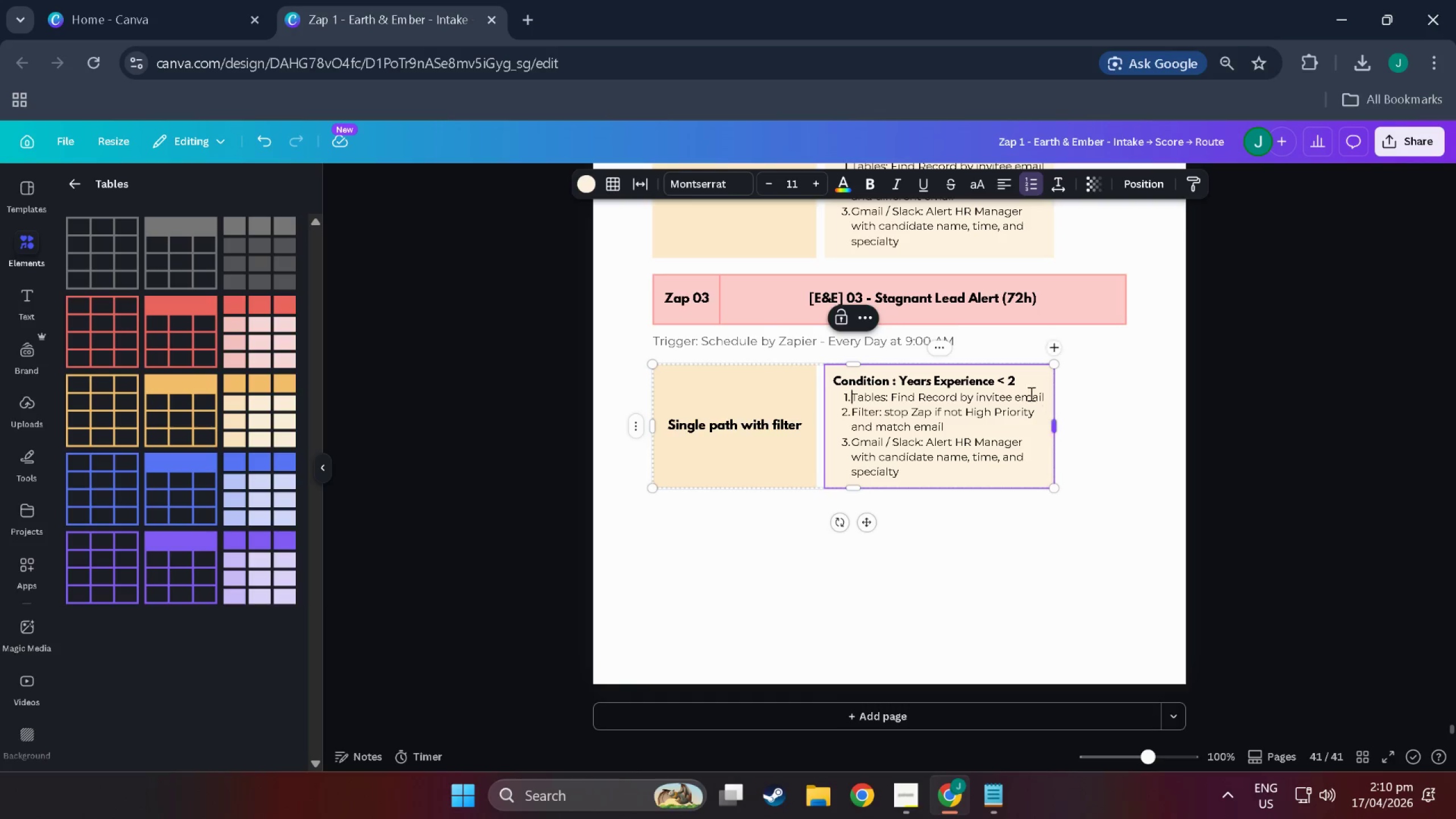 
left_click_drag(start_coordinate=[1017, 375], to_coordinate=[900, 386])
 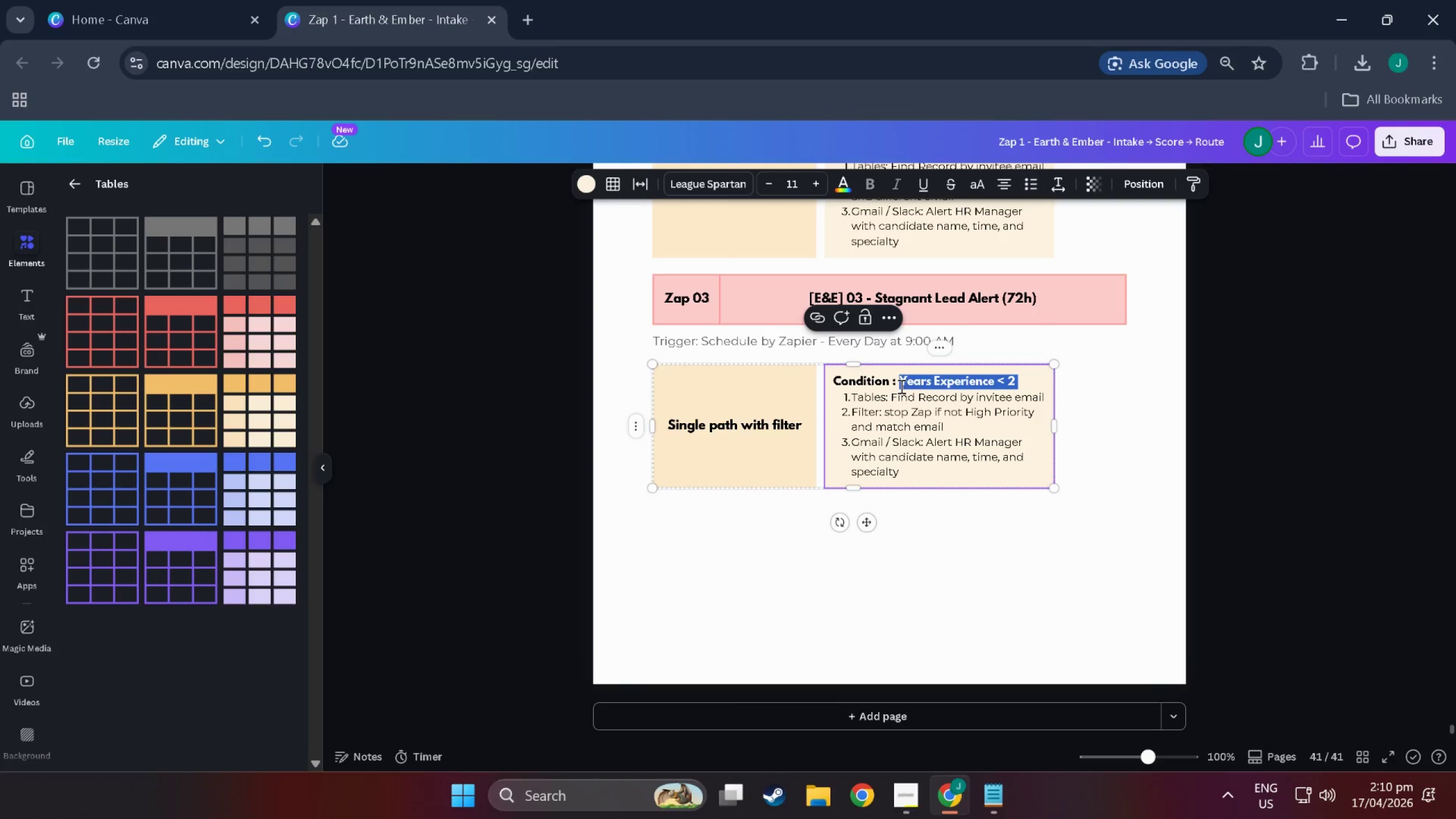 
type(Hours su)
key(Backspace)
type(ince)
 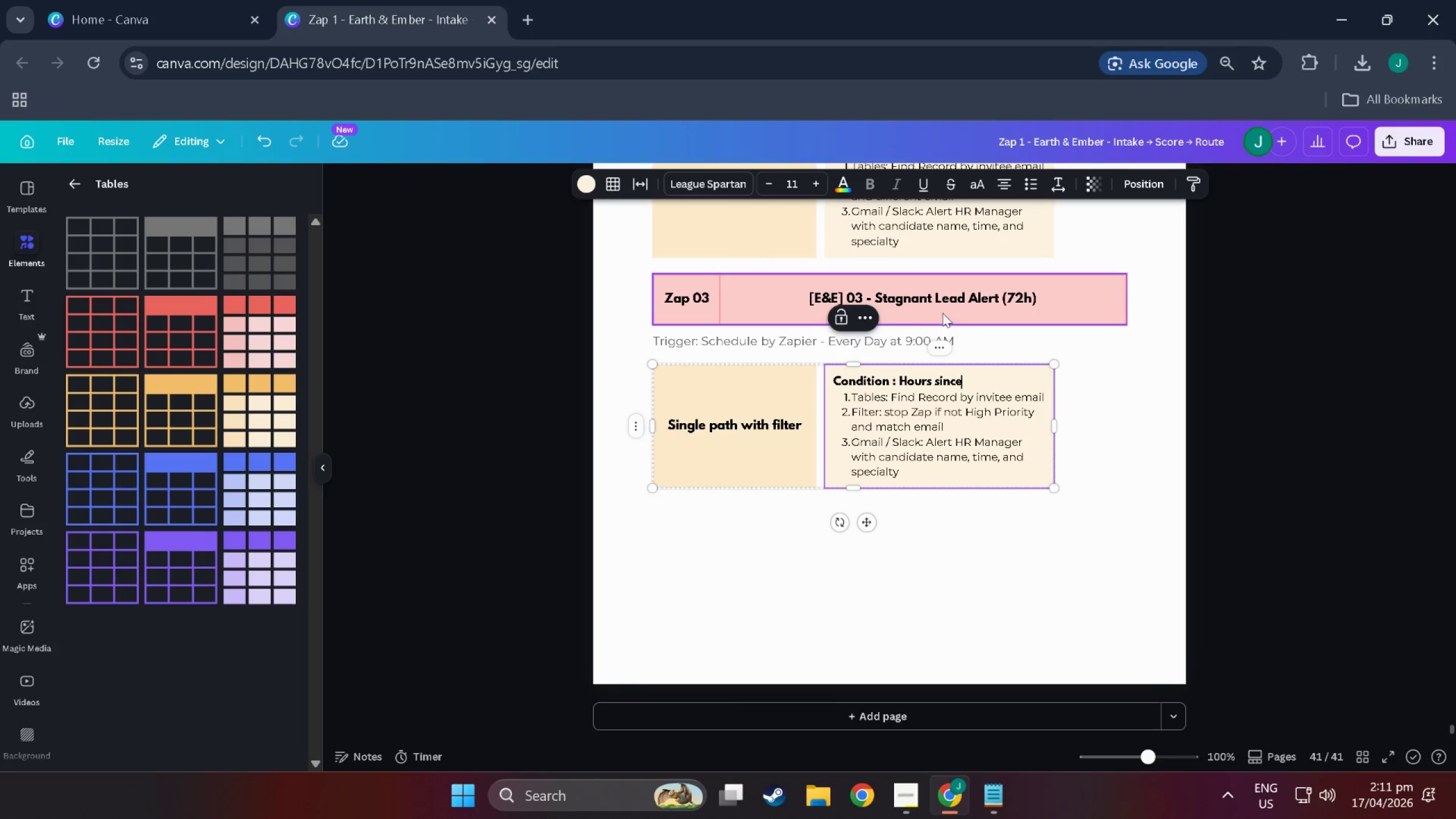 
left_click([939, 341])
 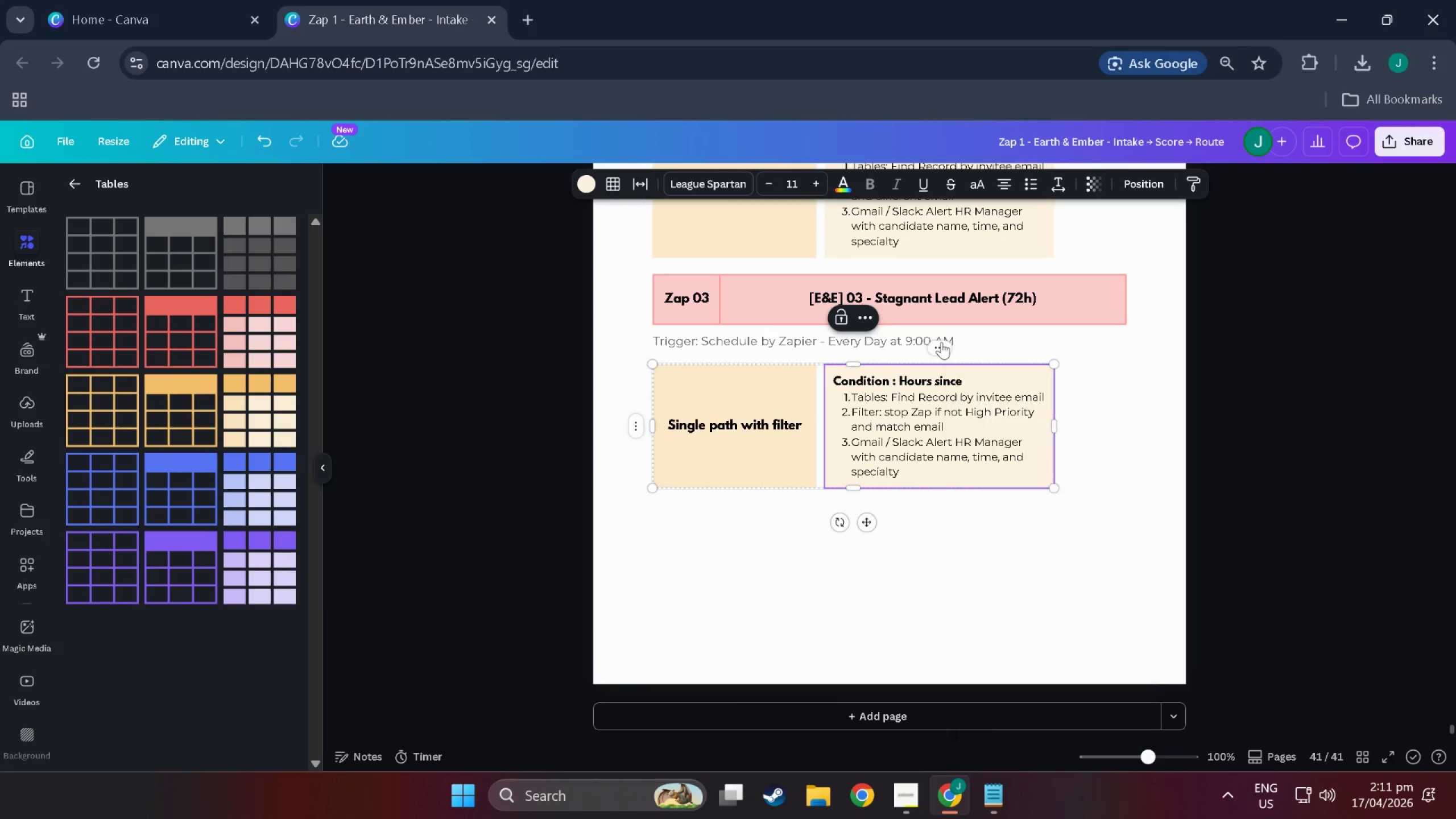 
double_click([941, 342])
 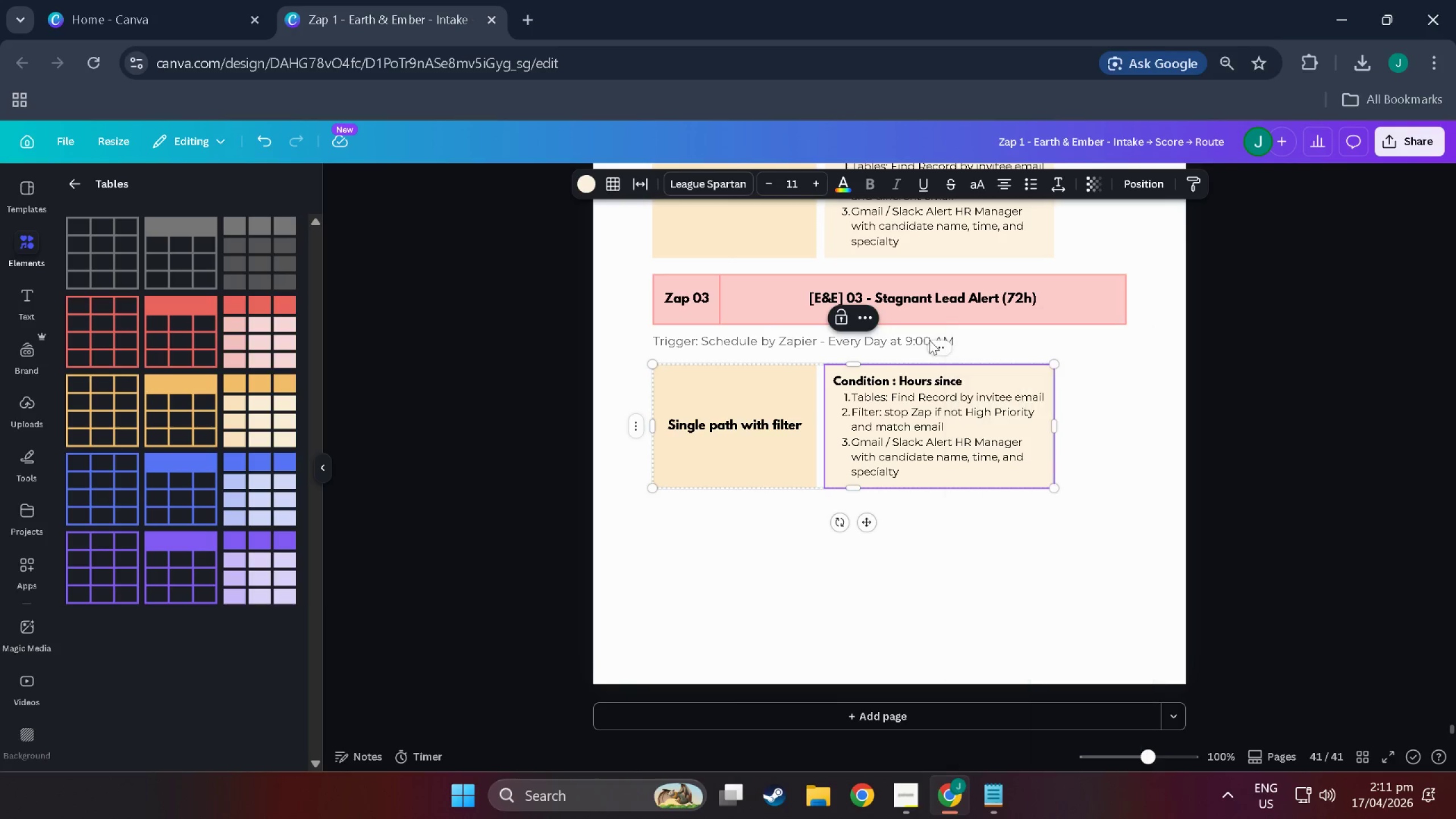 
left_click([724, 487])
 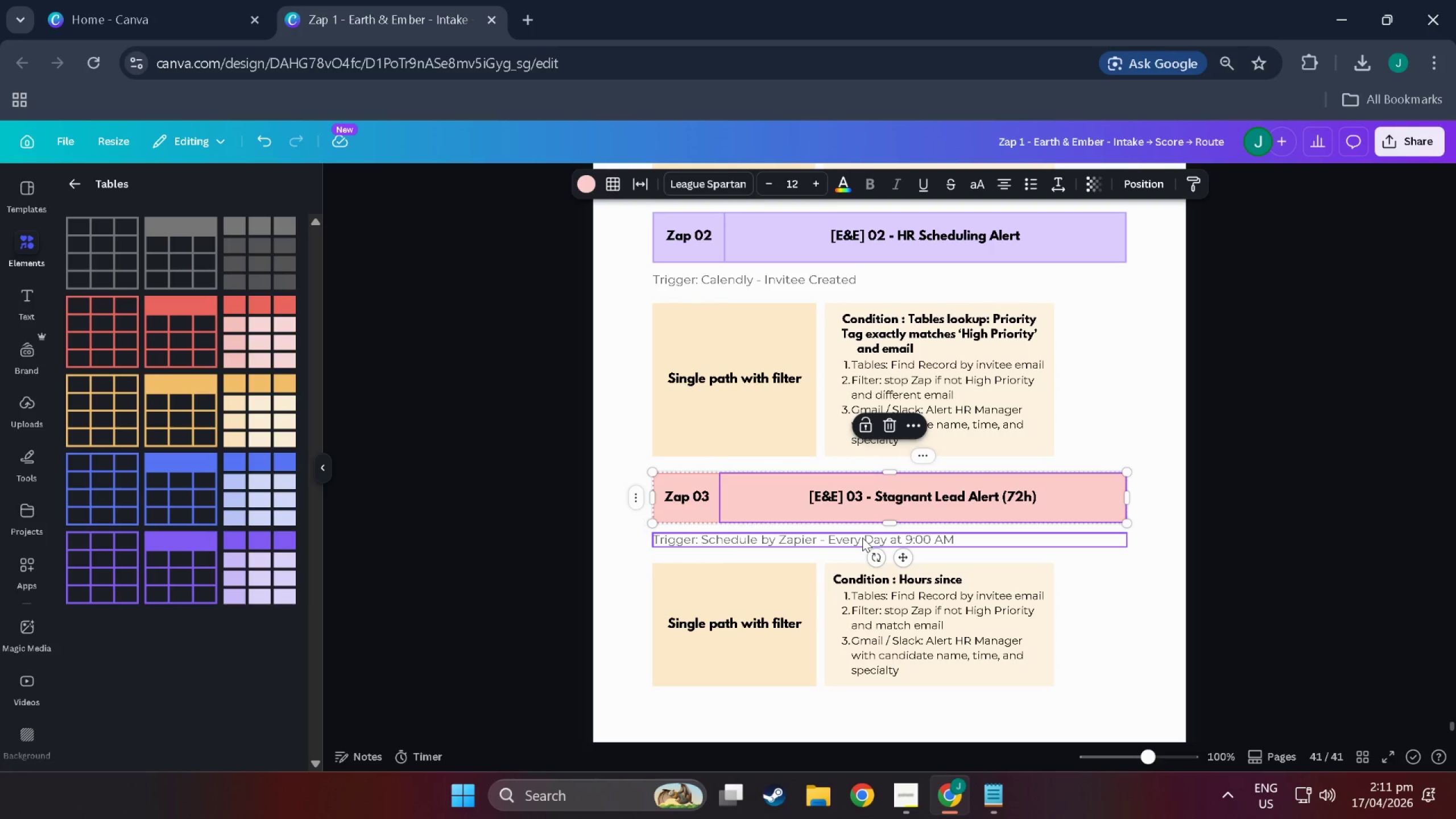 
scroll: coordinate [926, 336], scroll_direction: up, amount: 3.0
 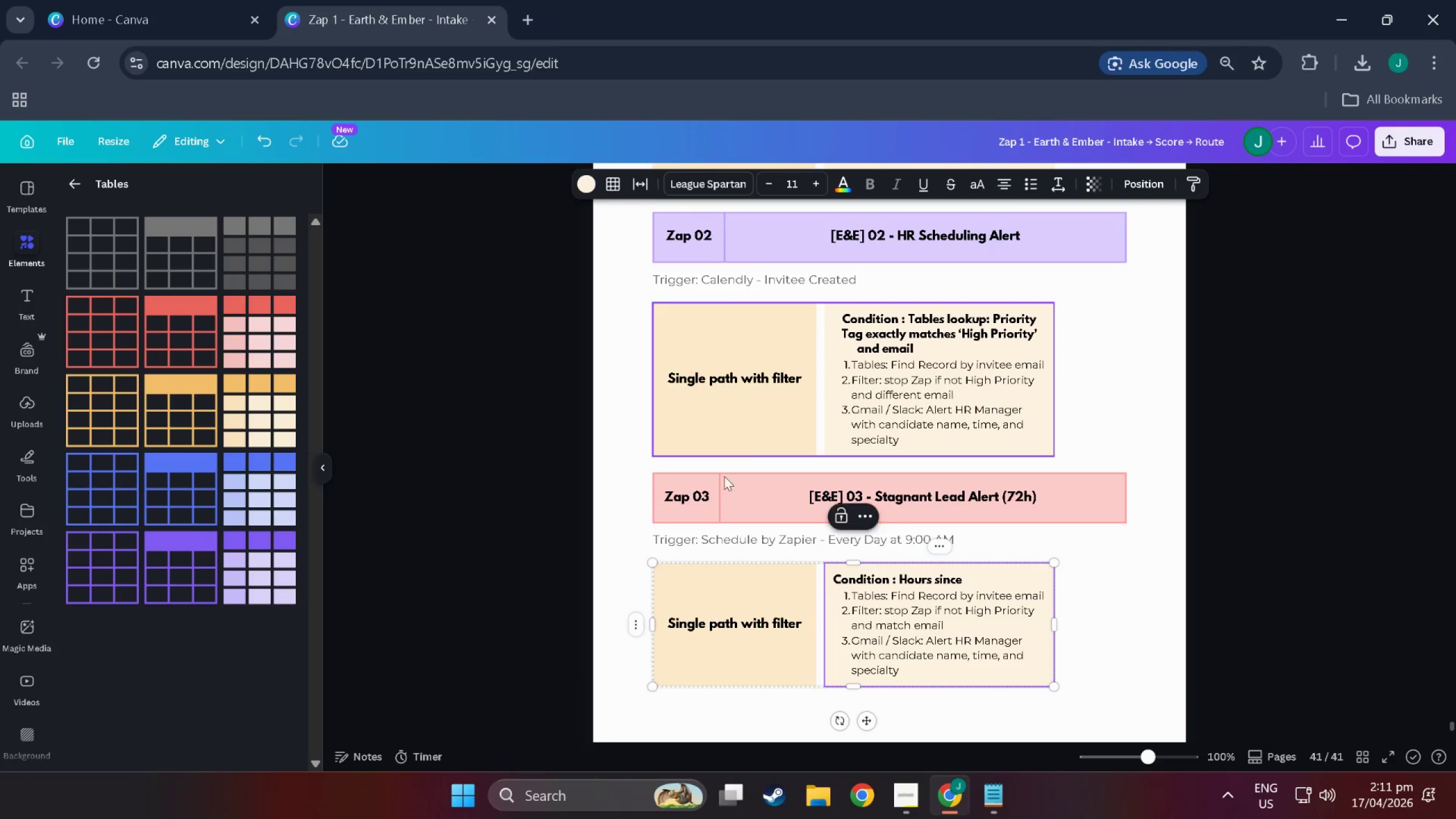 
left_click([991, 635])
 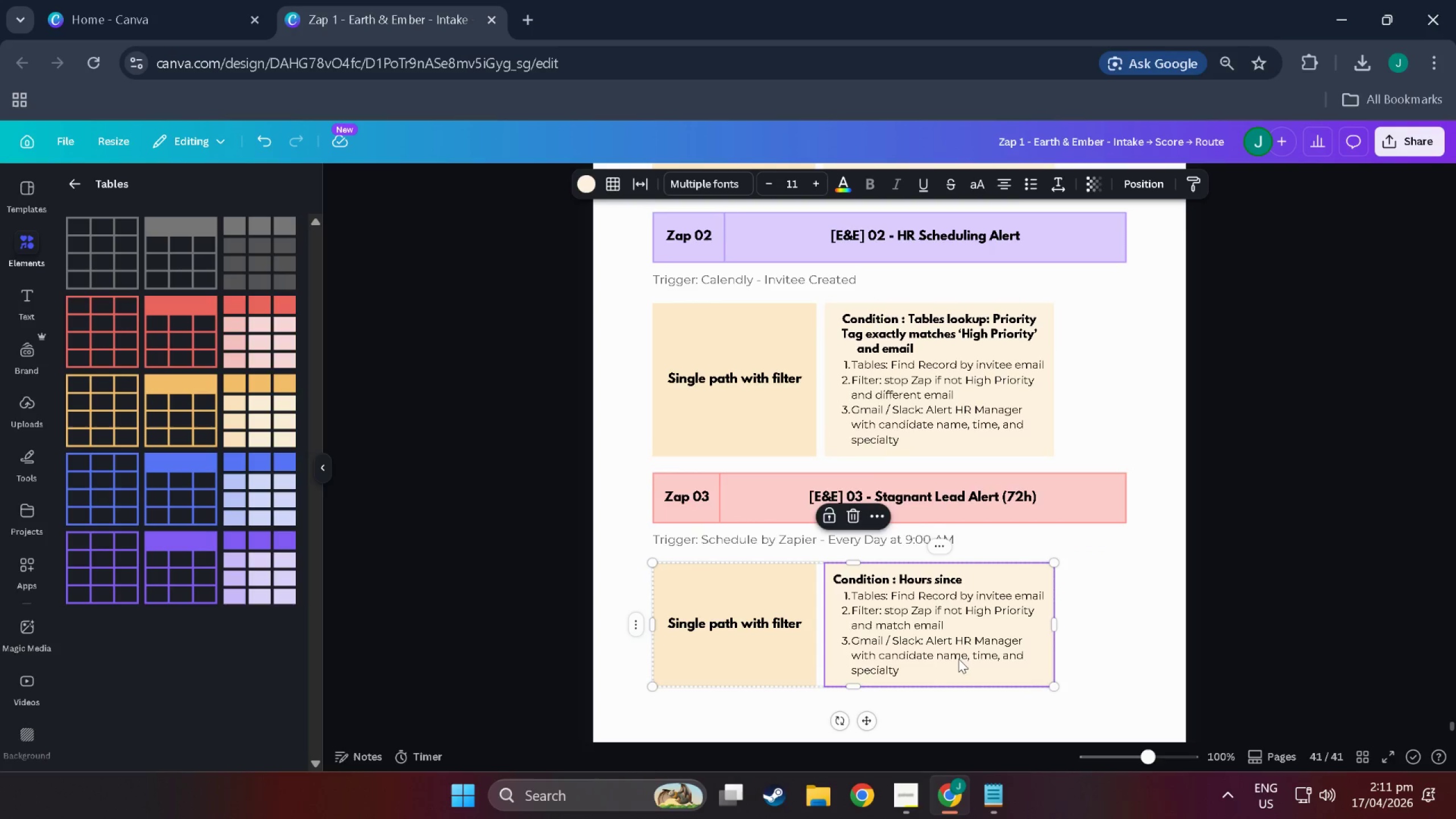 
scroll: coordinate [958, 659], scroll_direction: down, amount: 1.0
 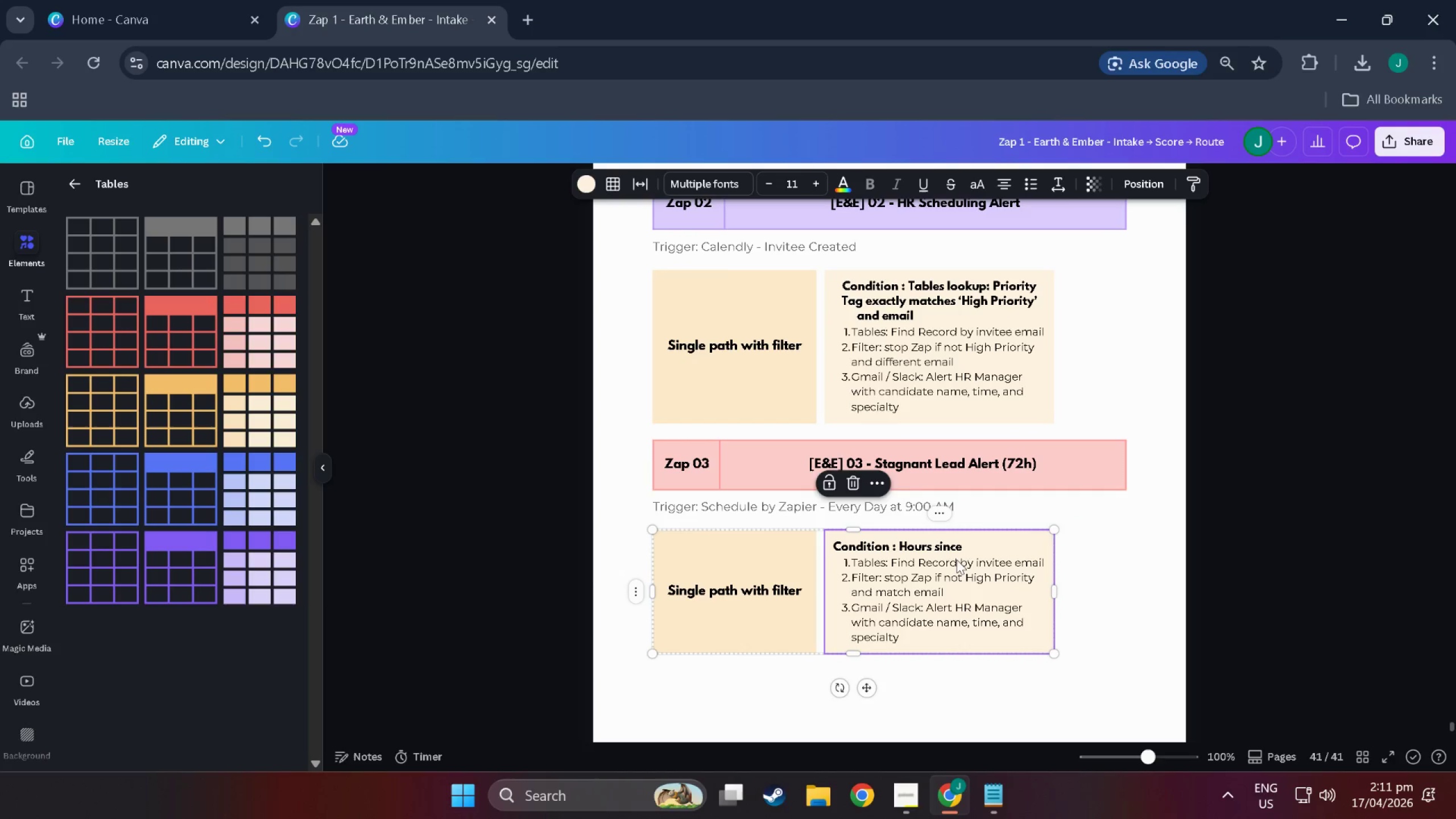 
double_click([959, 544])
 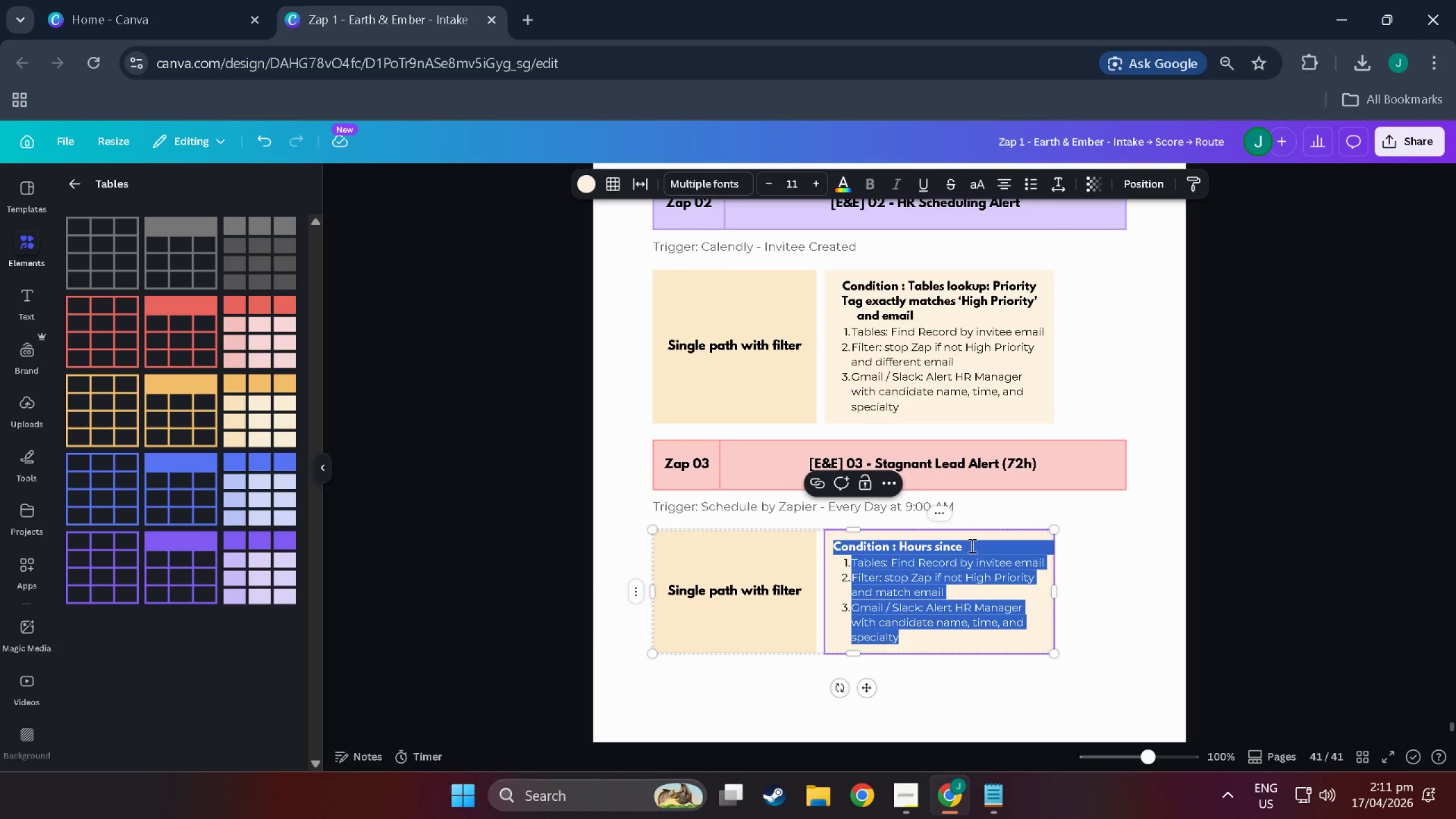 
triple_click([971, 545])
 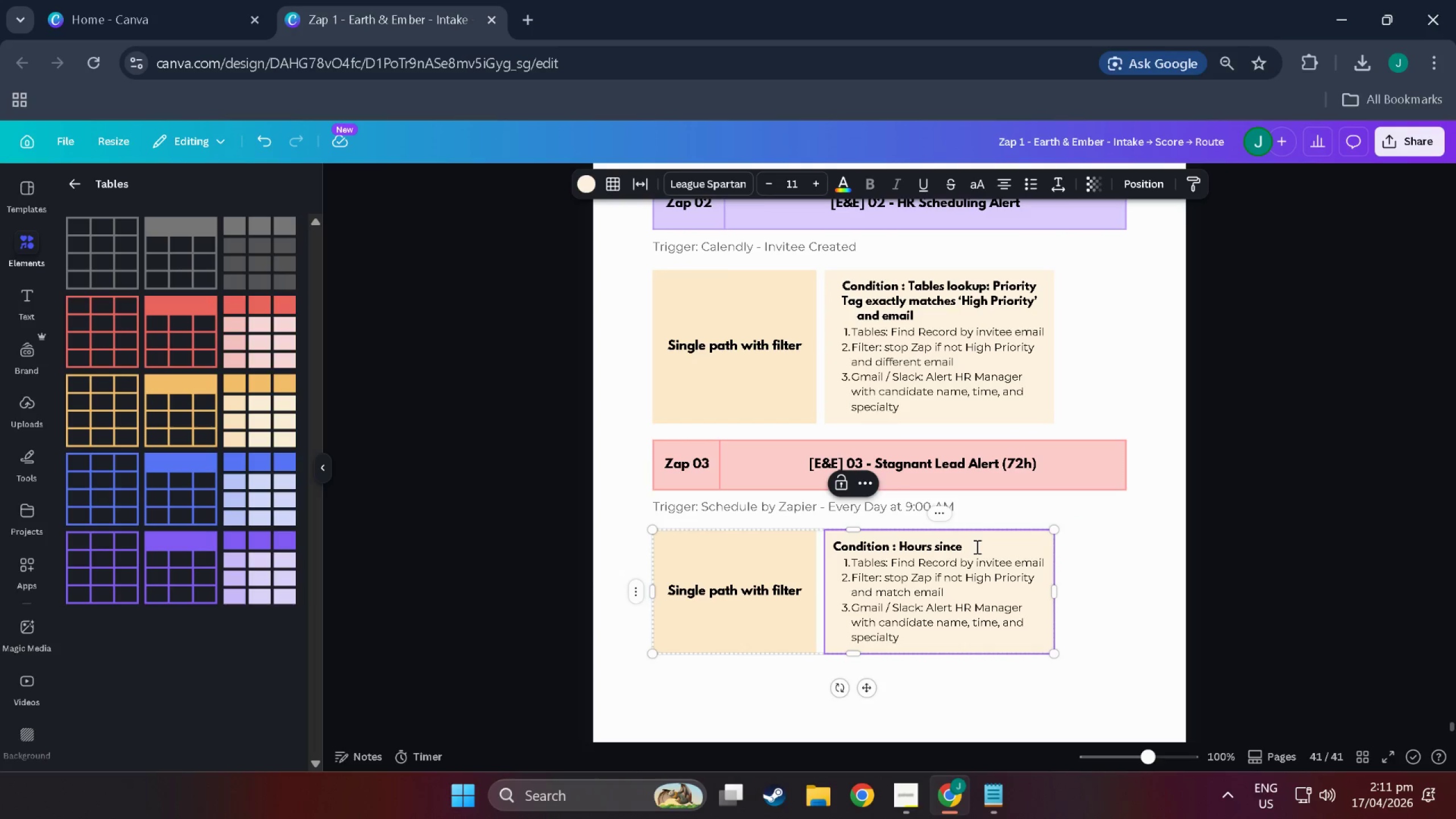 
left_click([962, 542])
 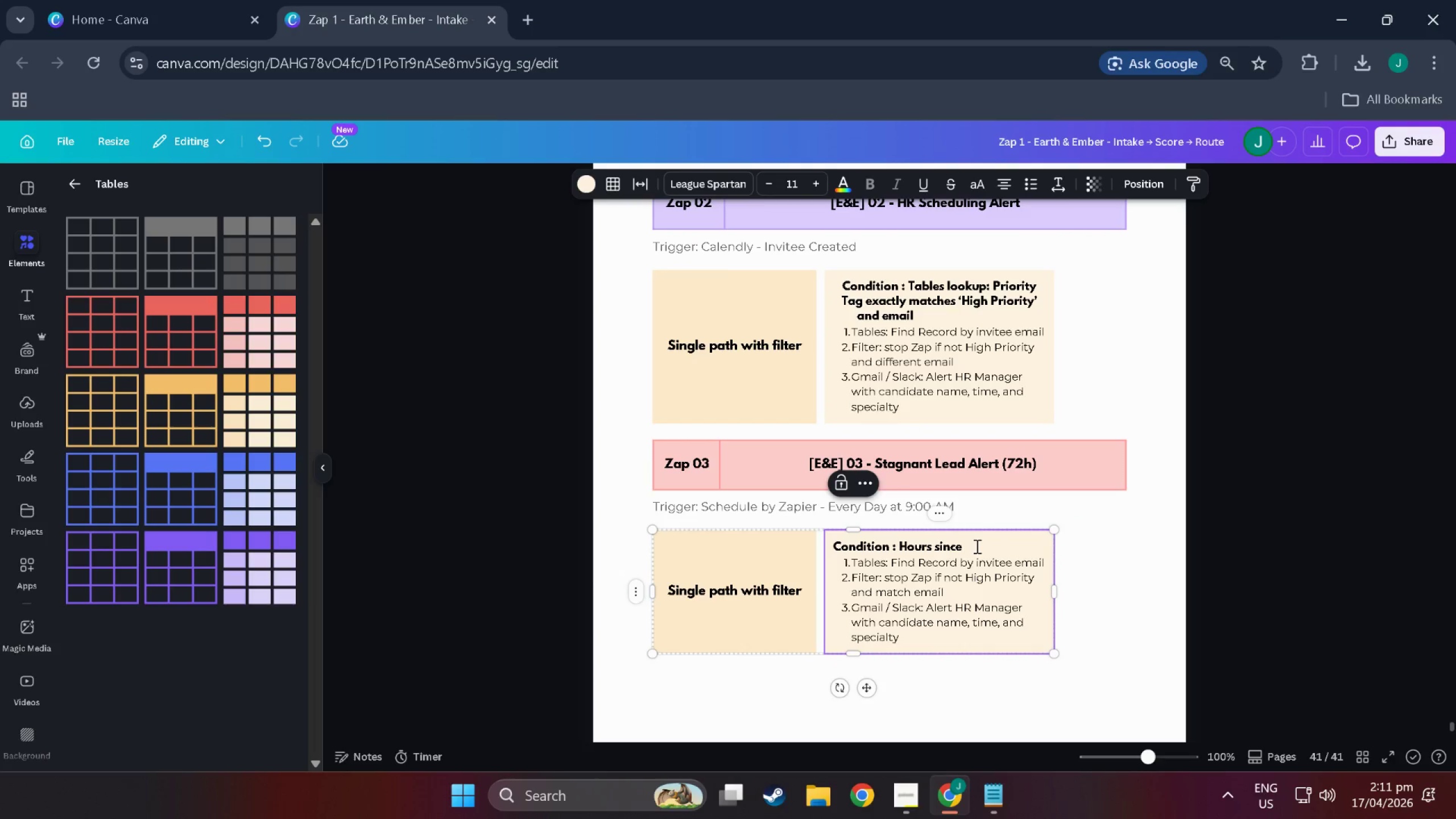 
type( Stage Updated a)
key(Backspace)
type(At )
 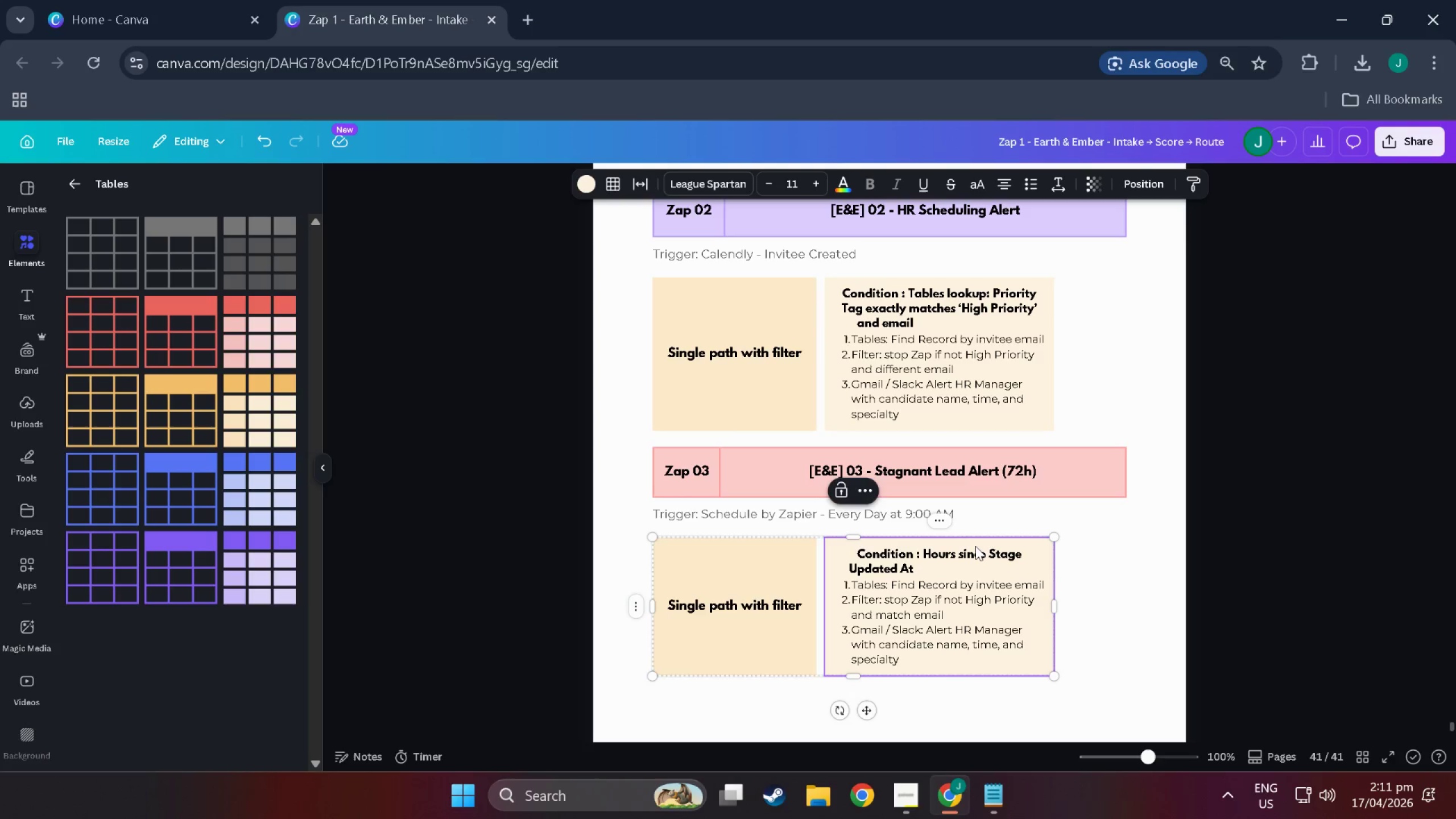 
key(Meta+Period)
 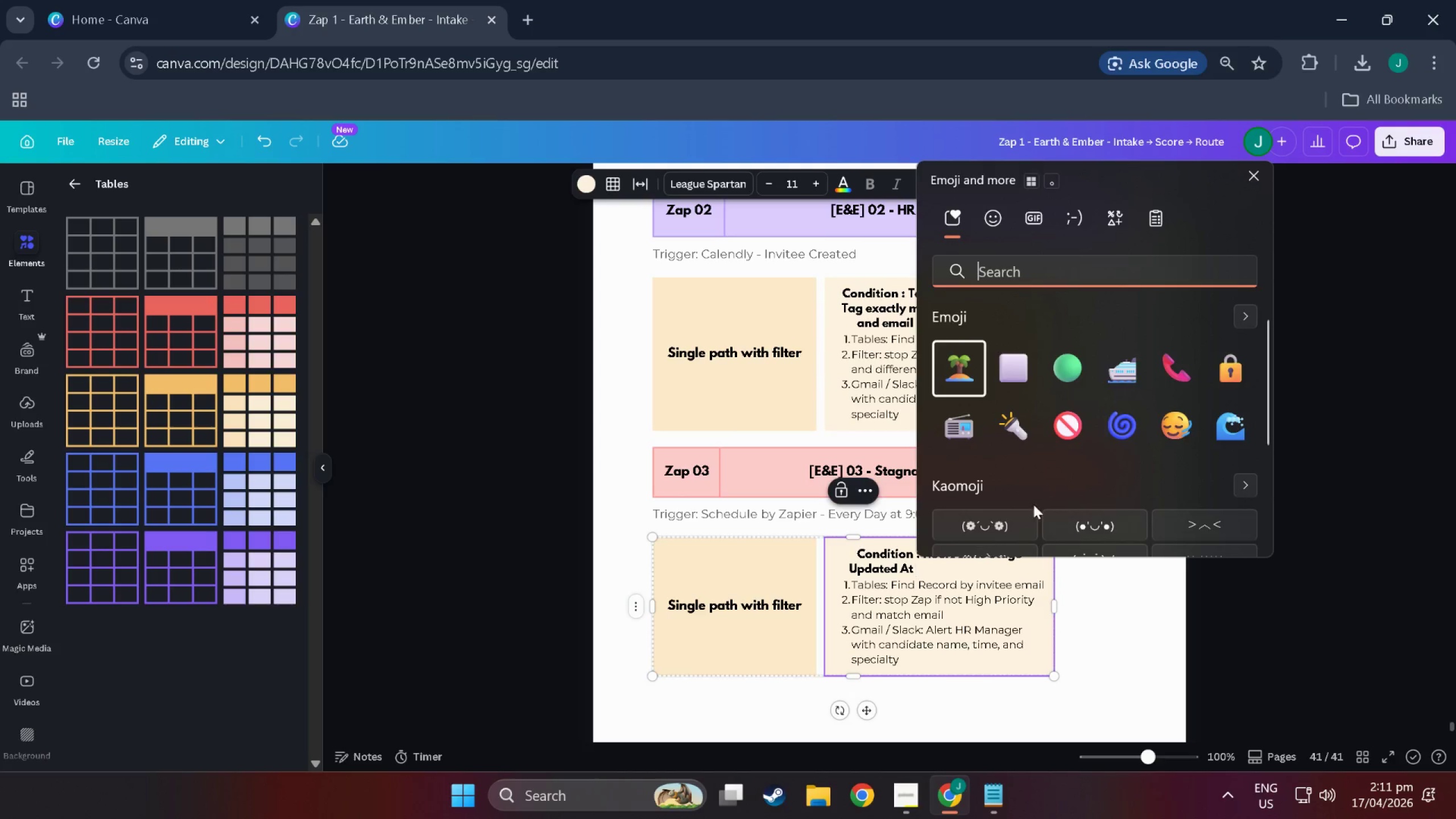 
left_click([961, 457])
 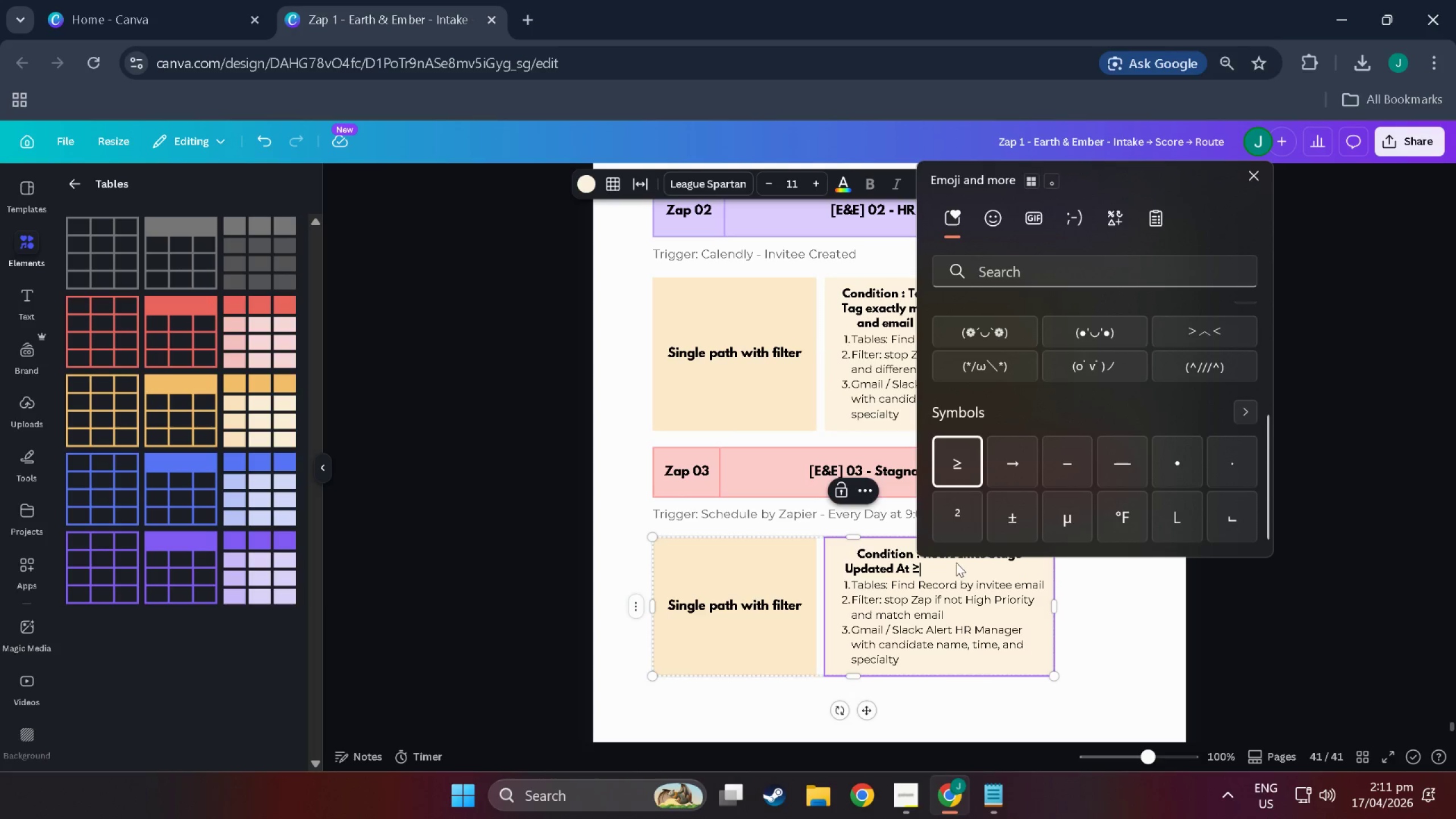 
scroll: coordinate [1035, 504], scroll_direction: down, amount: 15.0
 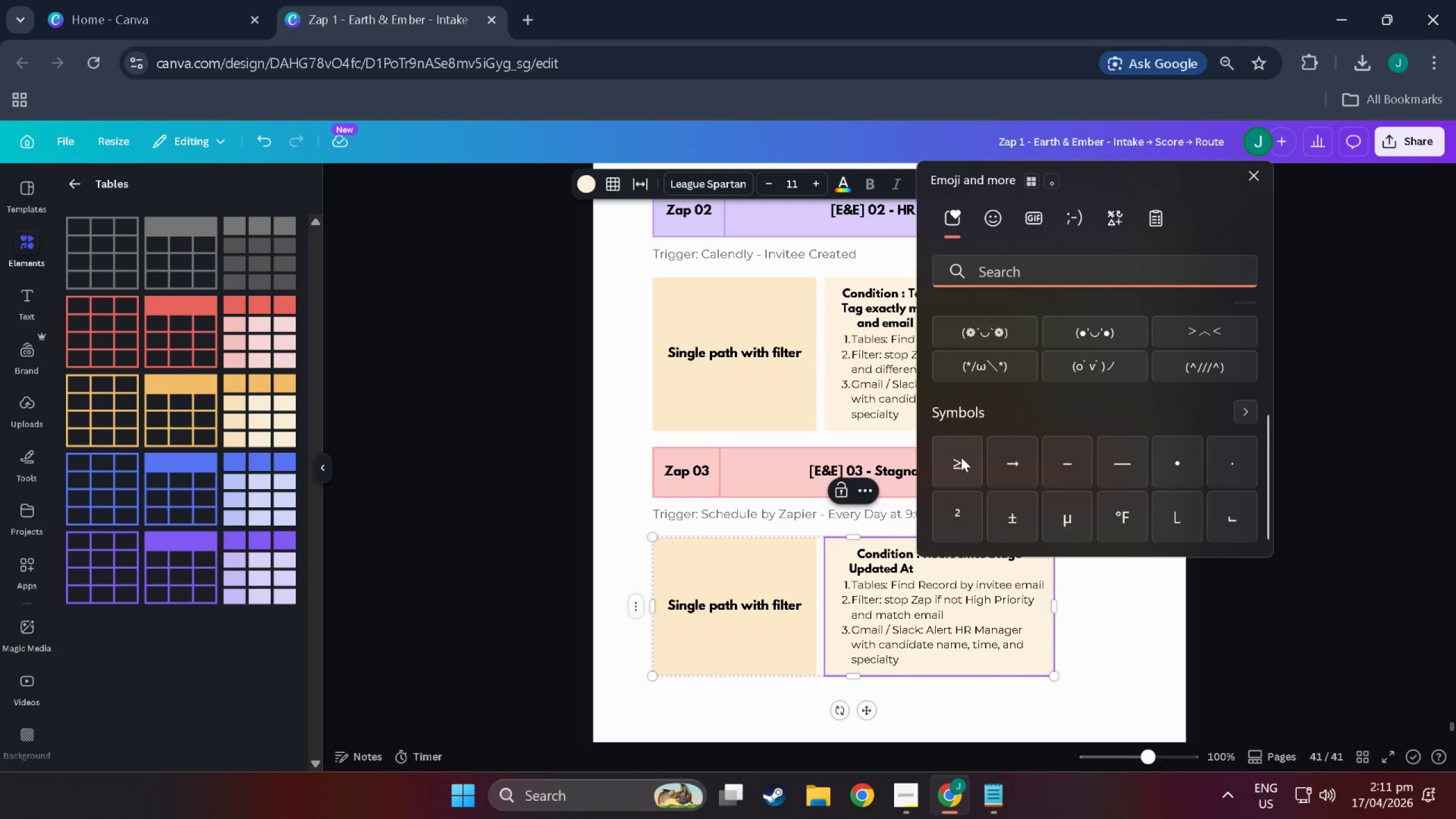 
left_click([948, 566])
 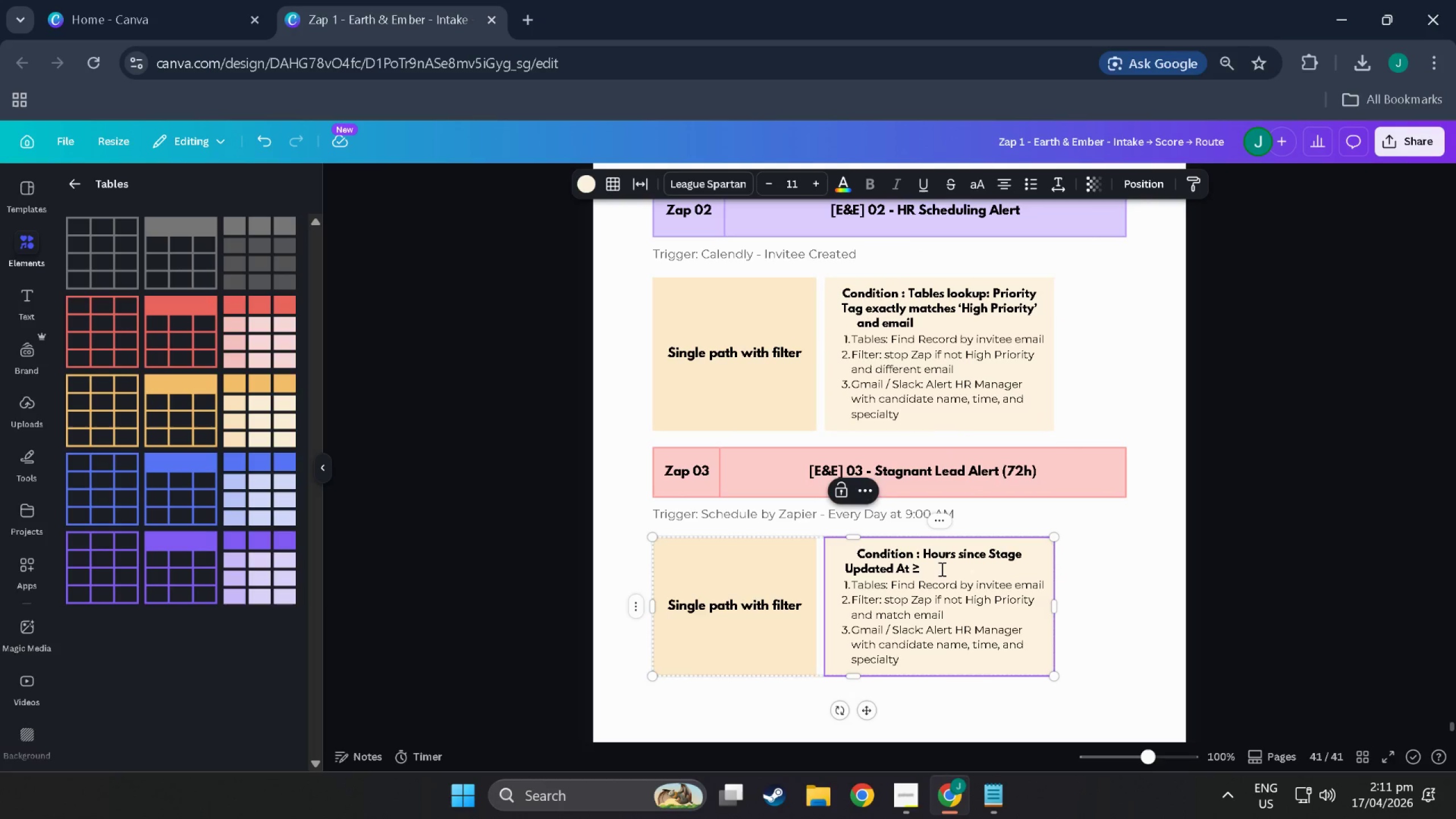 
left_click([941, 569])
 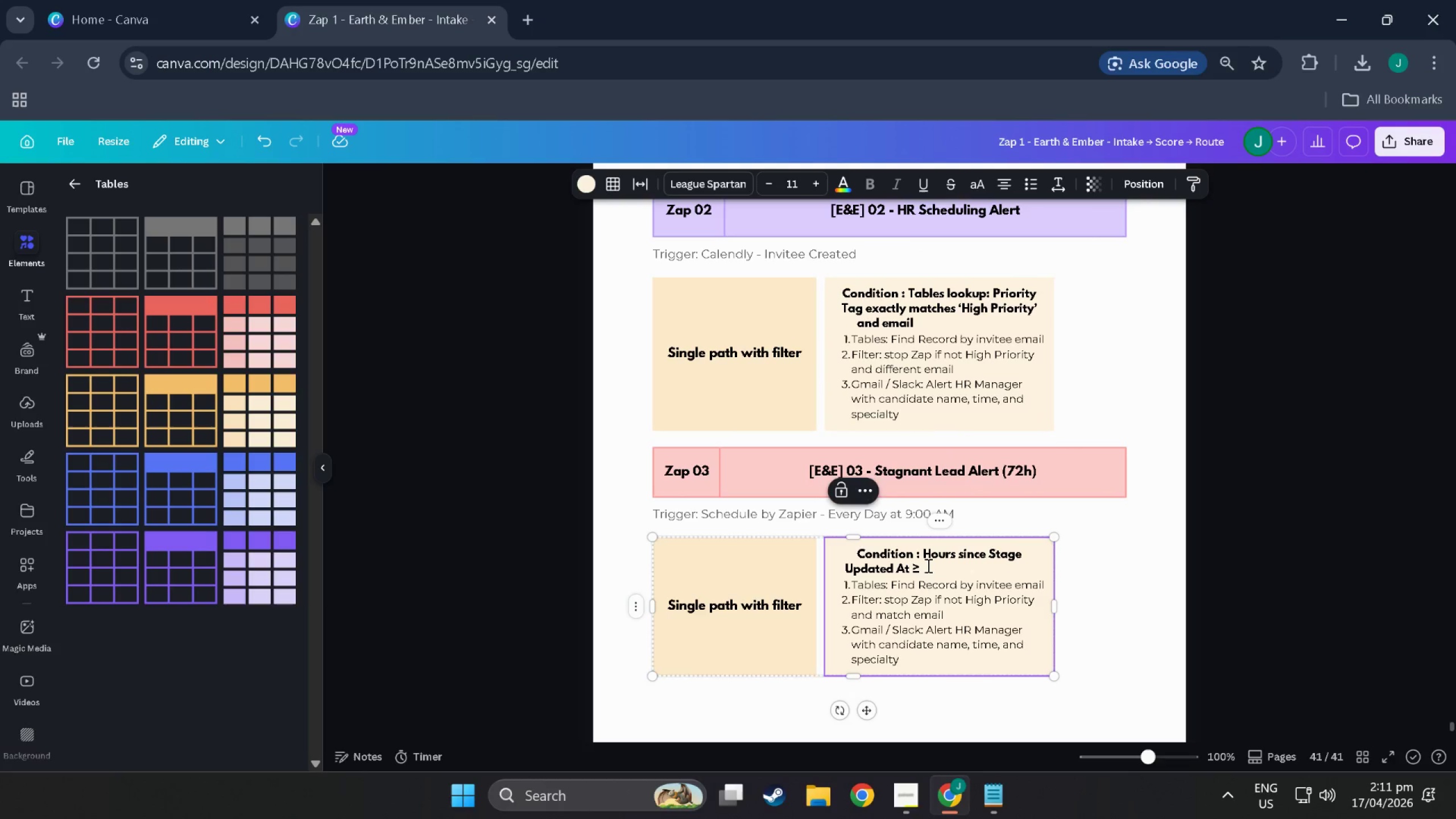 
left_click([927, 565])
 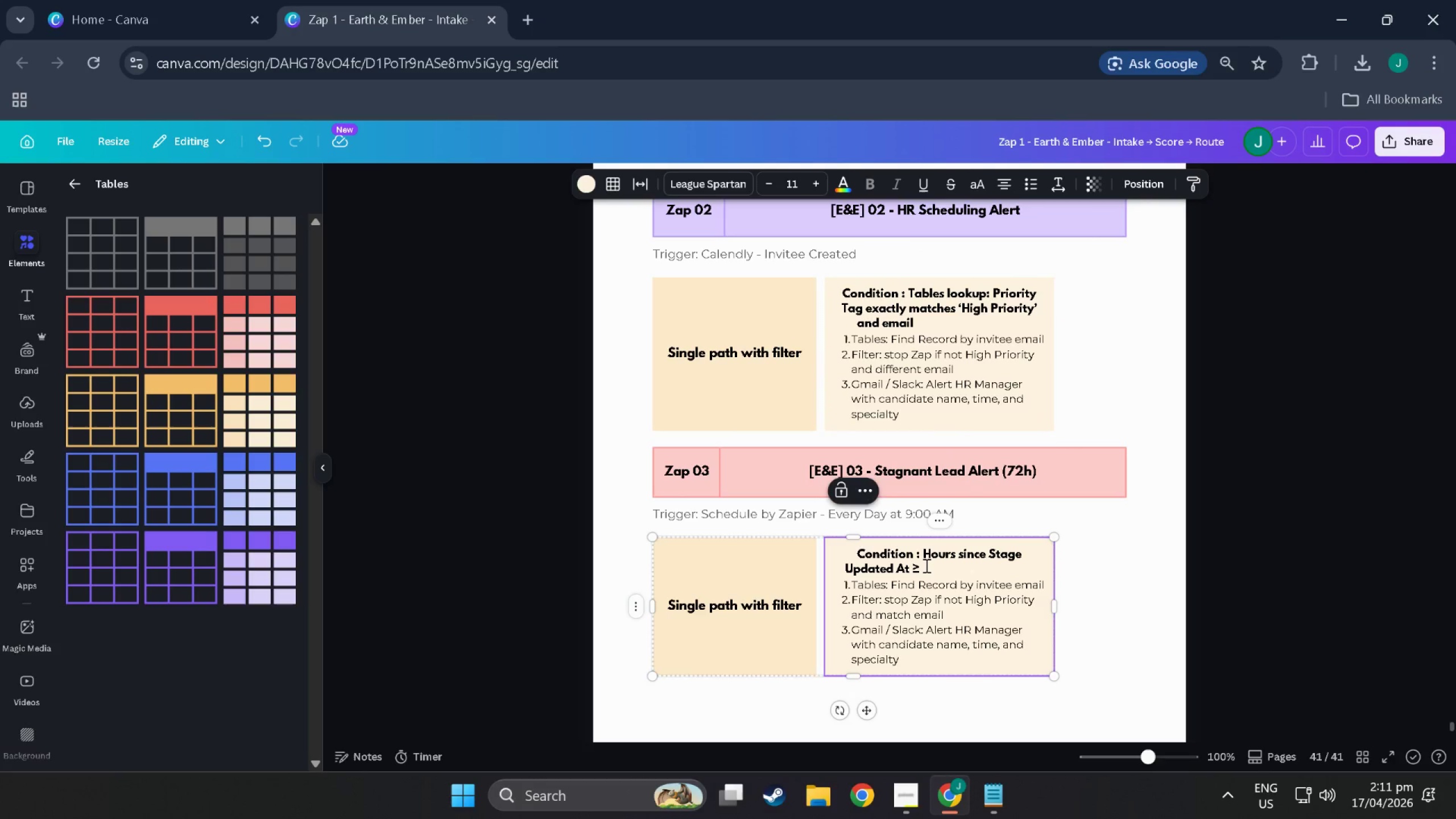 
left_click([924, 565])
 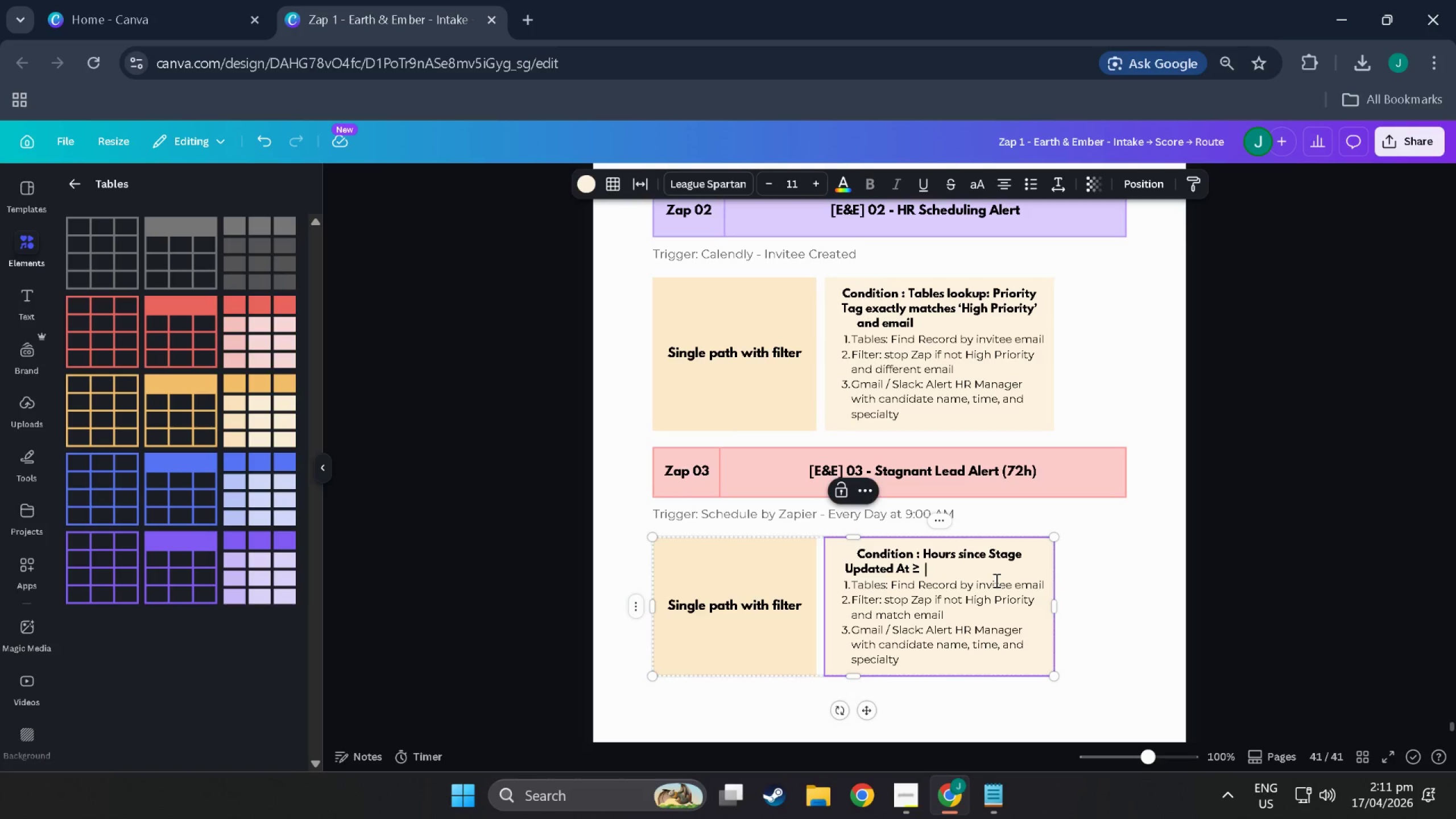 
wait(8.4)
 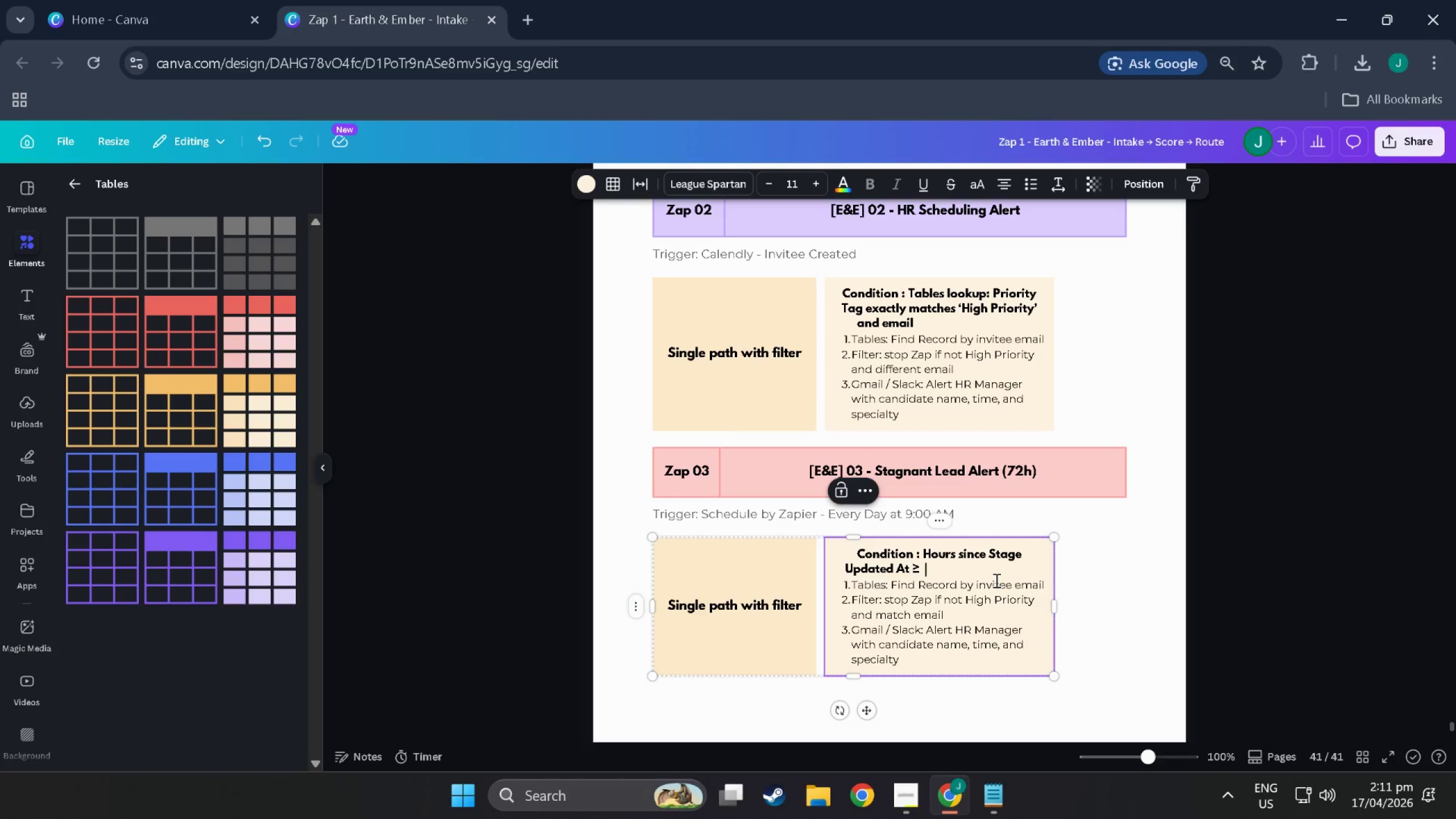 
type(72 AND Stagge )
key(Backspace)
key(Backspace)
key(Backspace)
type(e)
 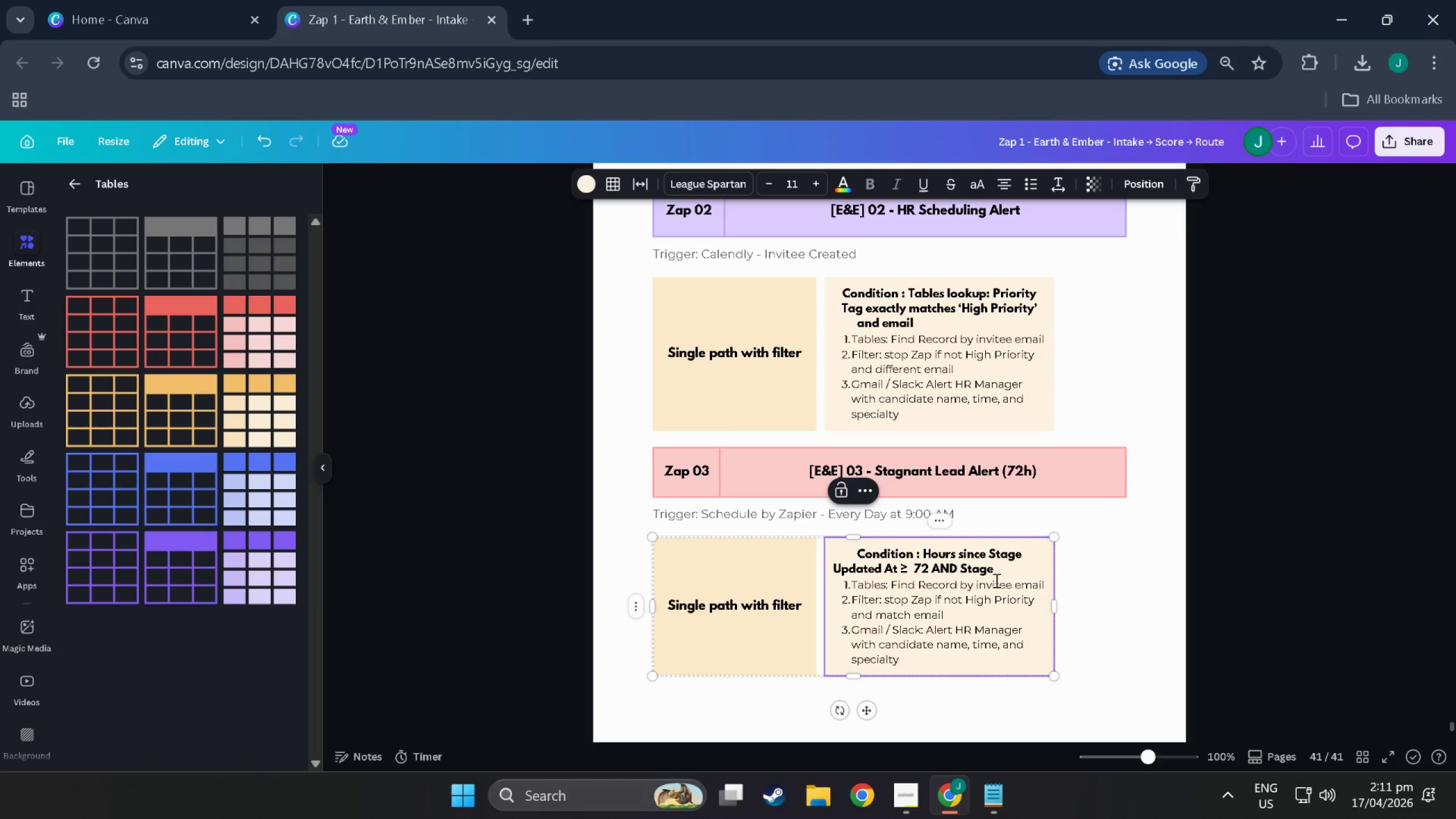 
wait(6.22)
 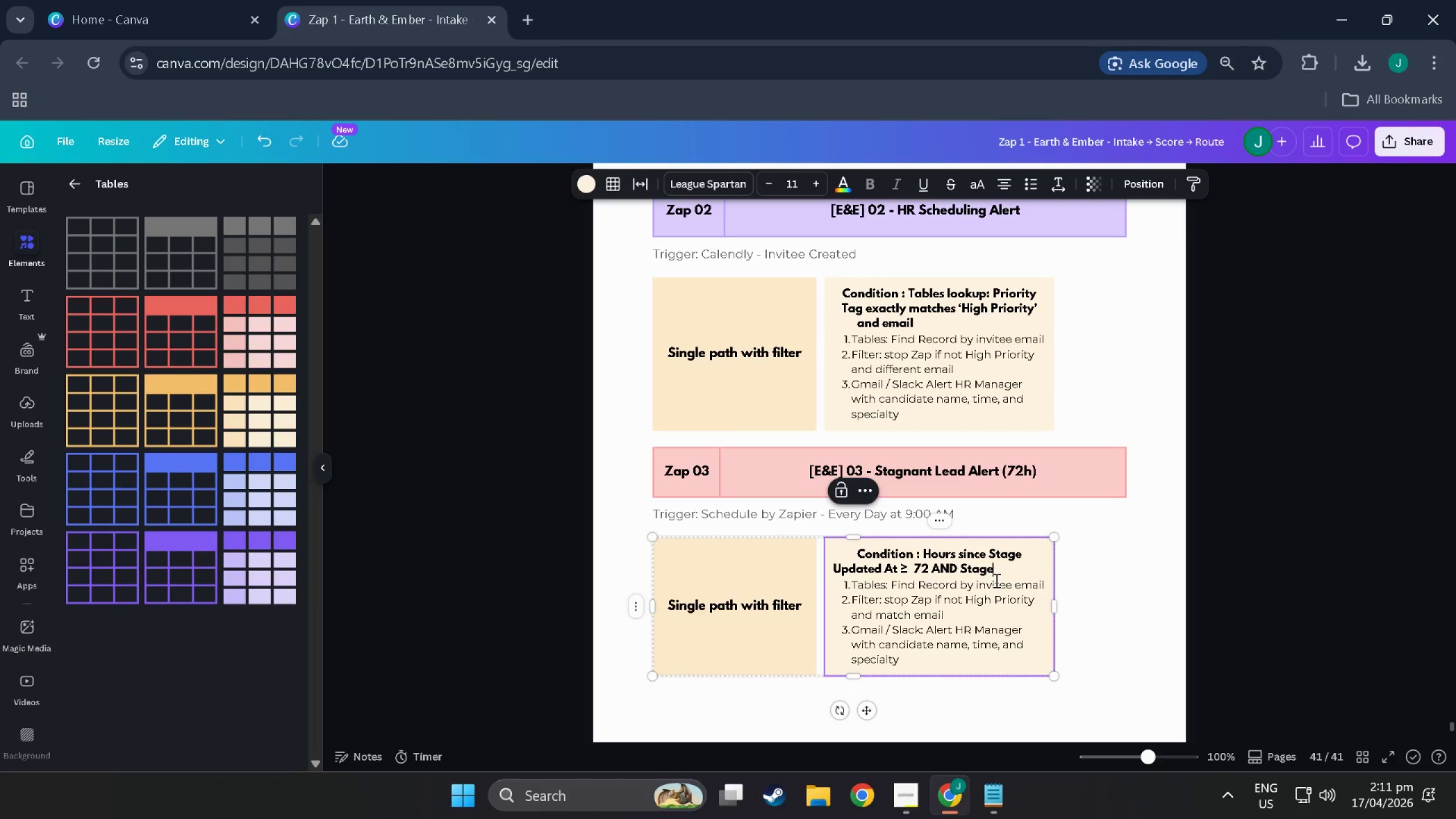 
type( is Applied)
 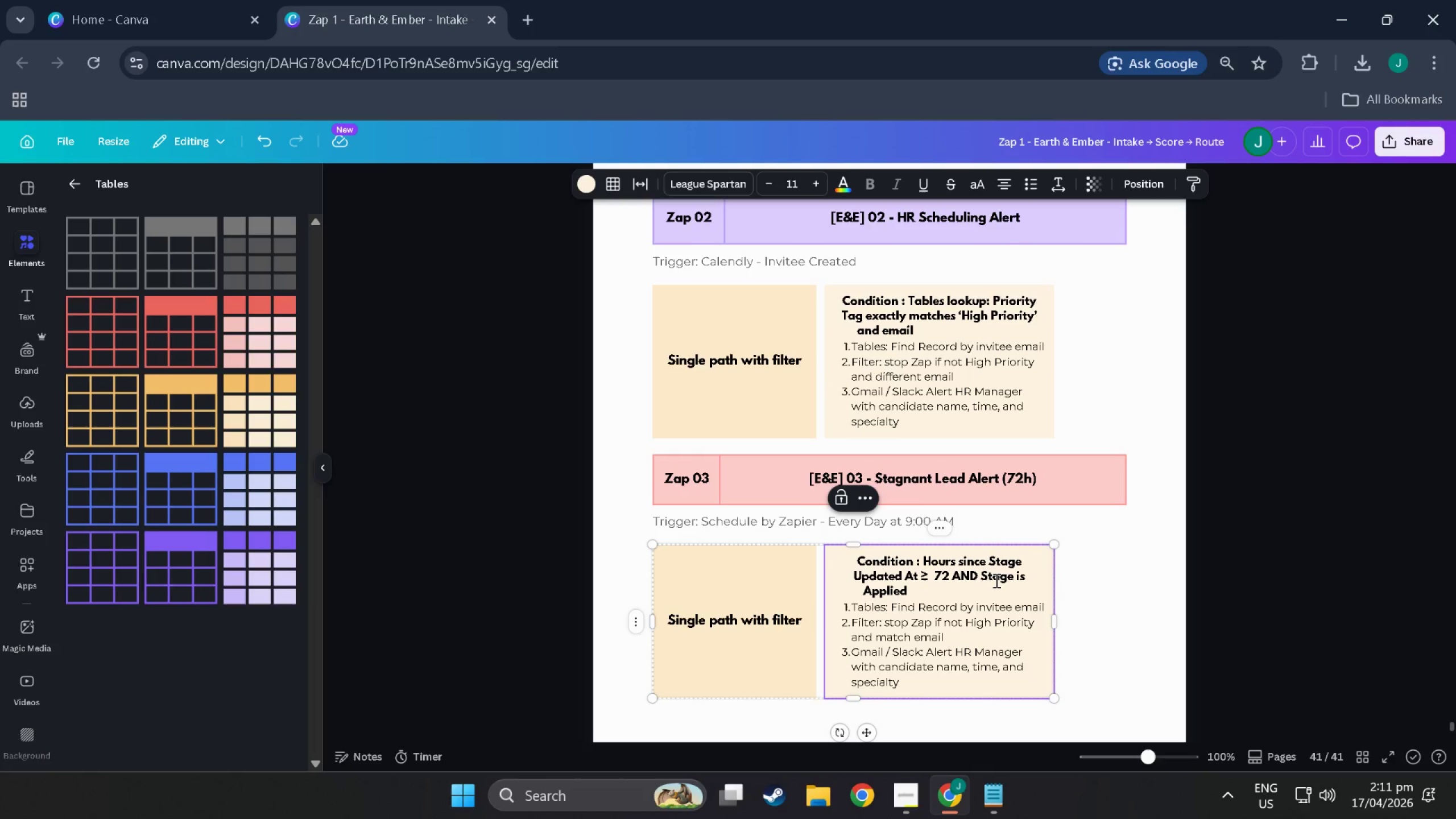 
scroll: coordinate [1037, 603], scroll_direction: down, amount: 3.0
 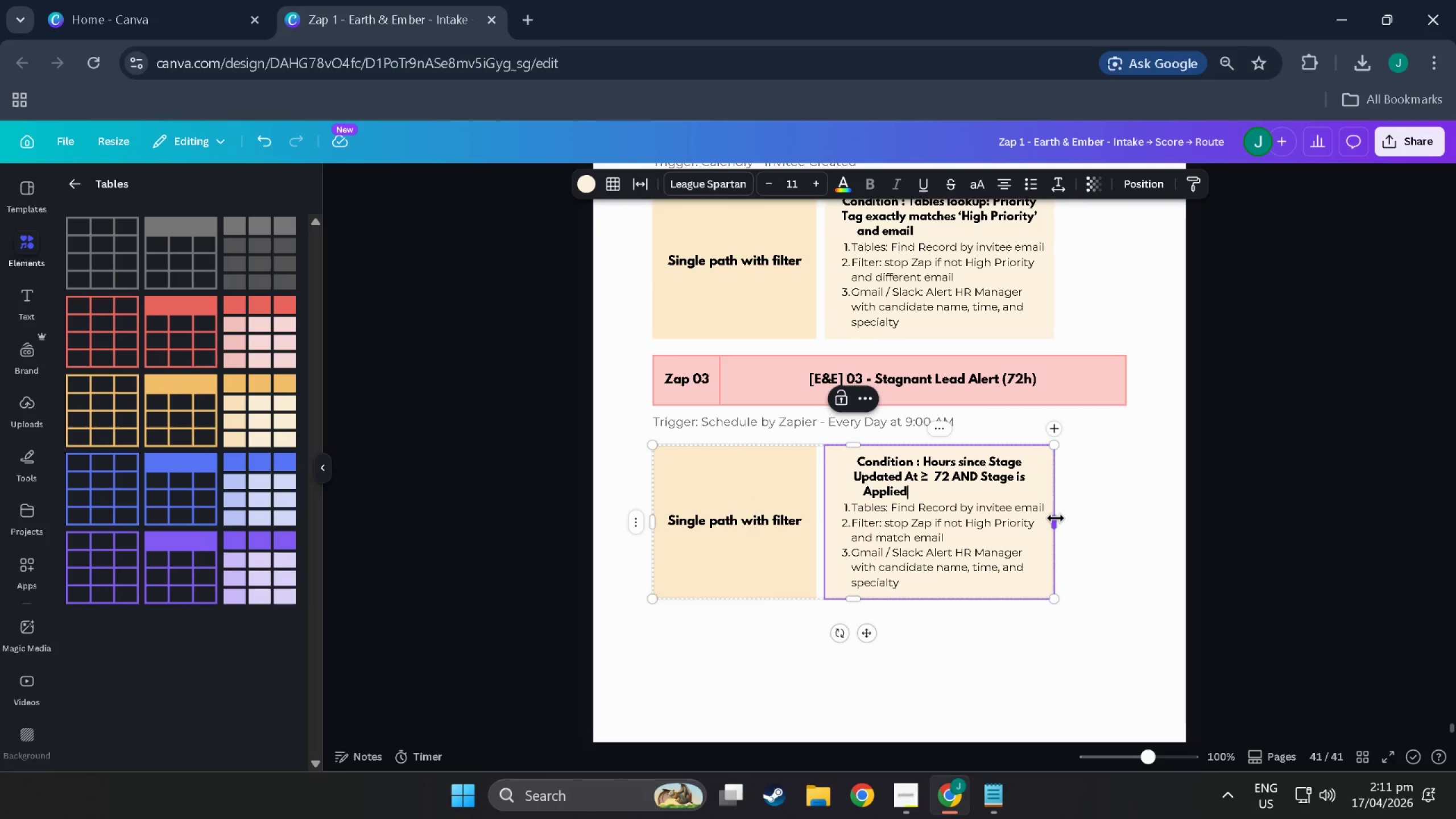 
scroll: coordinate [1039, 556], scroll_direction: up, amount: 23.0
 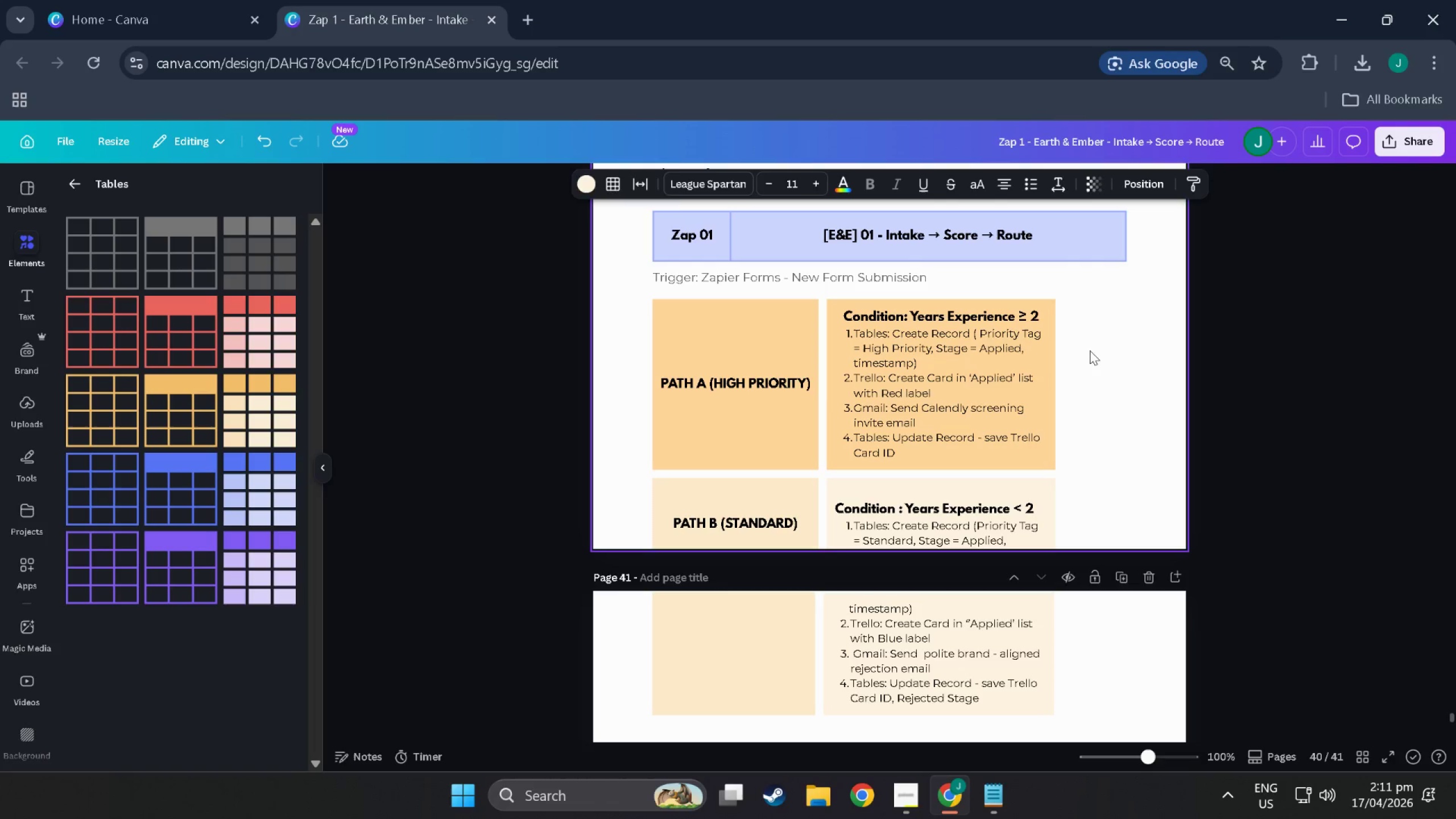 
double_click([1017, 362])
 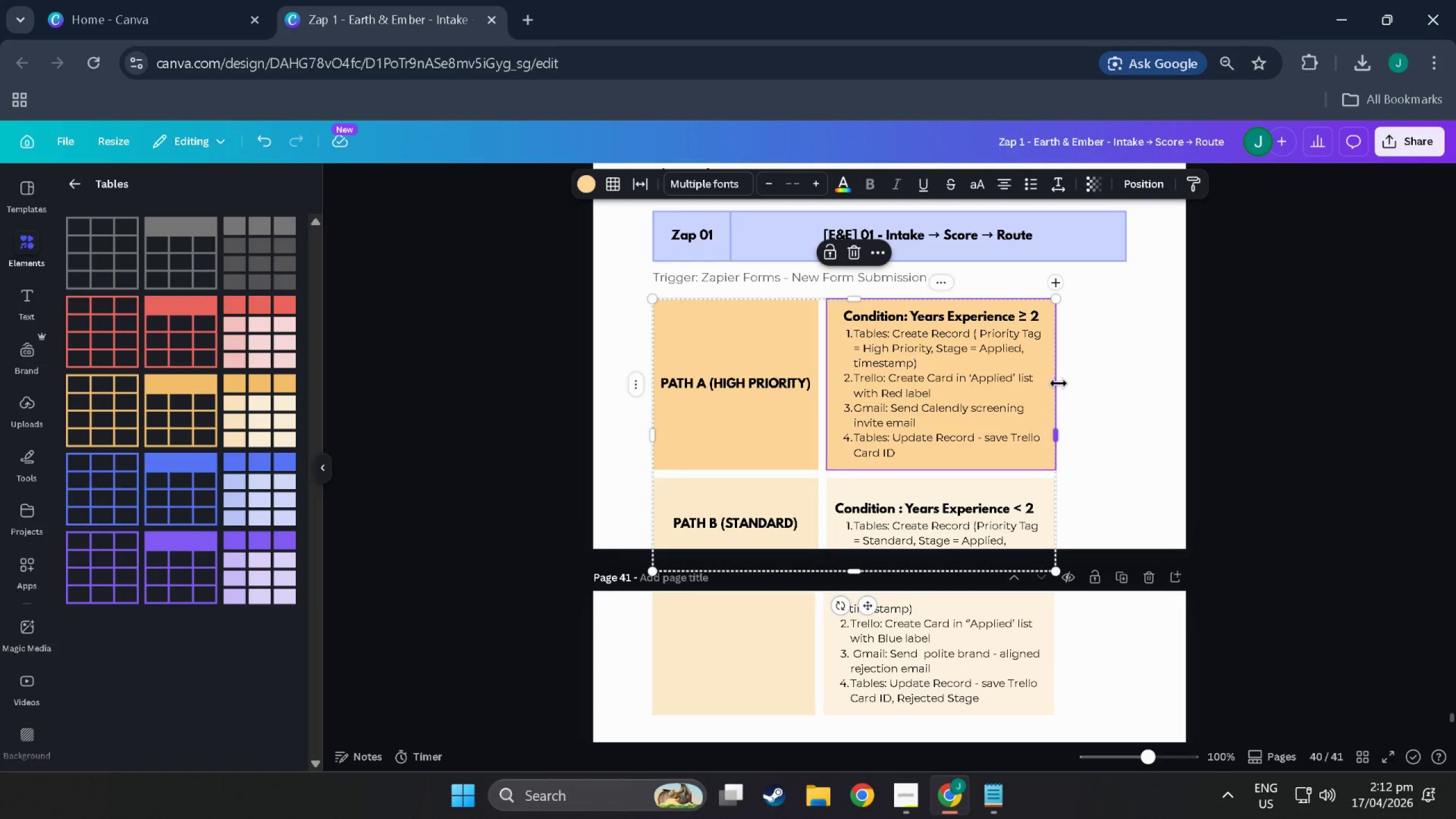 
left_click_drag(start_coordinate=[1058, 383], to_coordinate=[1114, 391])
 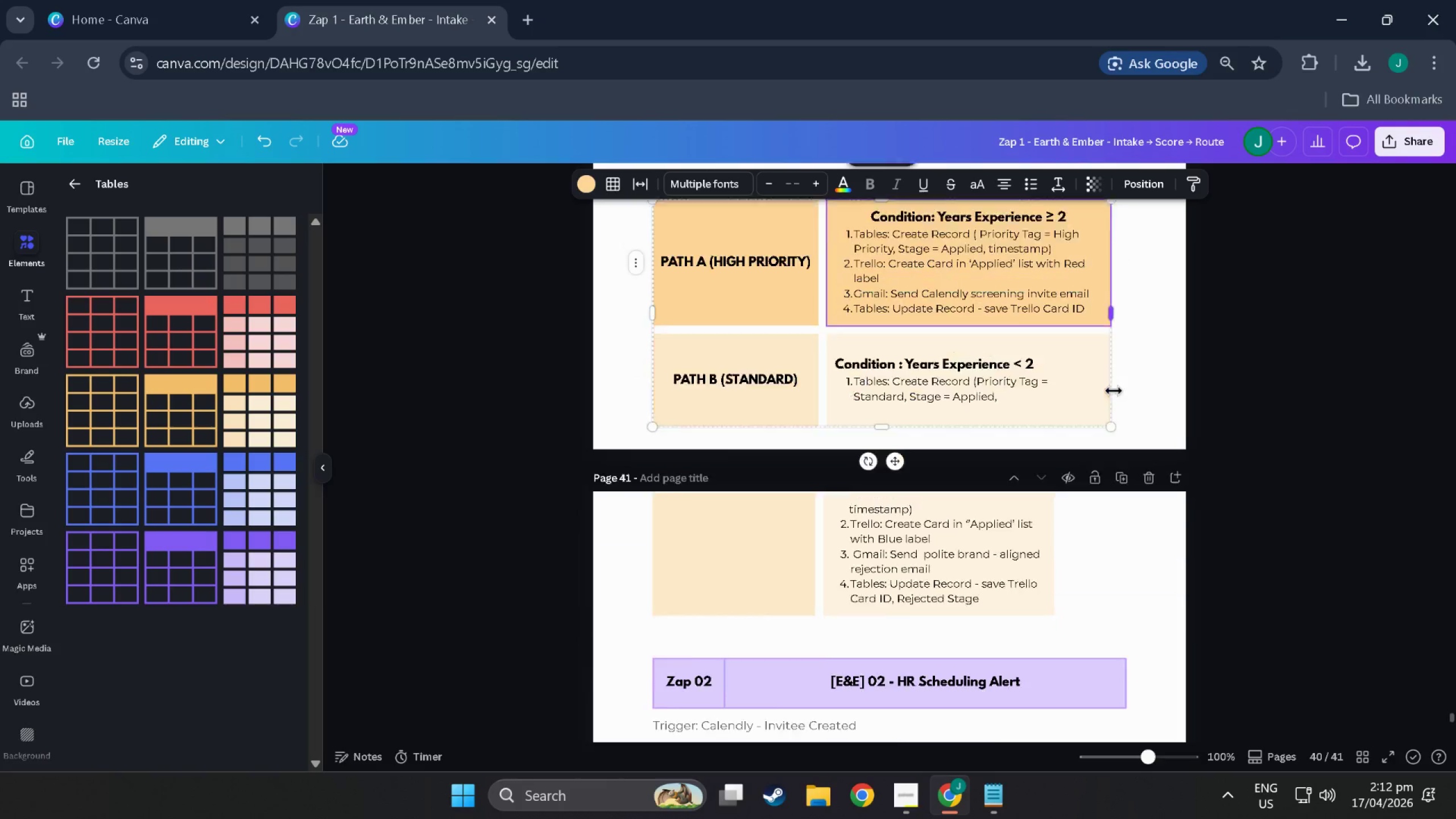 
left_click([1052, 396])
 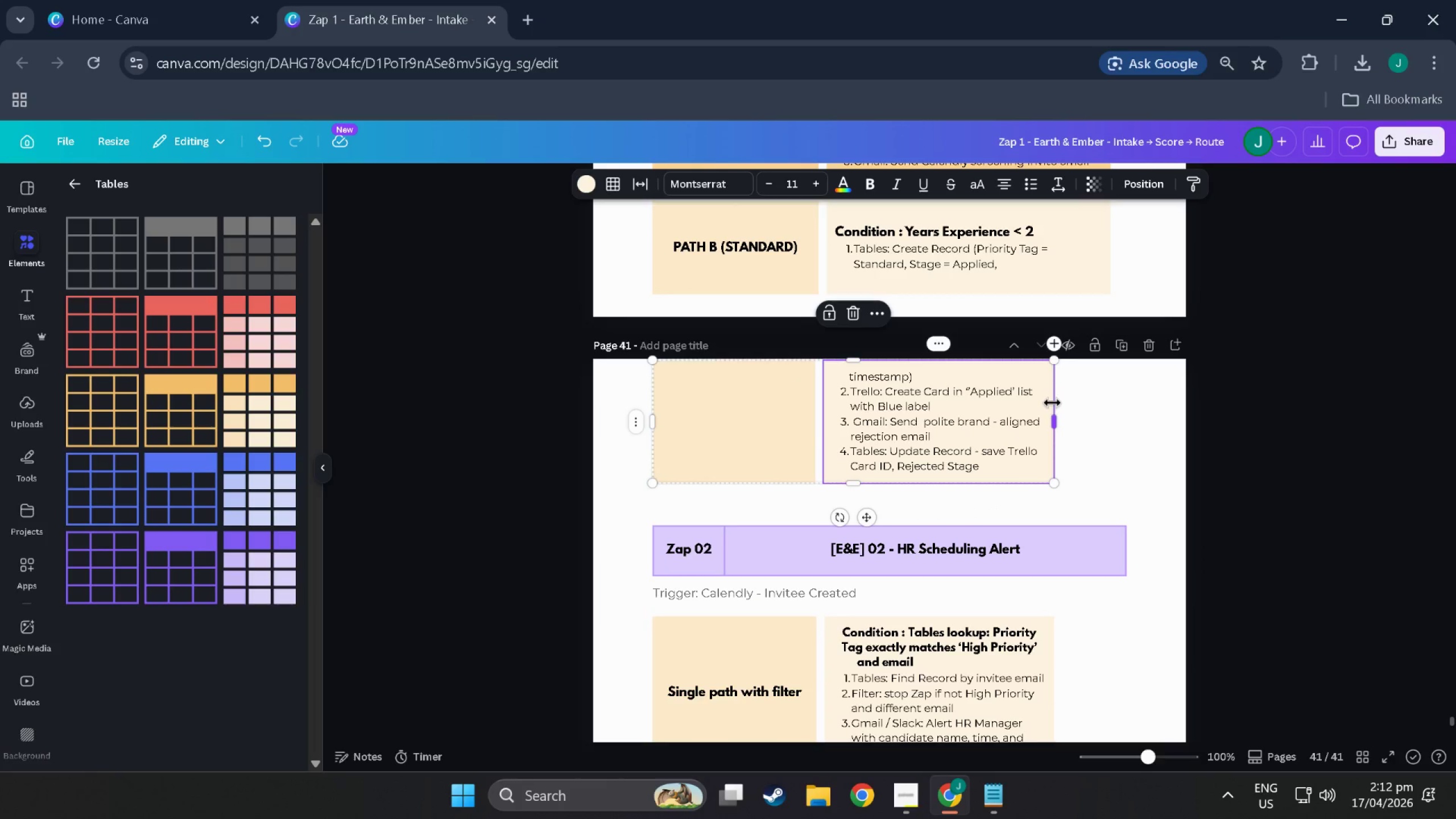 
scroll: coordinate [1089, 469], scroll_direction: down, amount: 7.0
 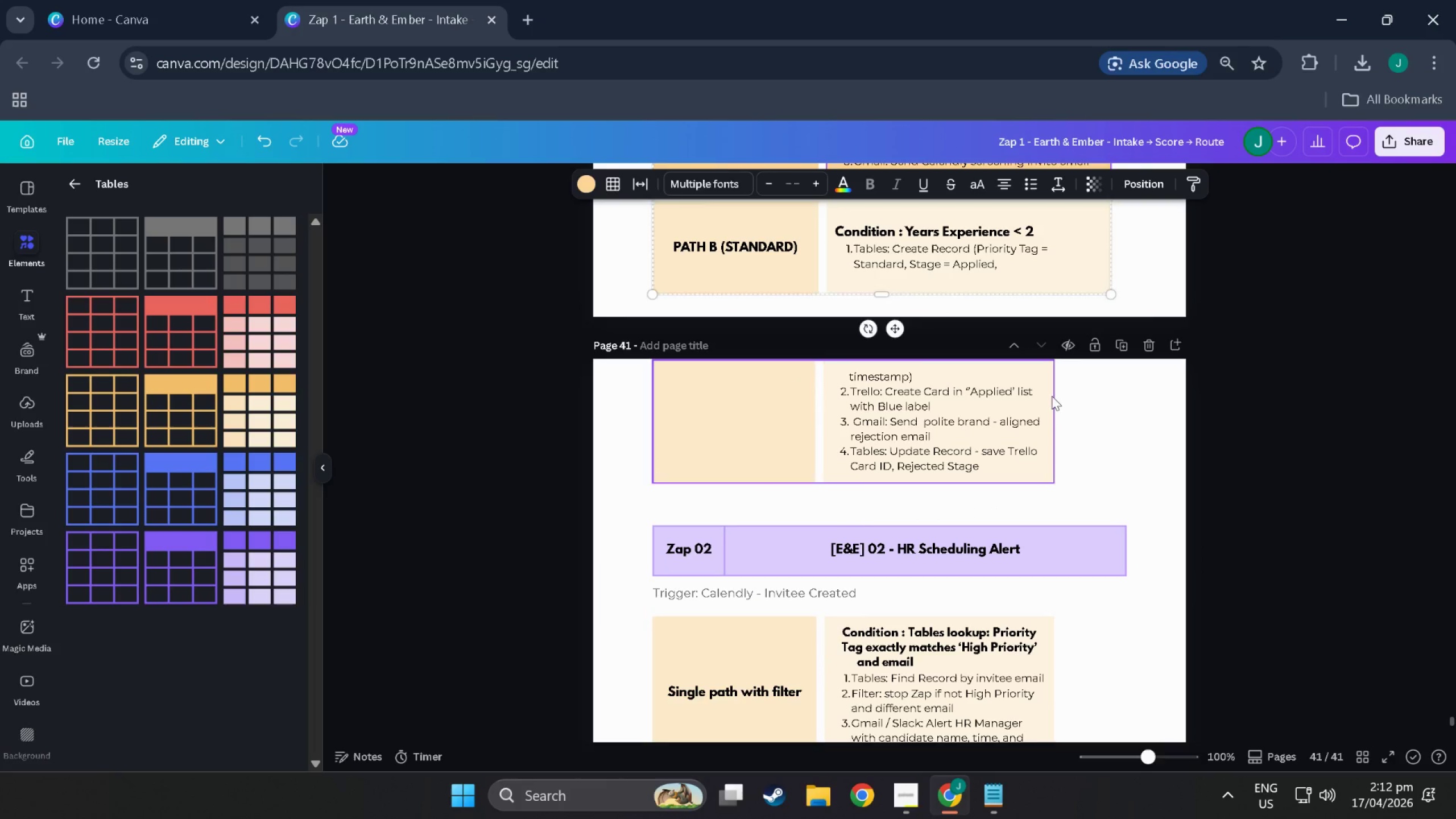 
left_click_drag(start_coordinate=[1052, 403], to_coordinate=[1107, 407])
 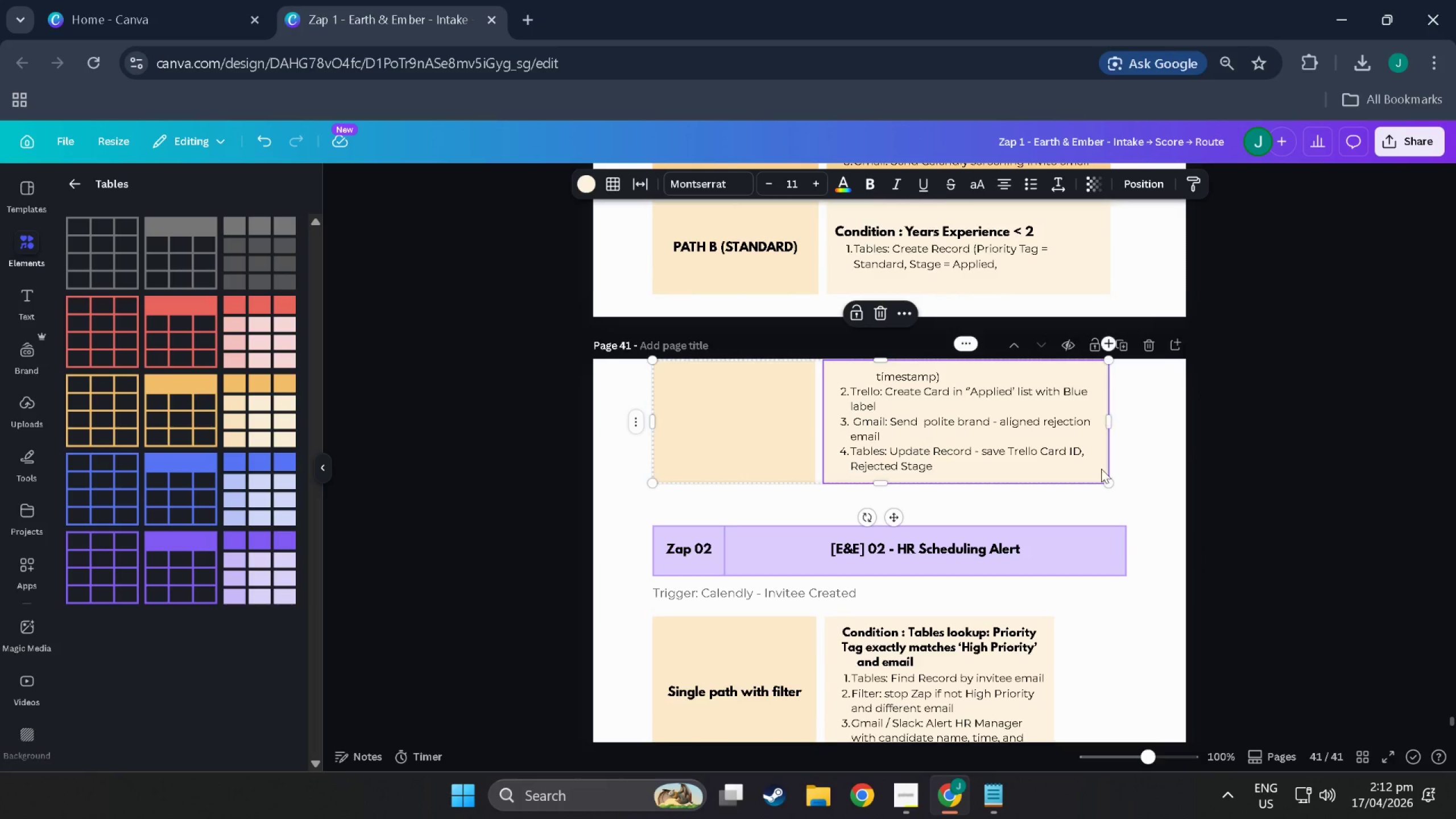 
scroll: coordinate [1101, 479], scroll_direction: down, amount: 8.0
 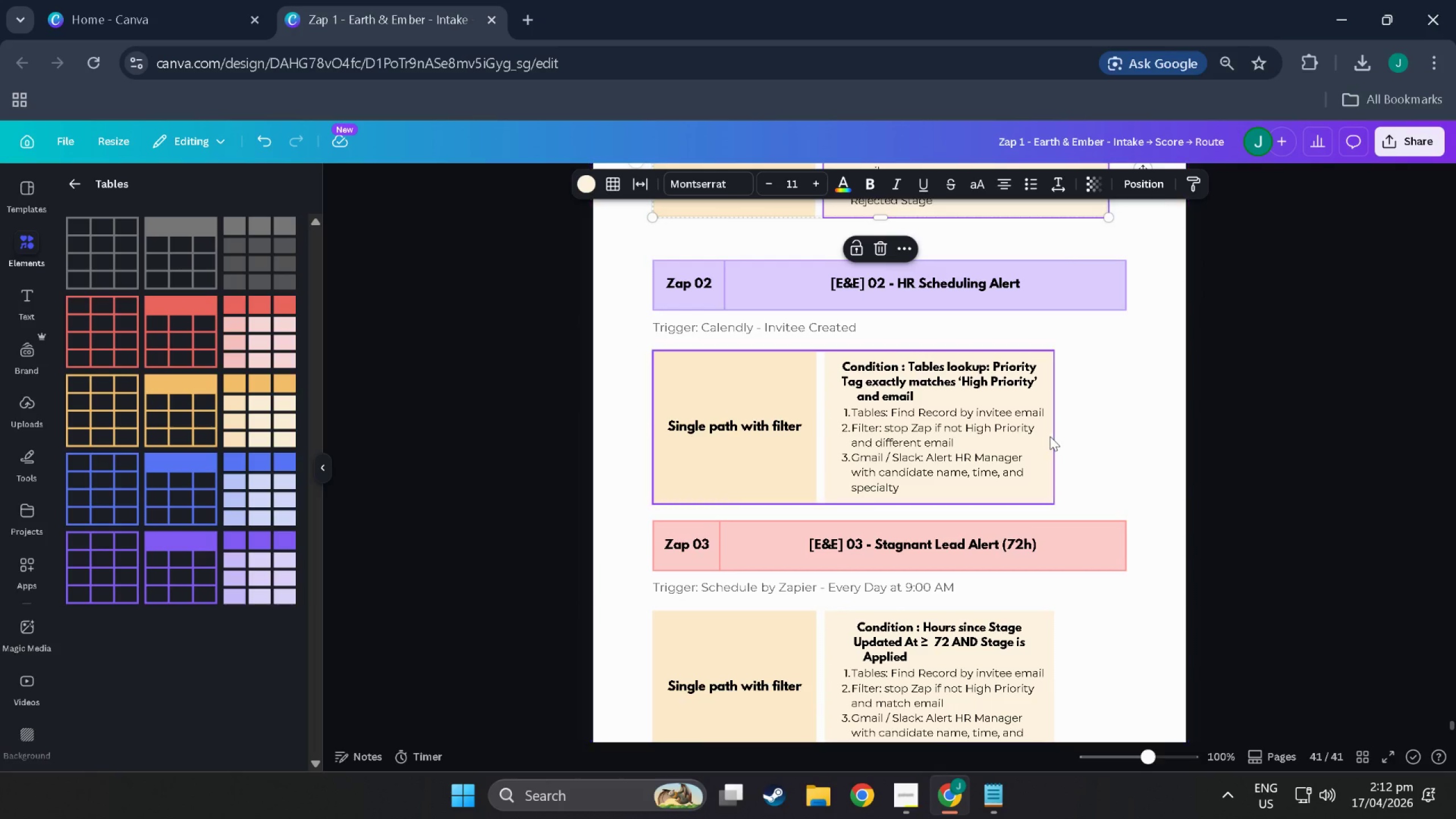 
left_click([1050, 436])
 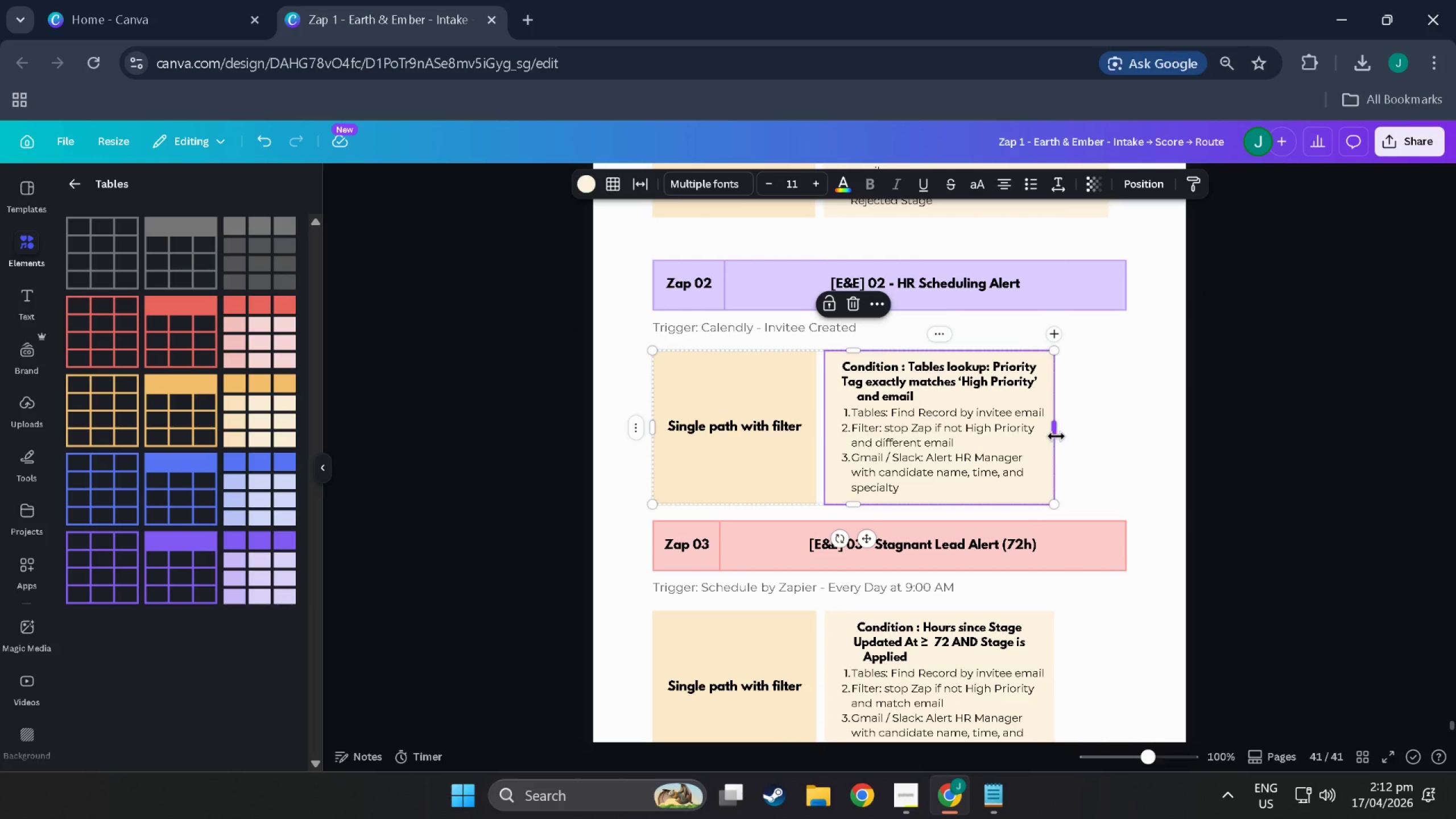 
left_click_drag(start_coordinate=[1056, 436], to_coordinate=[1128, 439])
 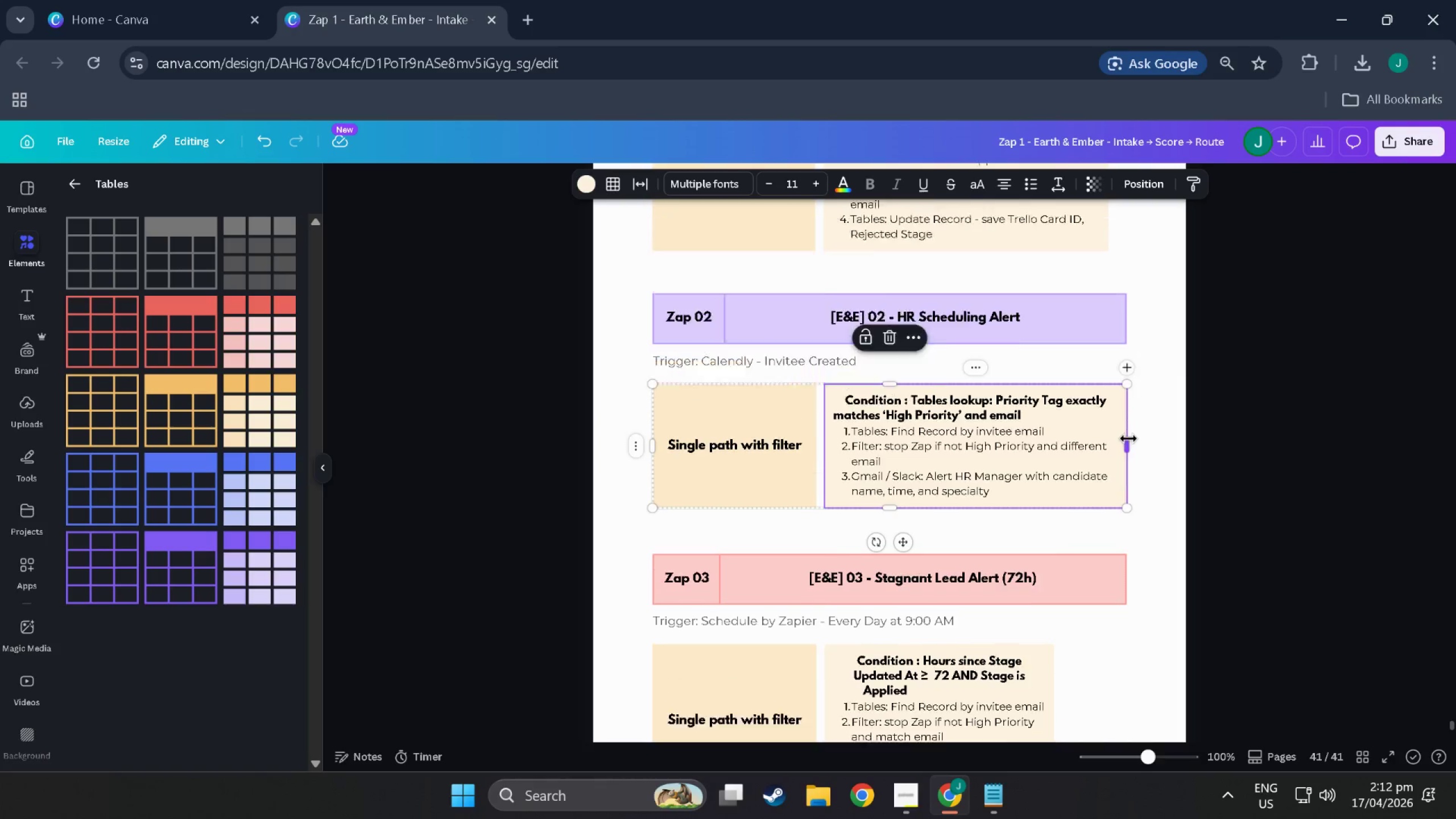 
scroll: coordinate [1127, 439], scroll_direction: up, amount: 7.0
 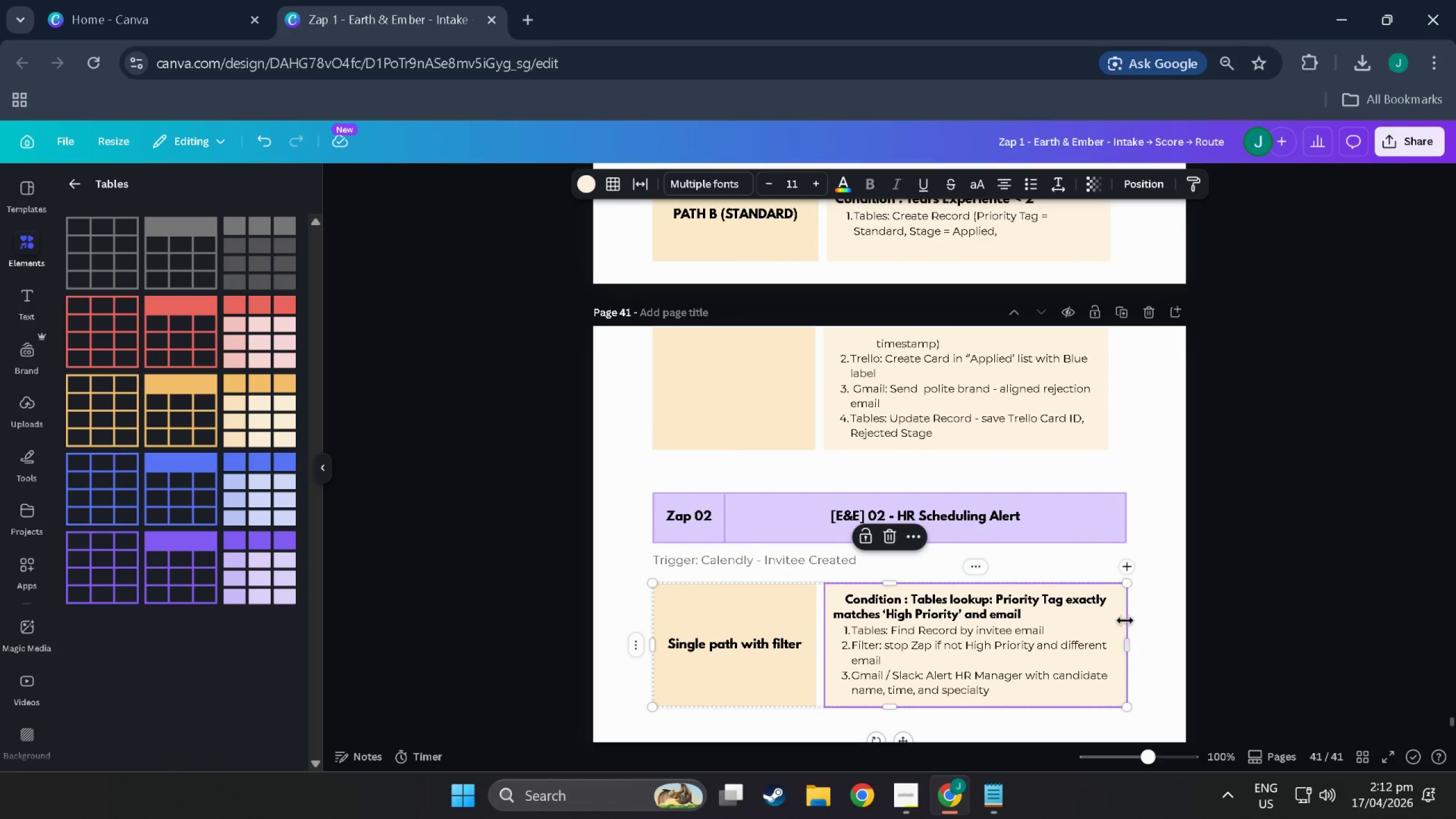 
left_click_drag(start_coordinate=[1129, 614], to_coordinate=[1112, 611])
 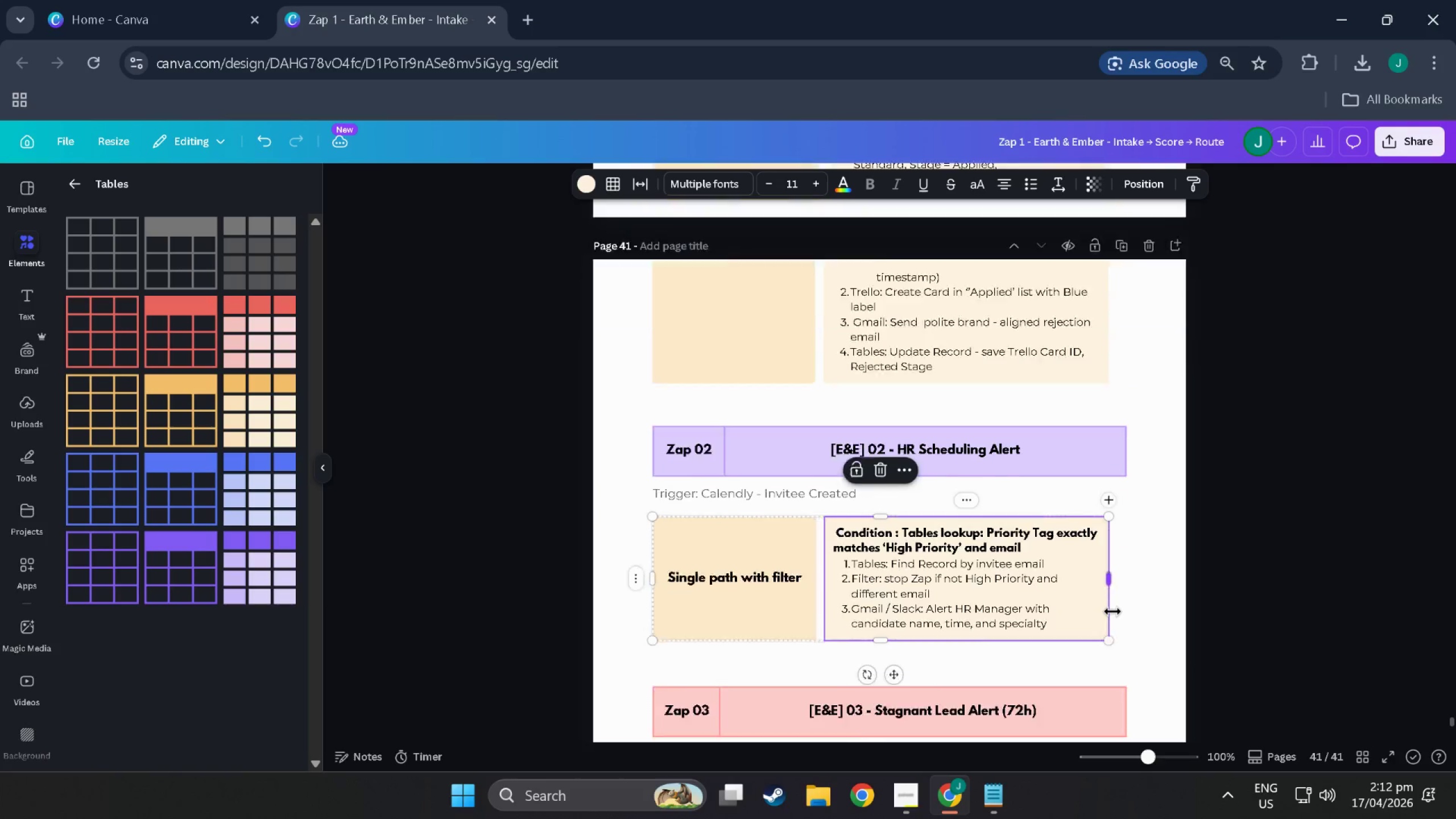 
scroll: coordinate [1112, 611], scroll_direction: down, amount: 8.0
 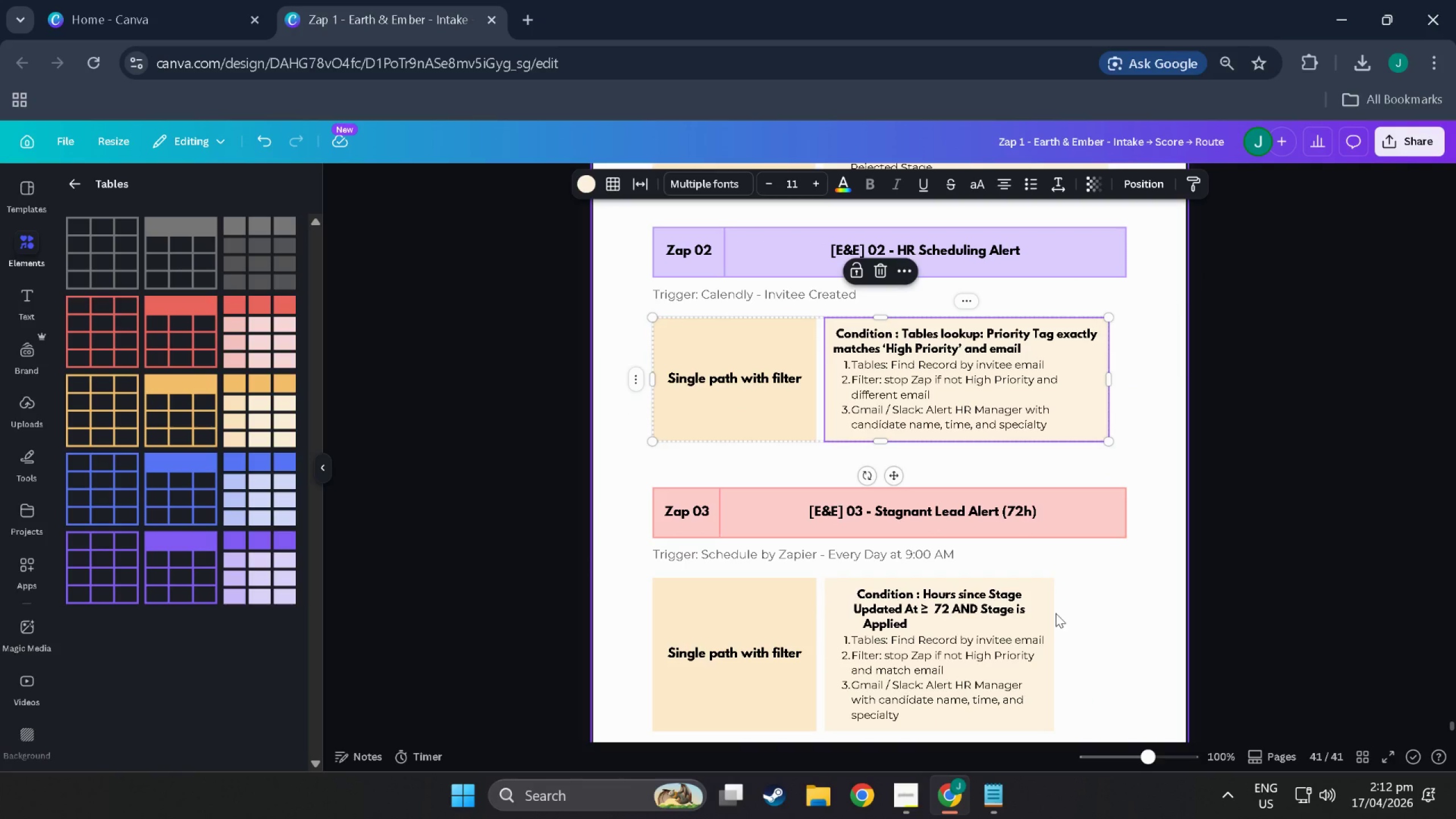 
left_click([1052, 643])
 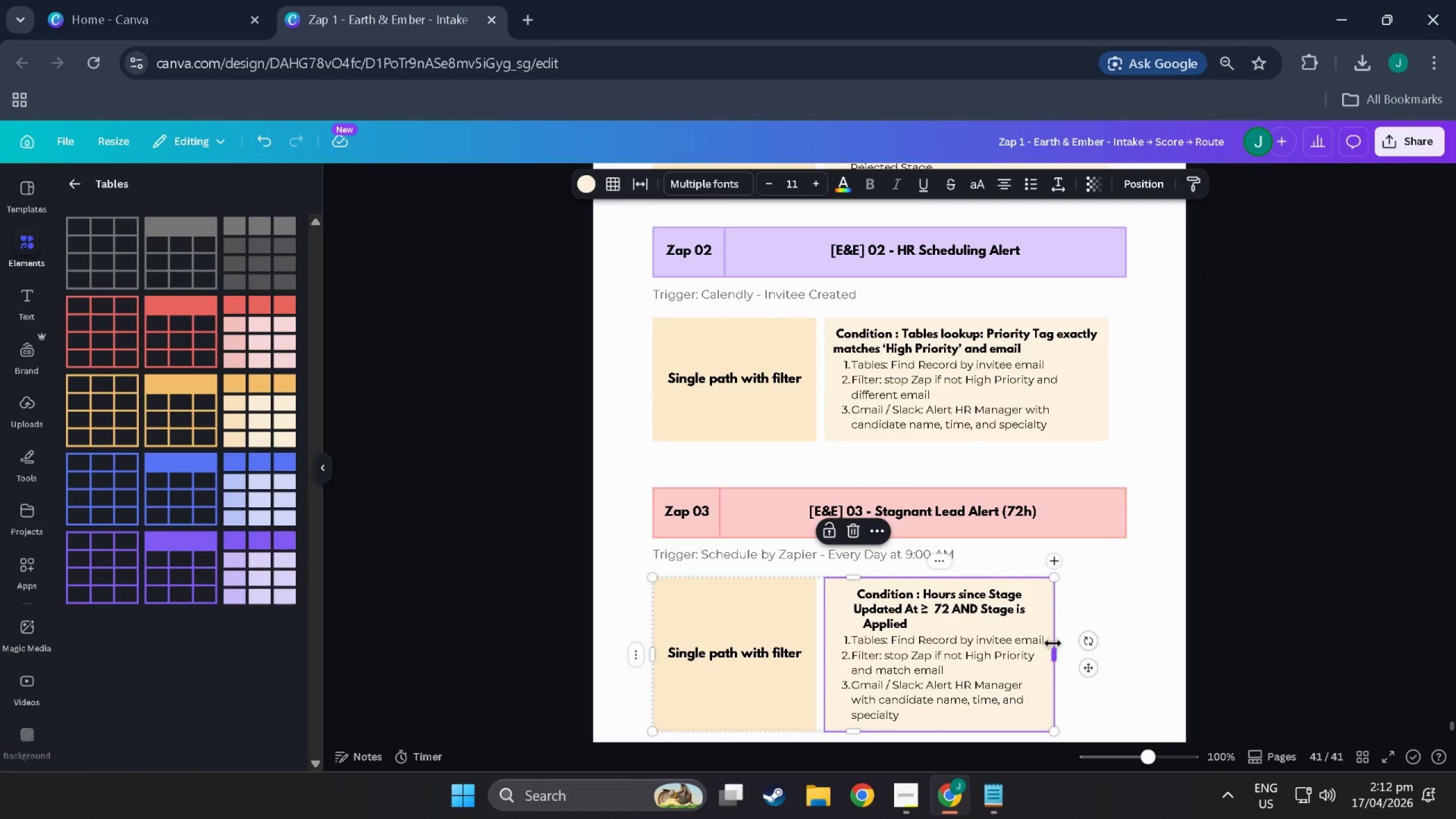 
left_click_drag(start_coordinate=[1053, 643], to_coordinate=[1110, 645])
 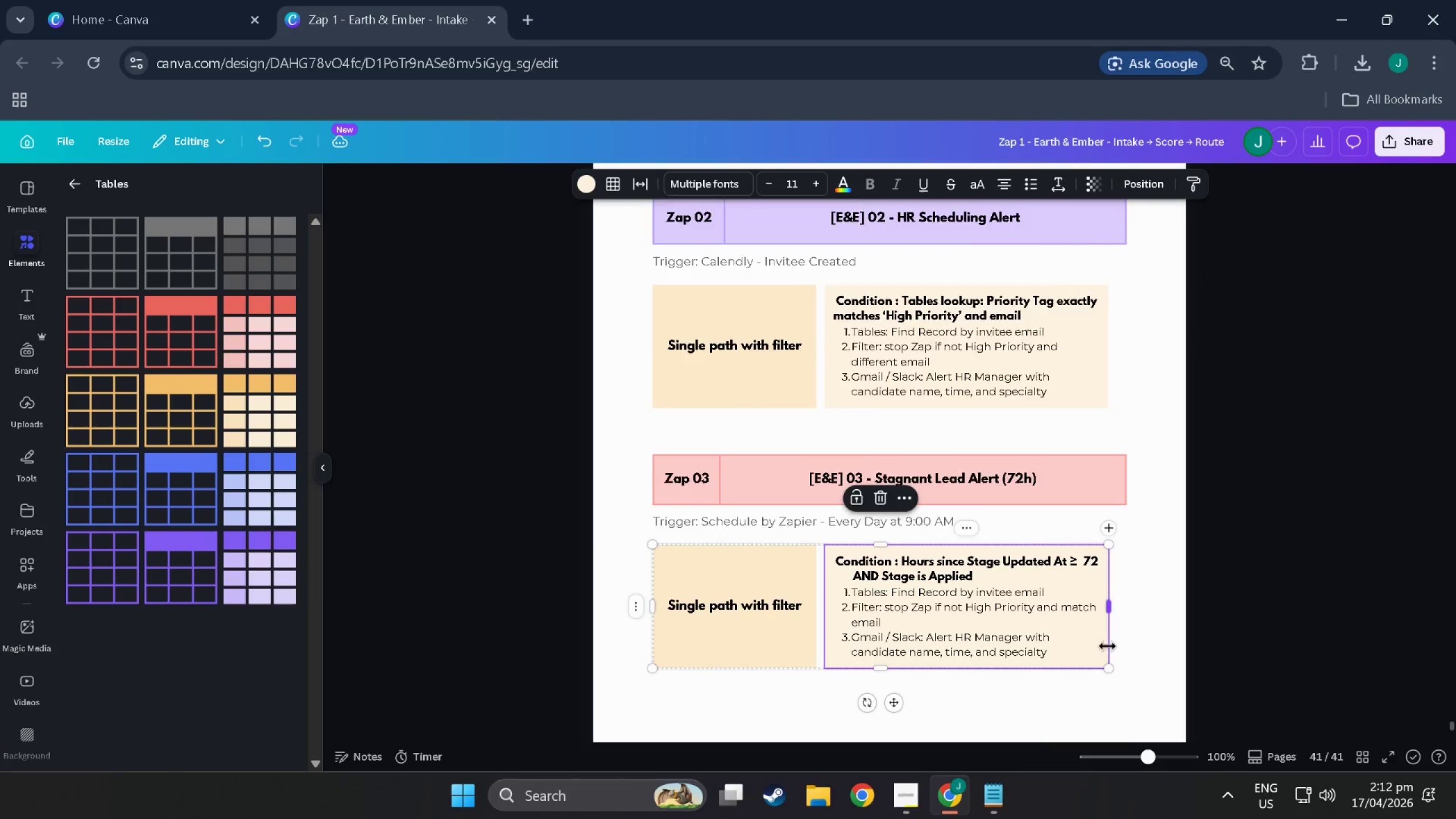 
left_click([992, 581])
 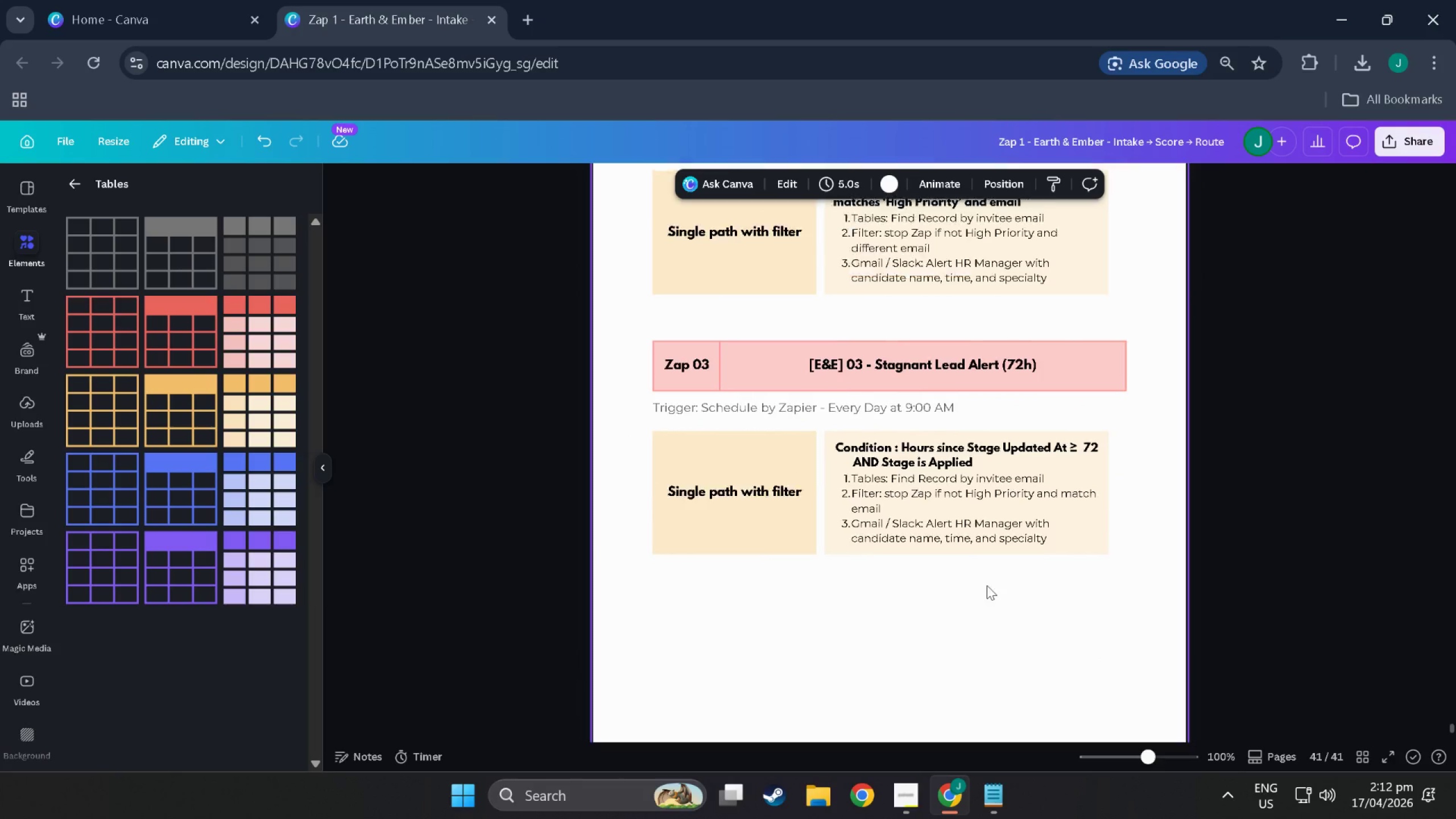 
scroll: coordinate [1101, 650], scroll_direction: down, amount: 9.0
 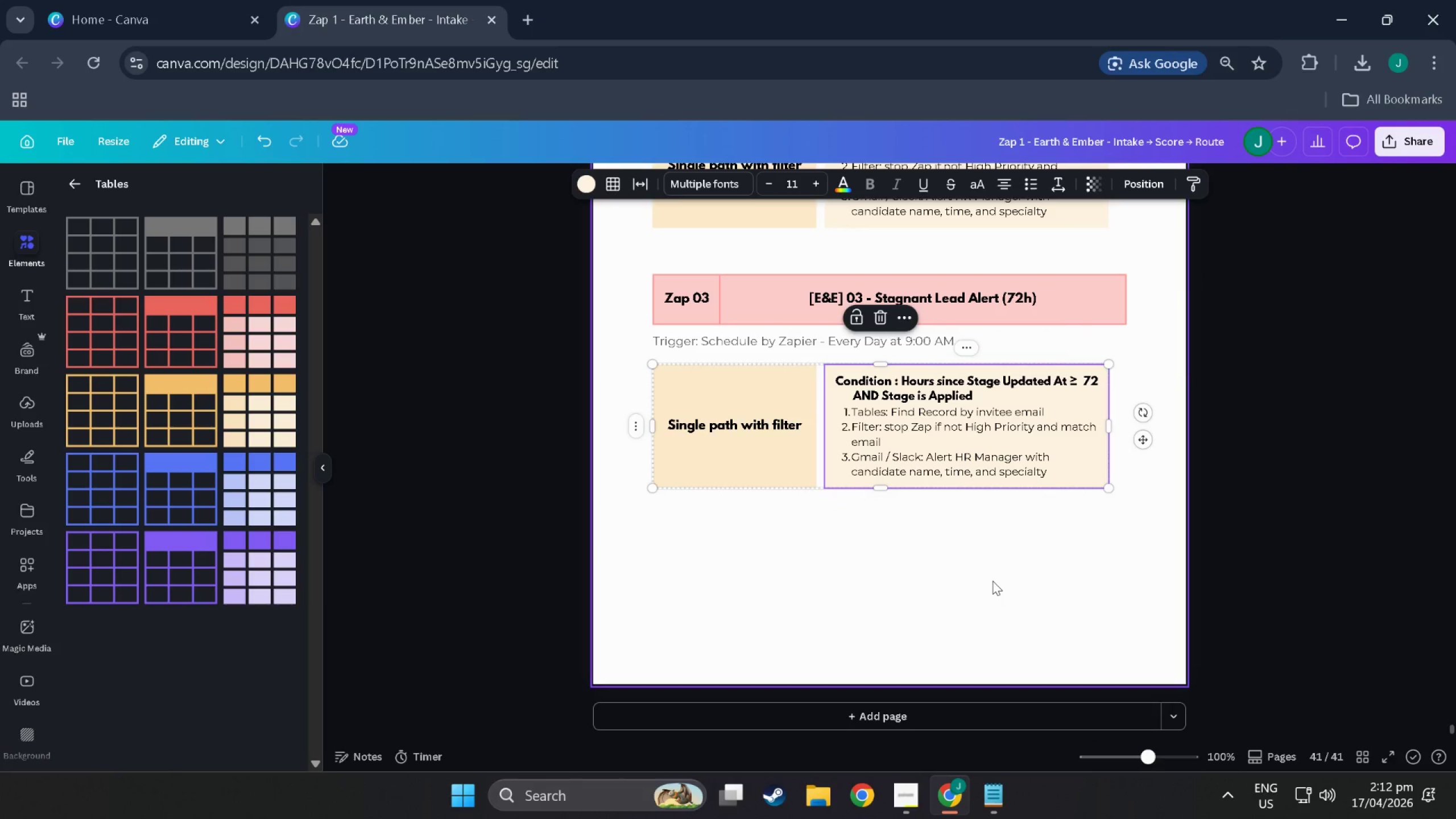 
scroll: coordinate [959, 630], scroll_direction: up, amount: 18.0
 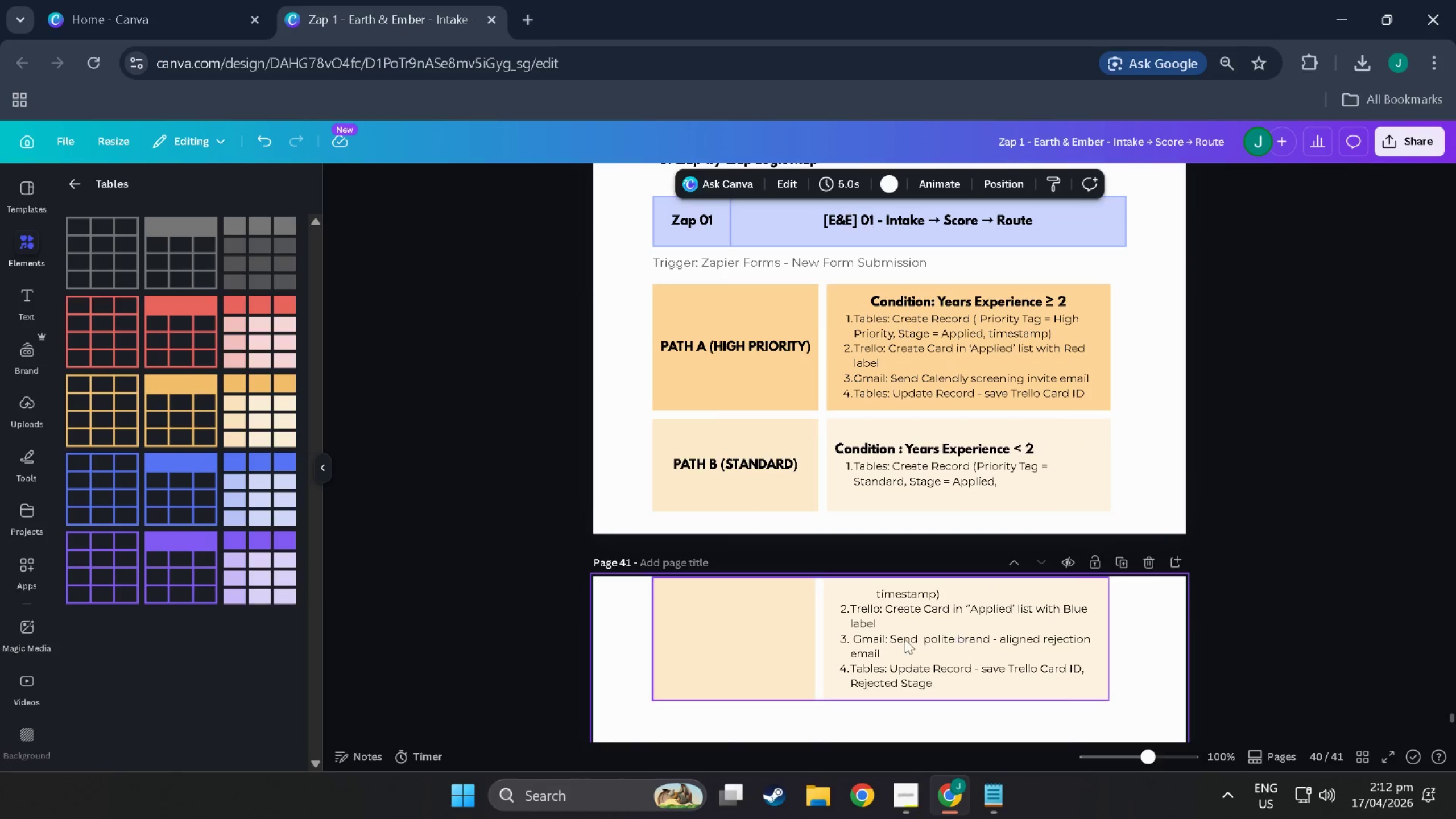 
scroll: coordinate [872, 621], scroll_direction: down, amount: 16.0
 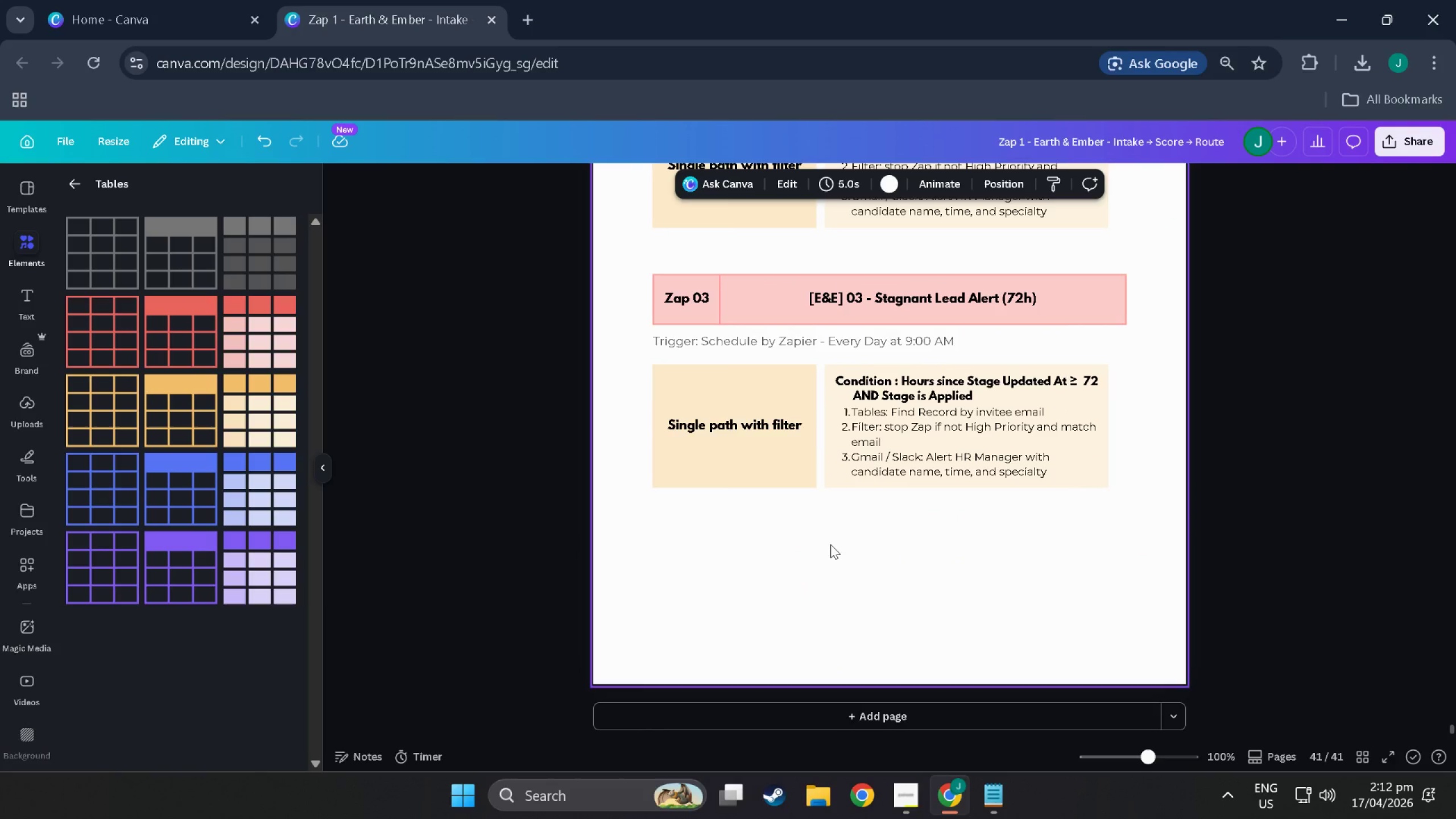 
wait(6.4)
 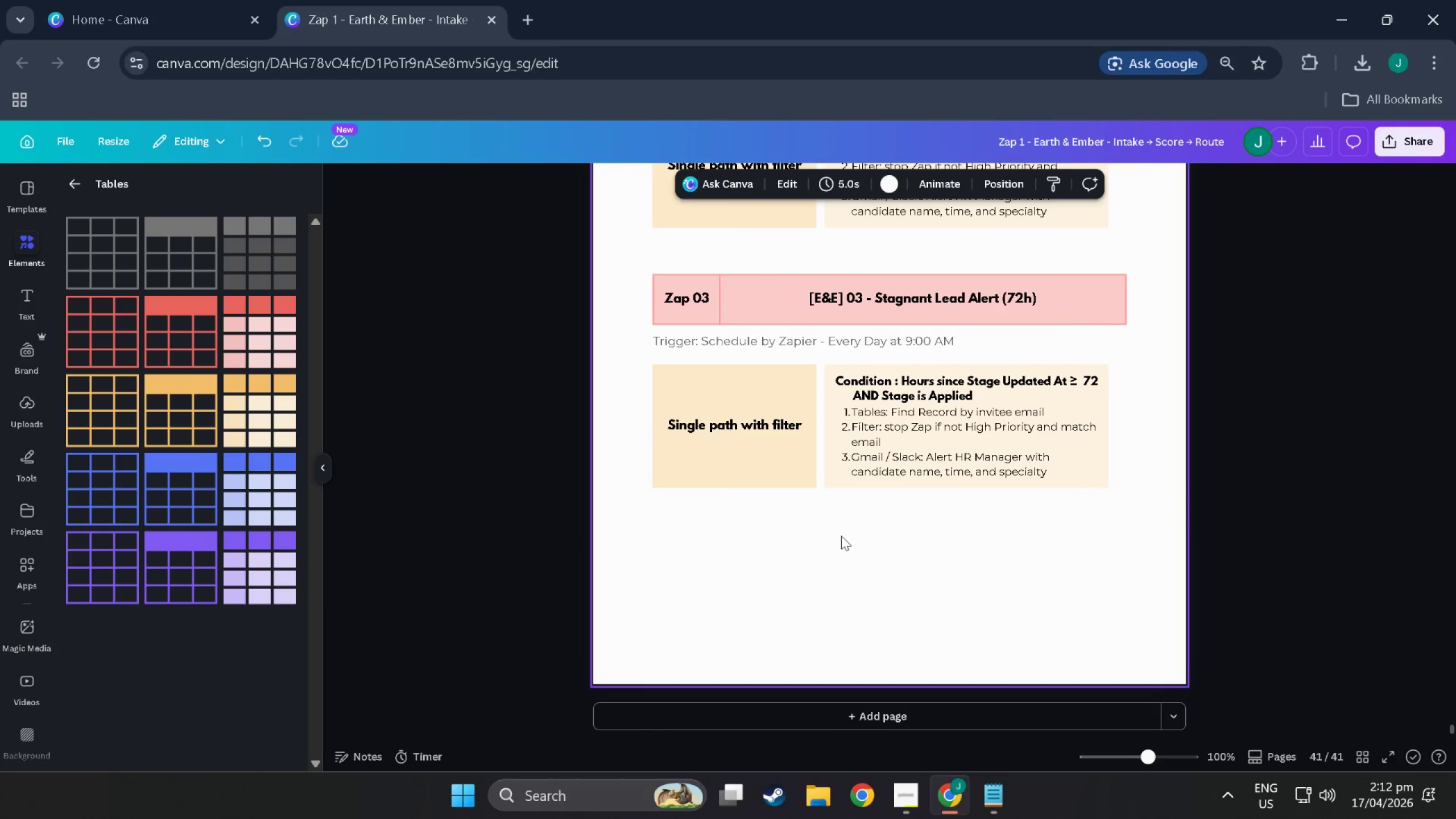 
scroll: coordinate [841, 581], scroll_direction: up, amount: 4.0
 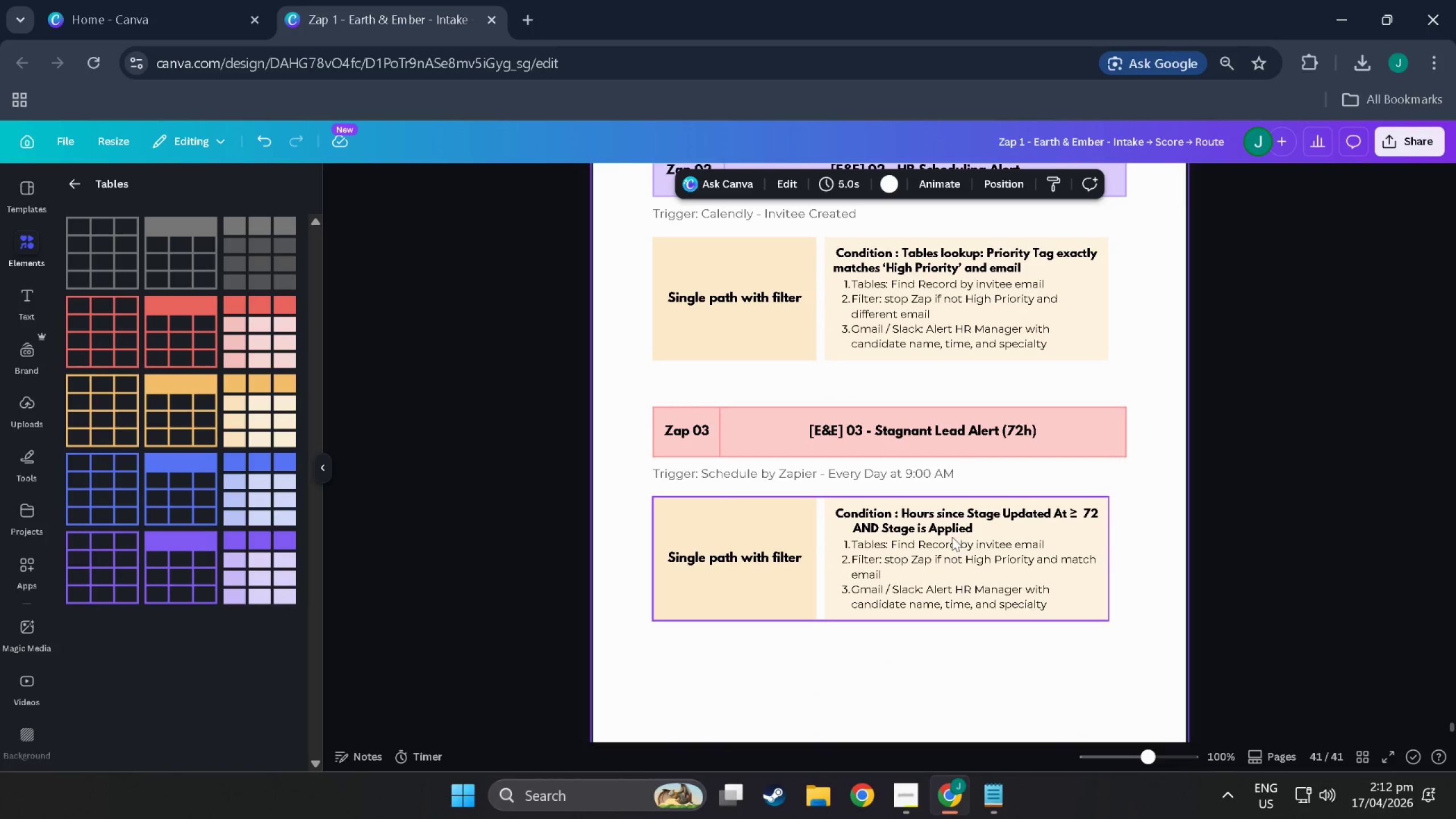 
double_click([1061, 546])
 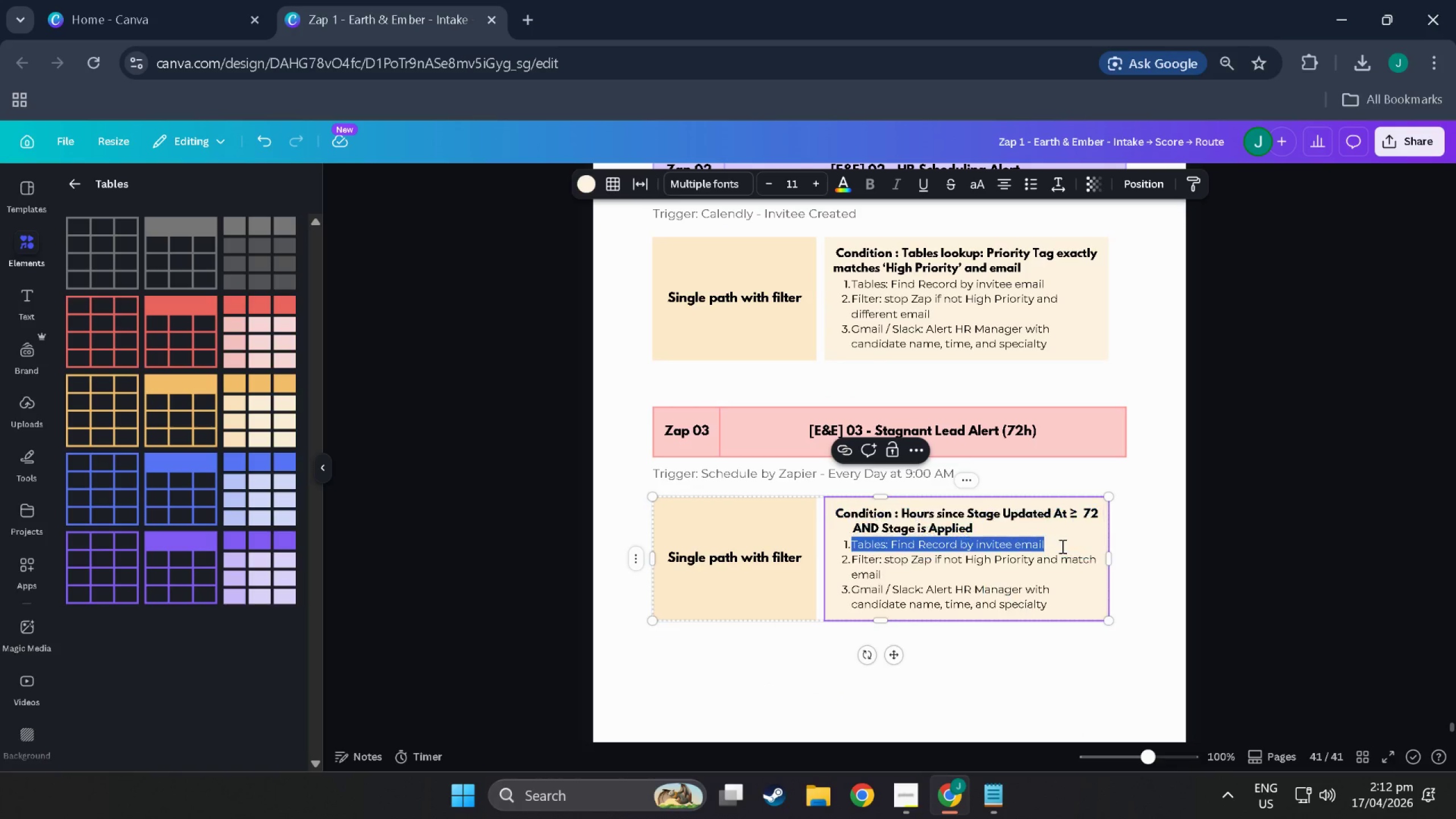 
triple_click([1061, 546])
 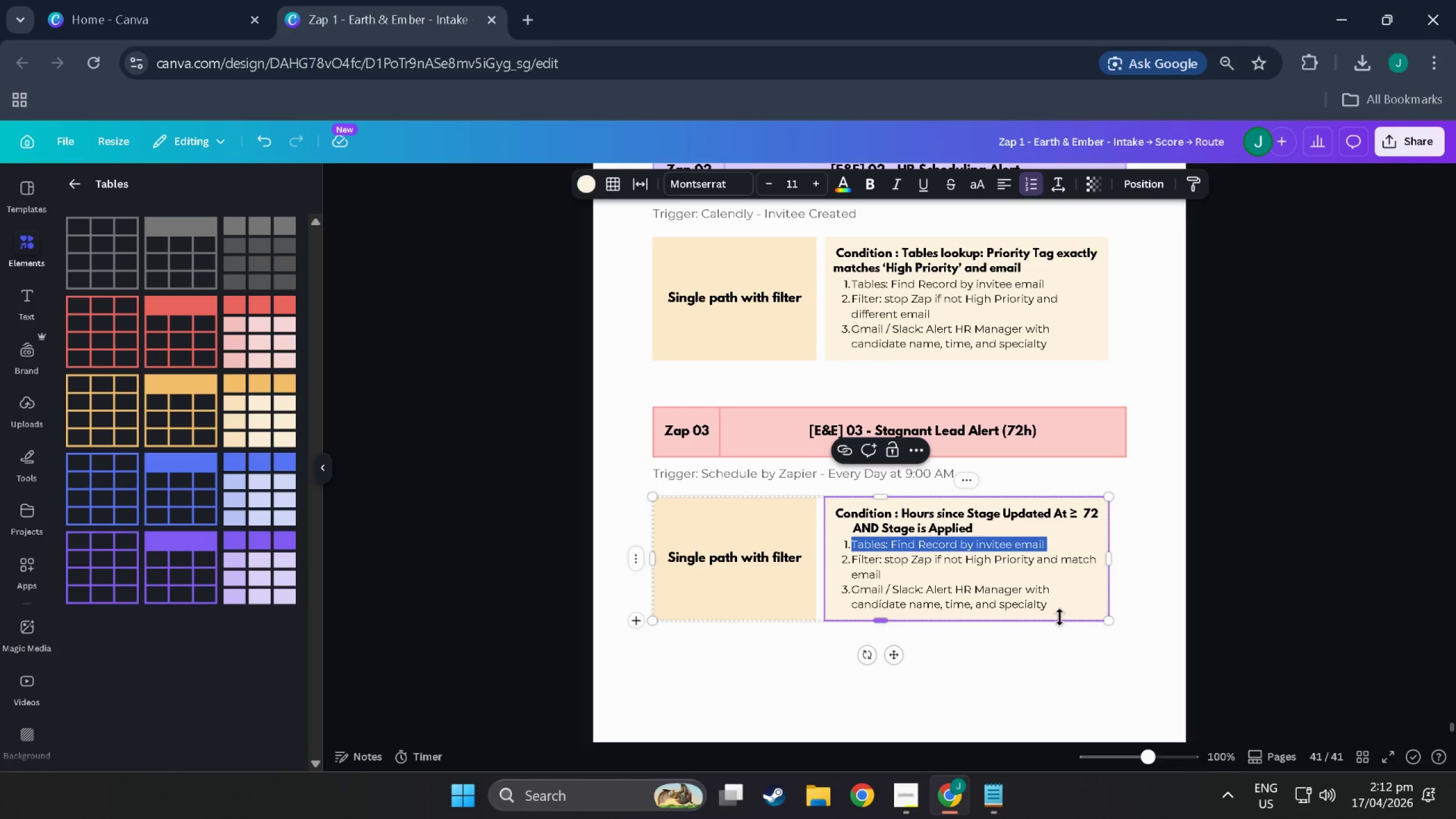 
left_click_drag(start_coordinate=[1054, 609], to_coordinate=[846, 549])
 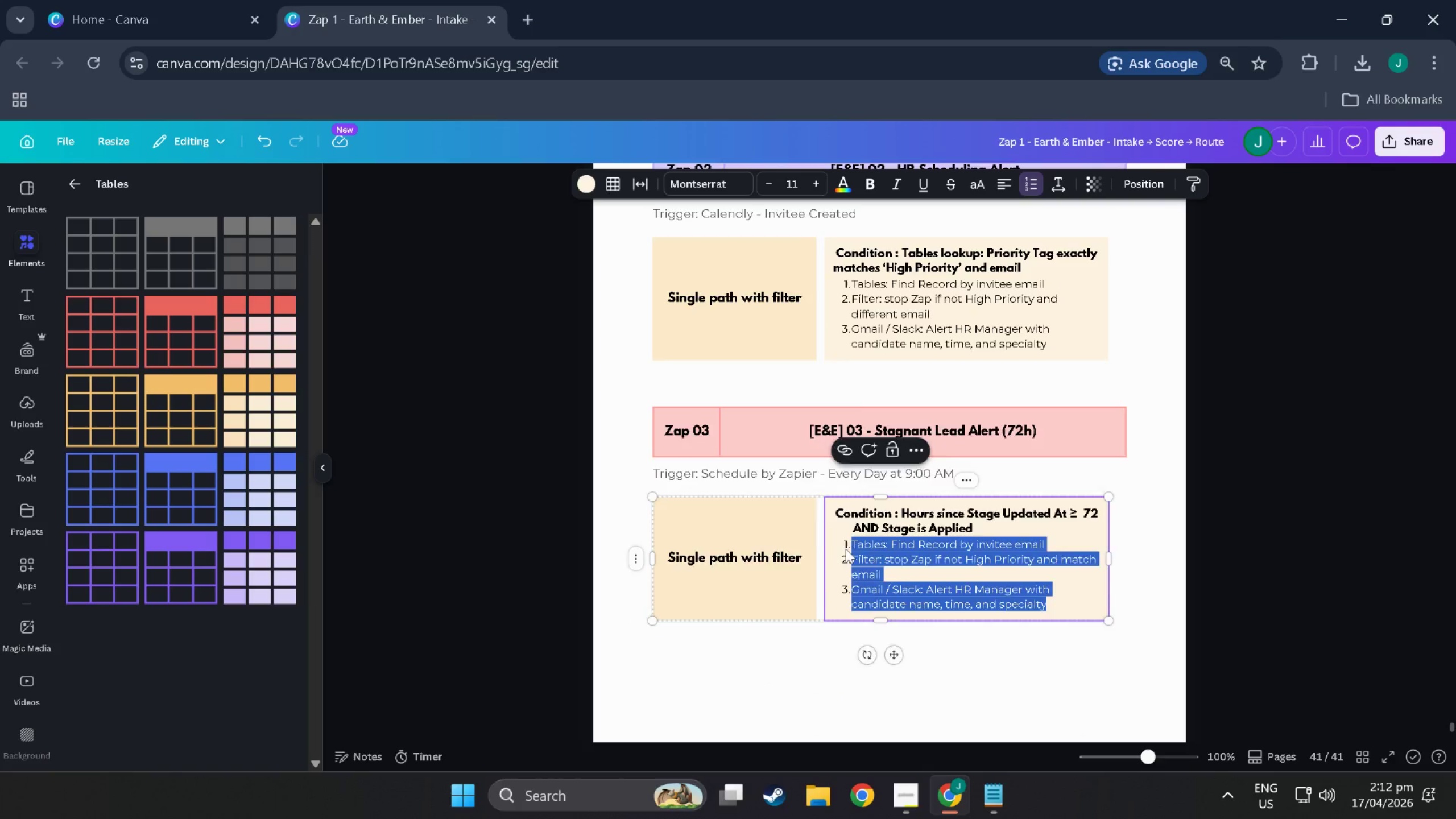 
key(Backspace)
 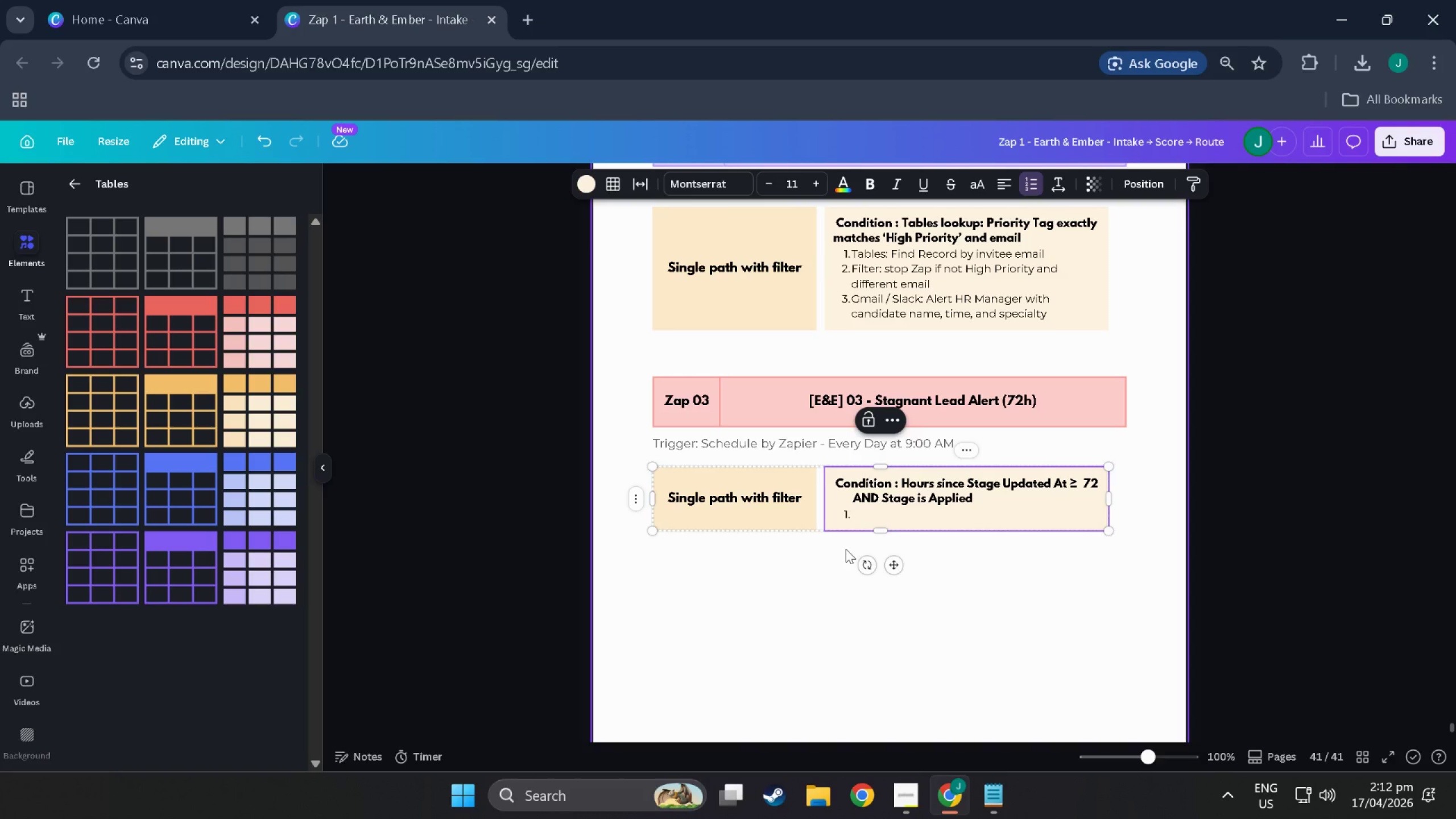 
wait(6.91)
 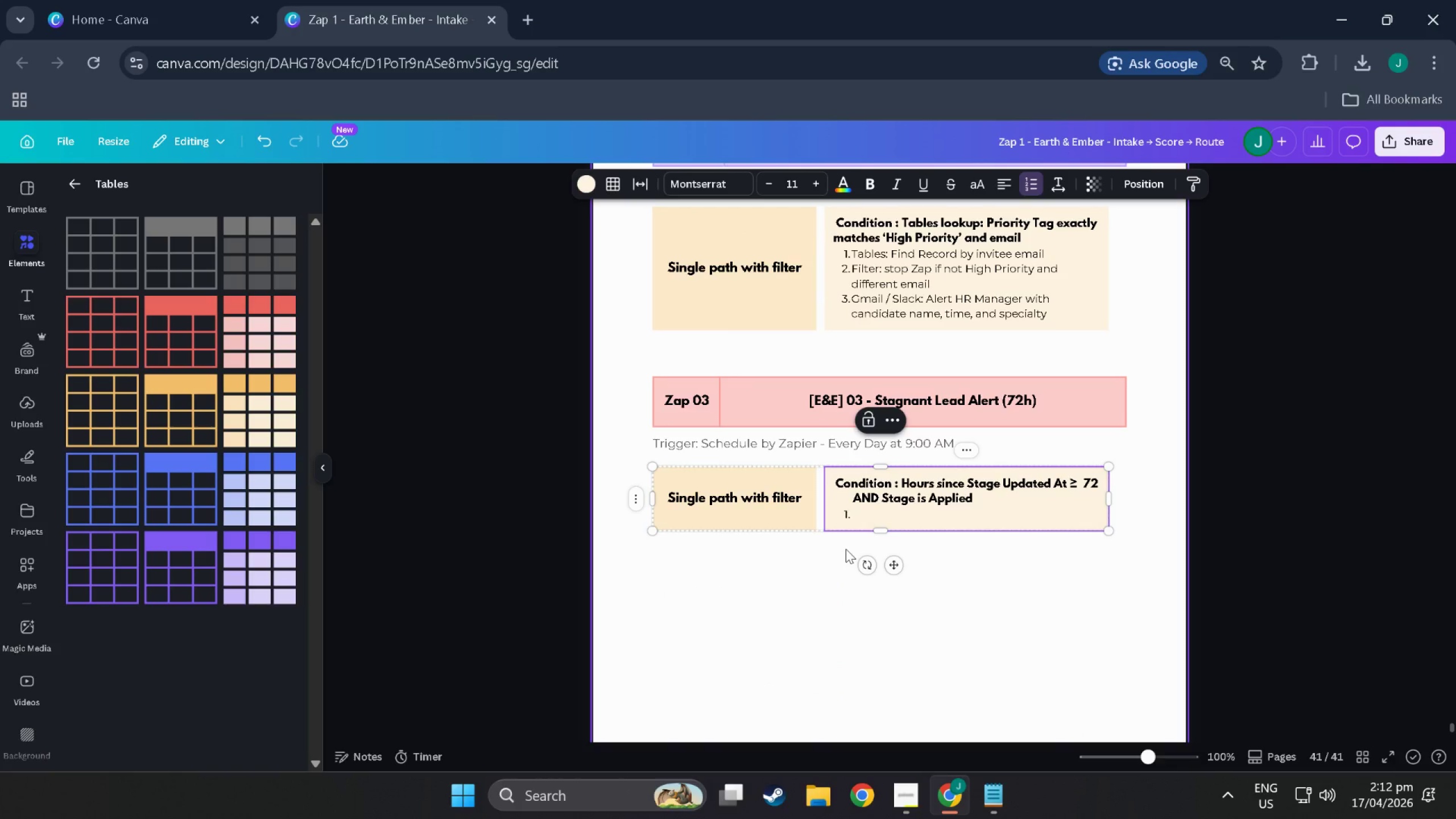 
type(Tables: Find all active records)
 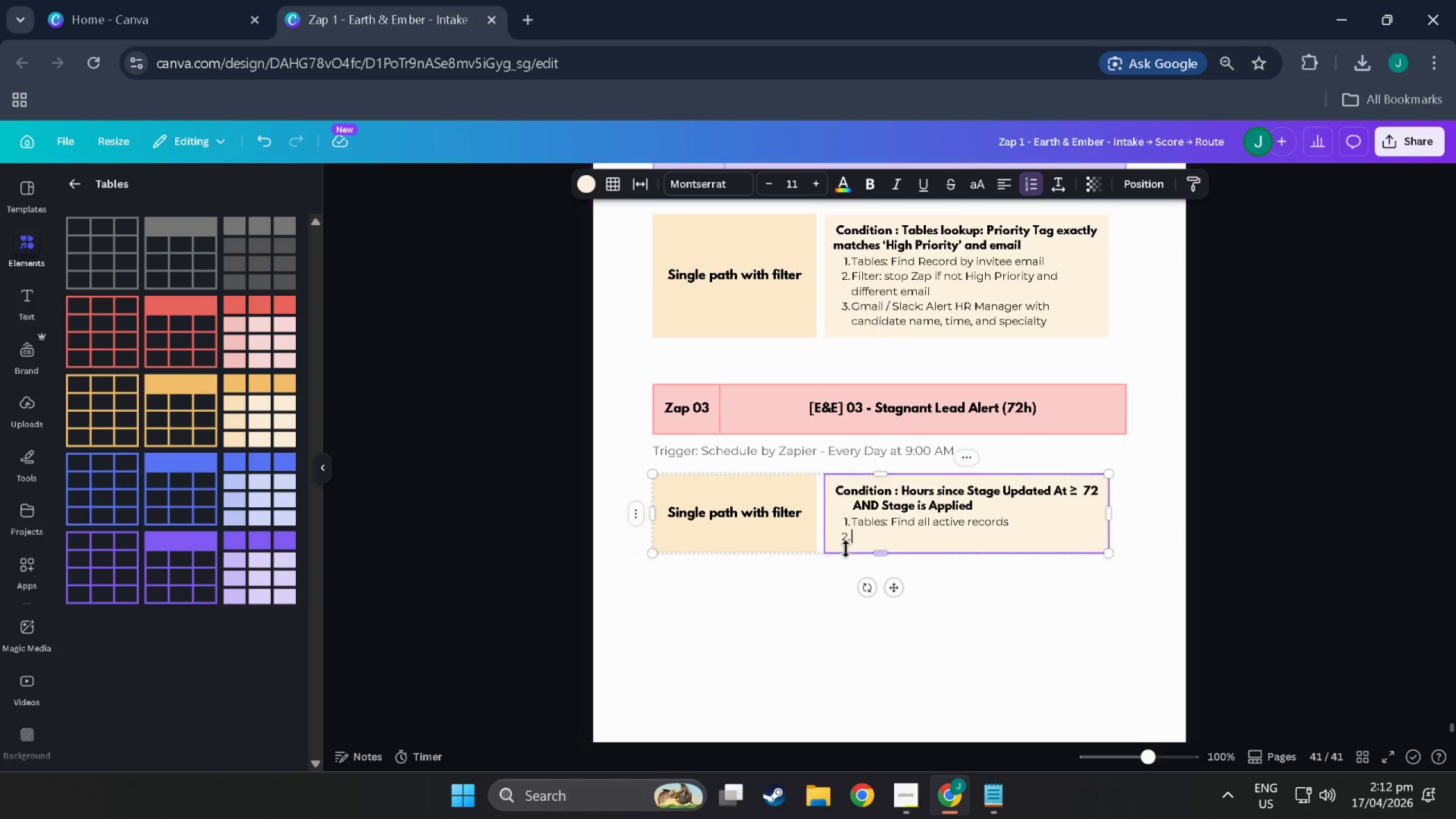 
 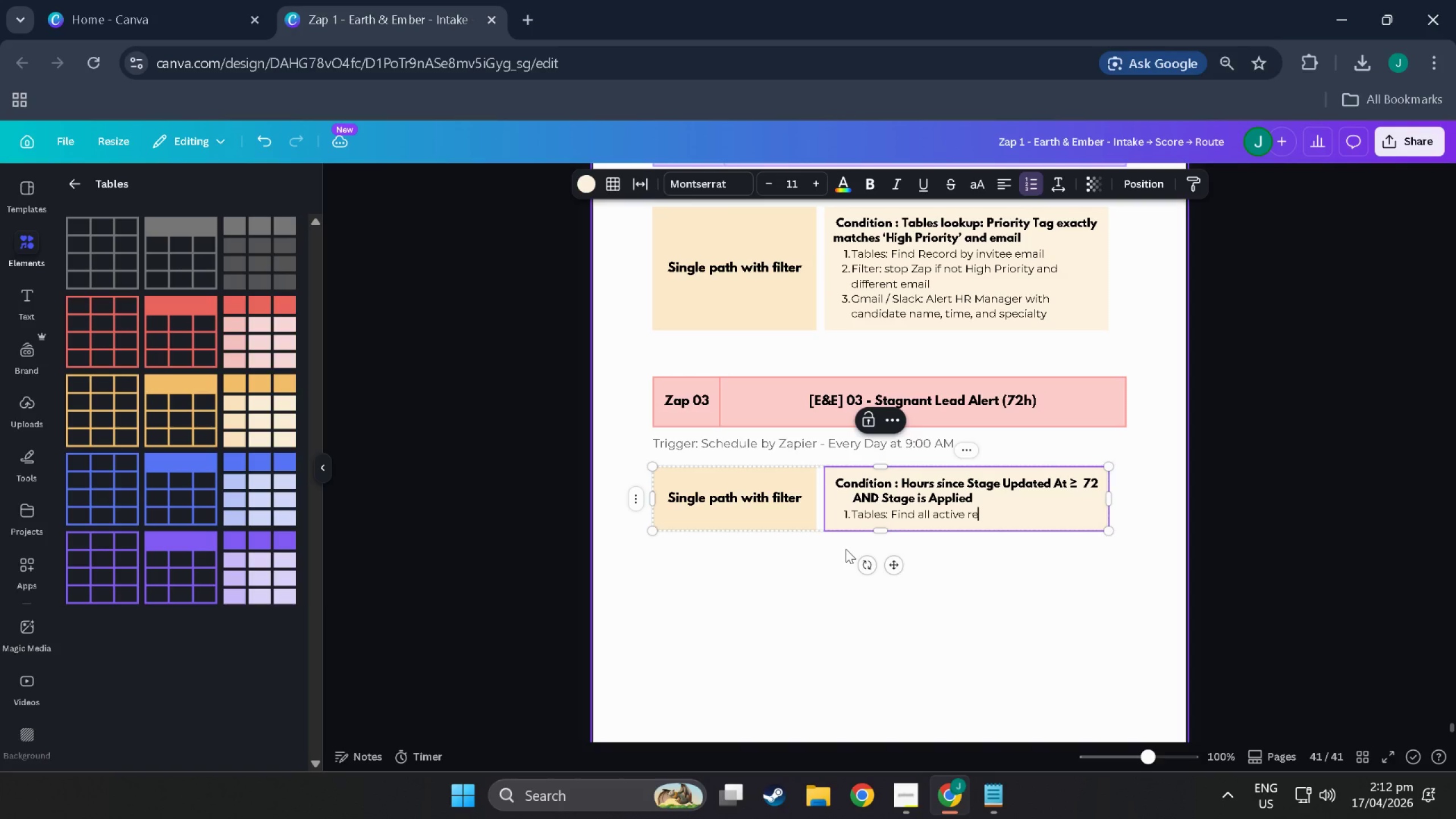 
key(Enter)
 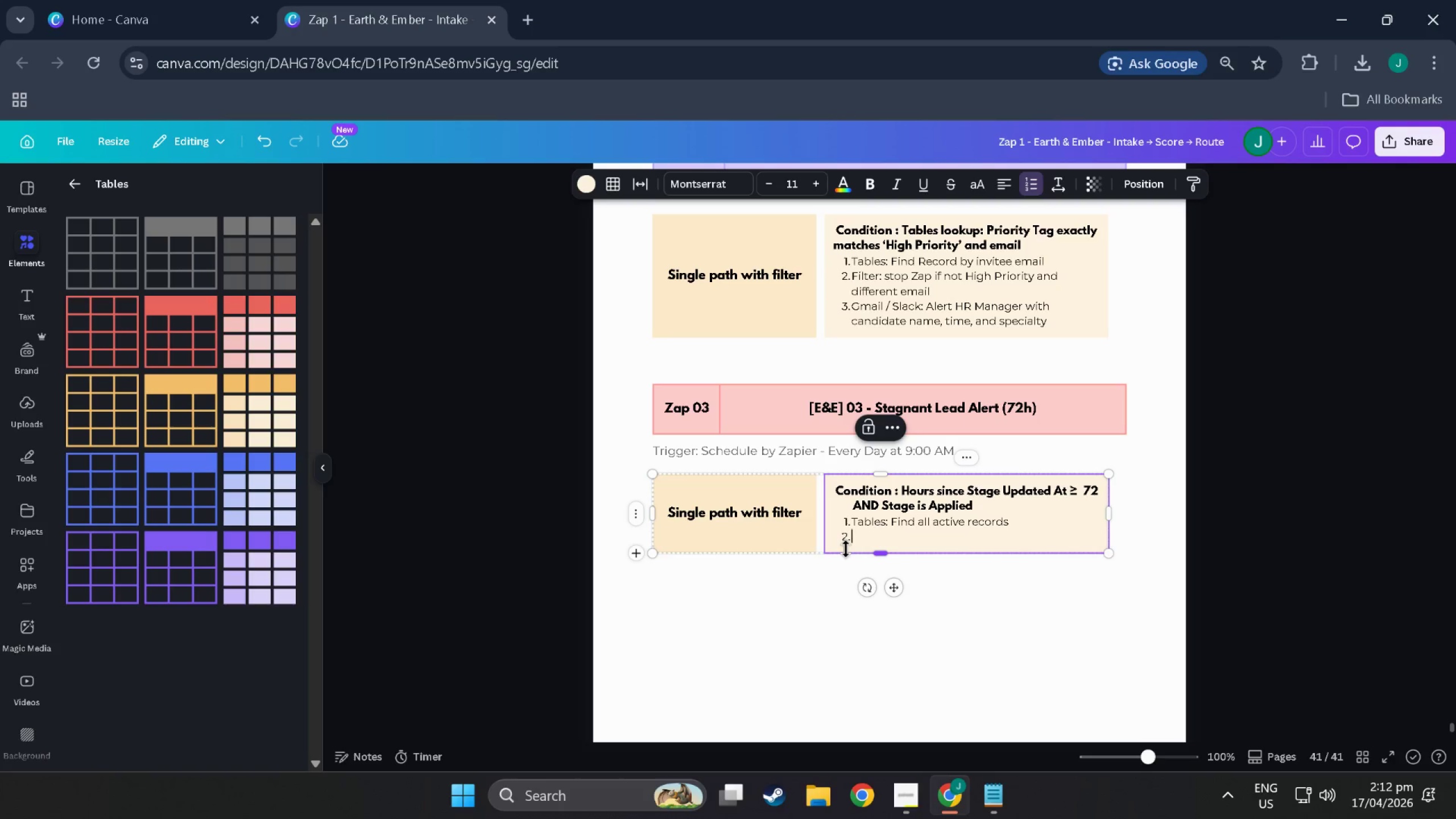 
type(Formatter: Calculate  hours since Stage Updated a)
key(Backspace)
type(At)
 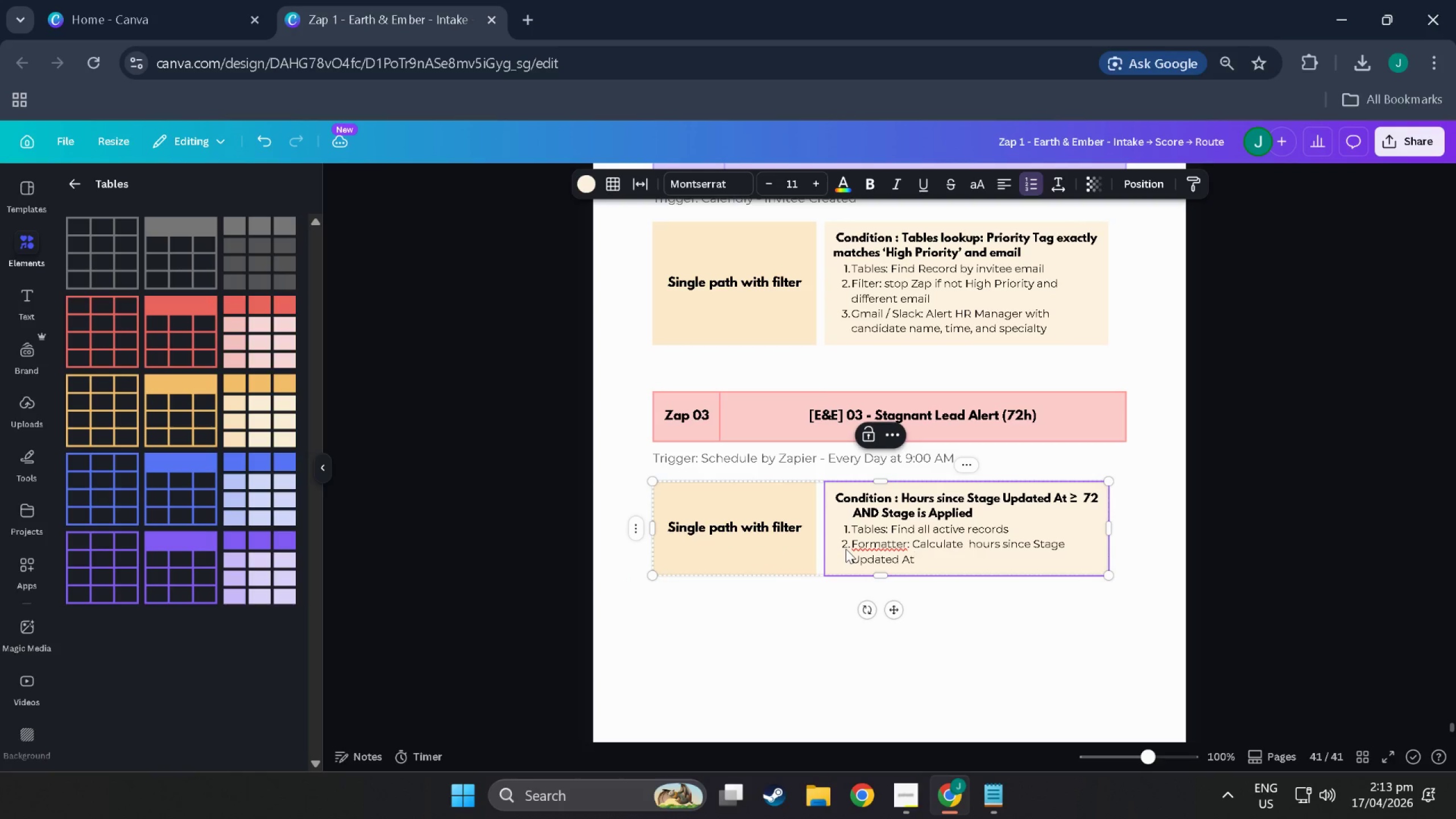 
left_click([926, 559])
 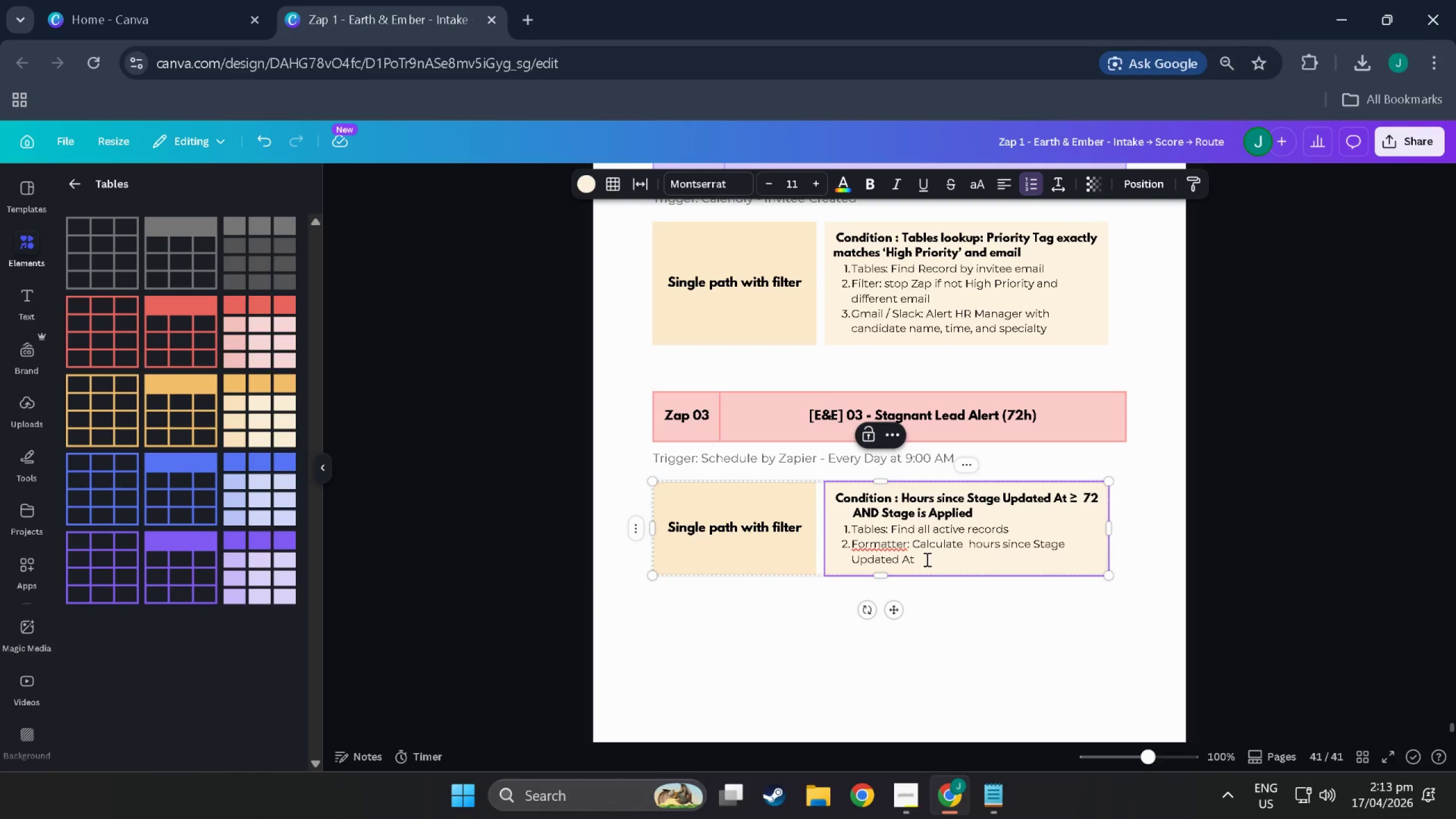 
key(NumpadEnter)
 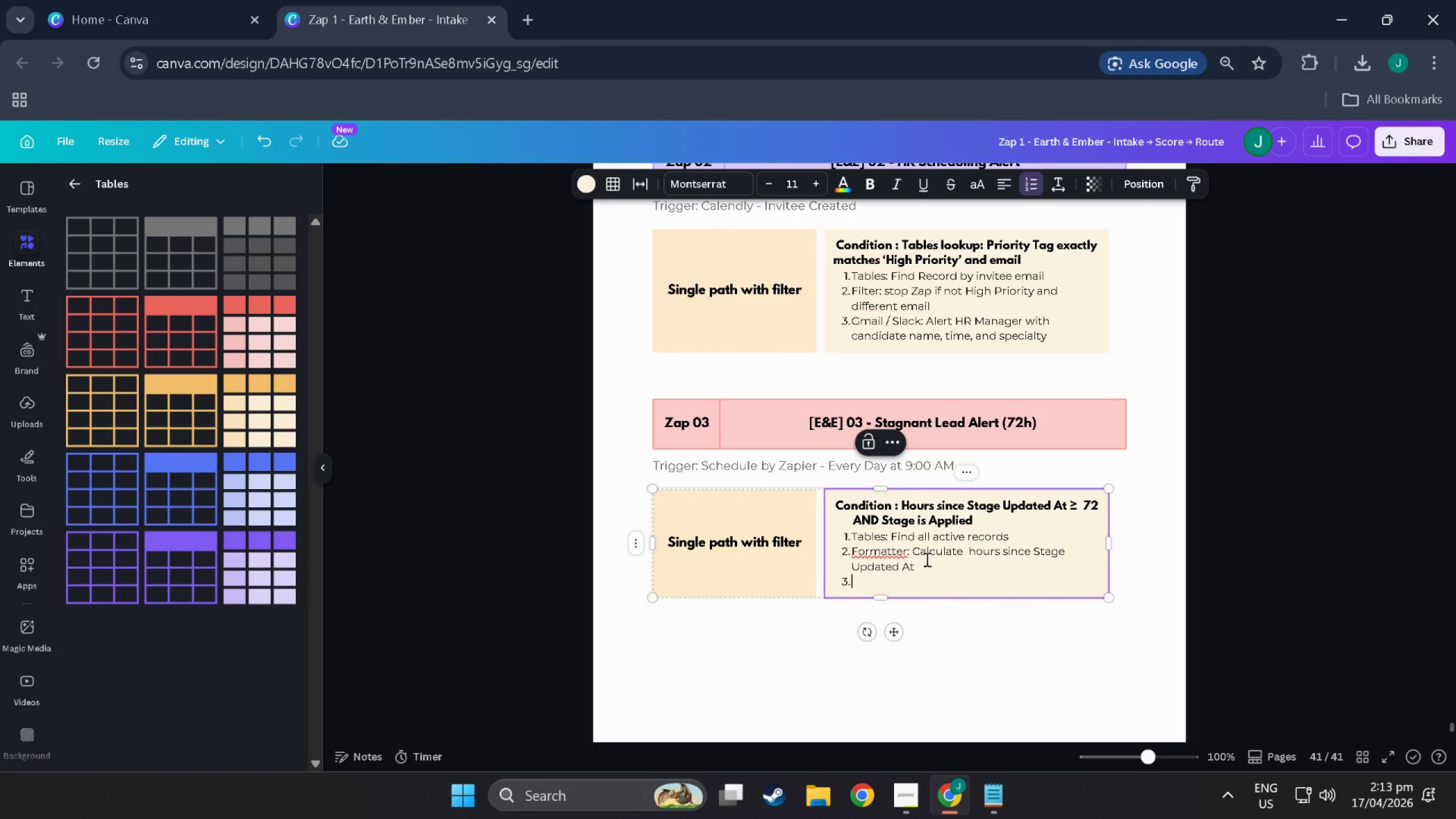 
wait(5.78)
 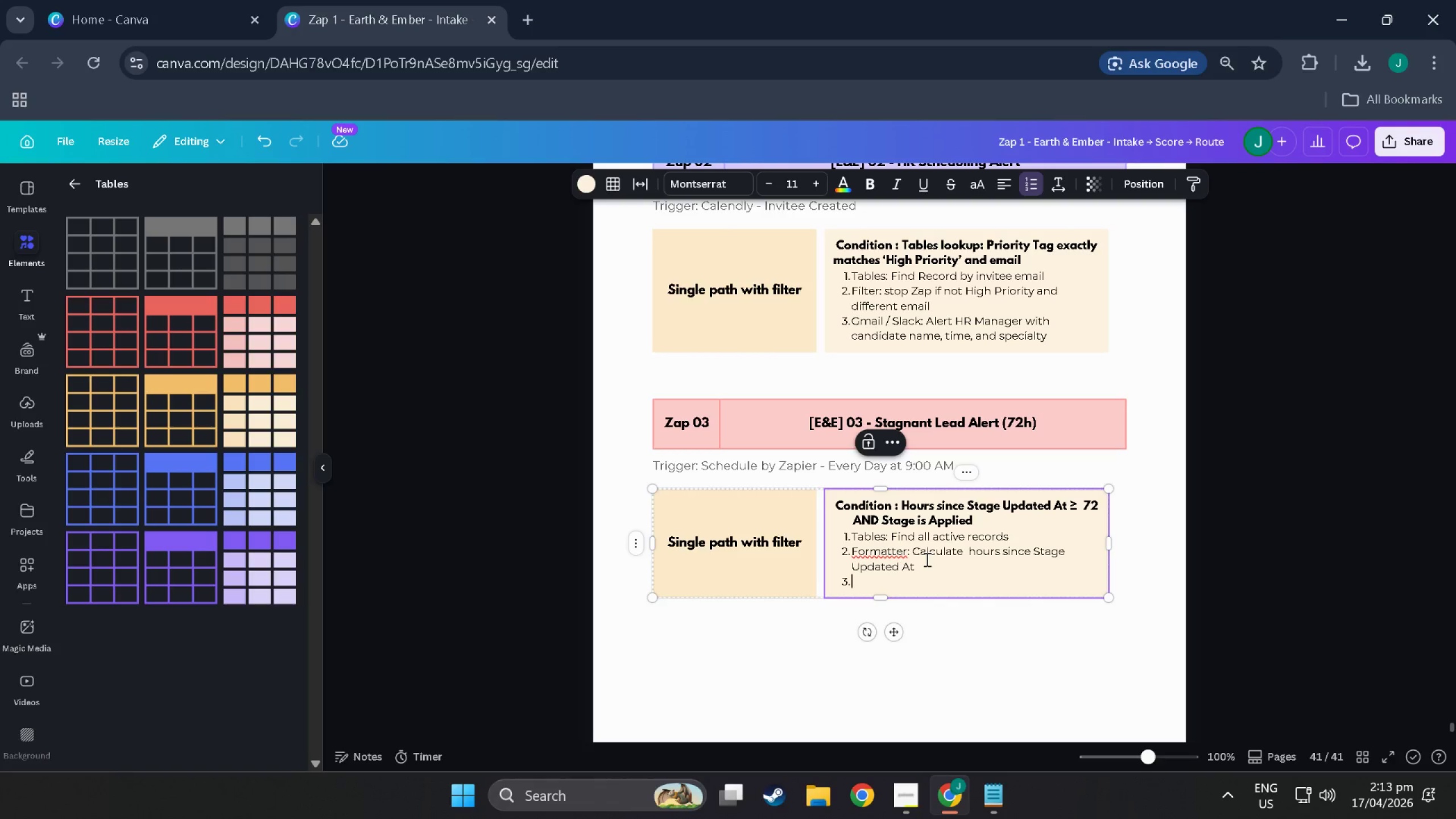 
type(FornatterL)
key(Backspace)
type(: Cakl)
key(Backspace)
key(Backspace)
type(lculate)
key(Backspace)
key(Backspace)
key(Backspace)
key(Backspace)
key(Backspace)
key(Backspace)
key(Backspace)
key(Backspace)
type(onvert )
 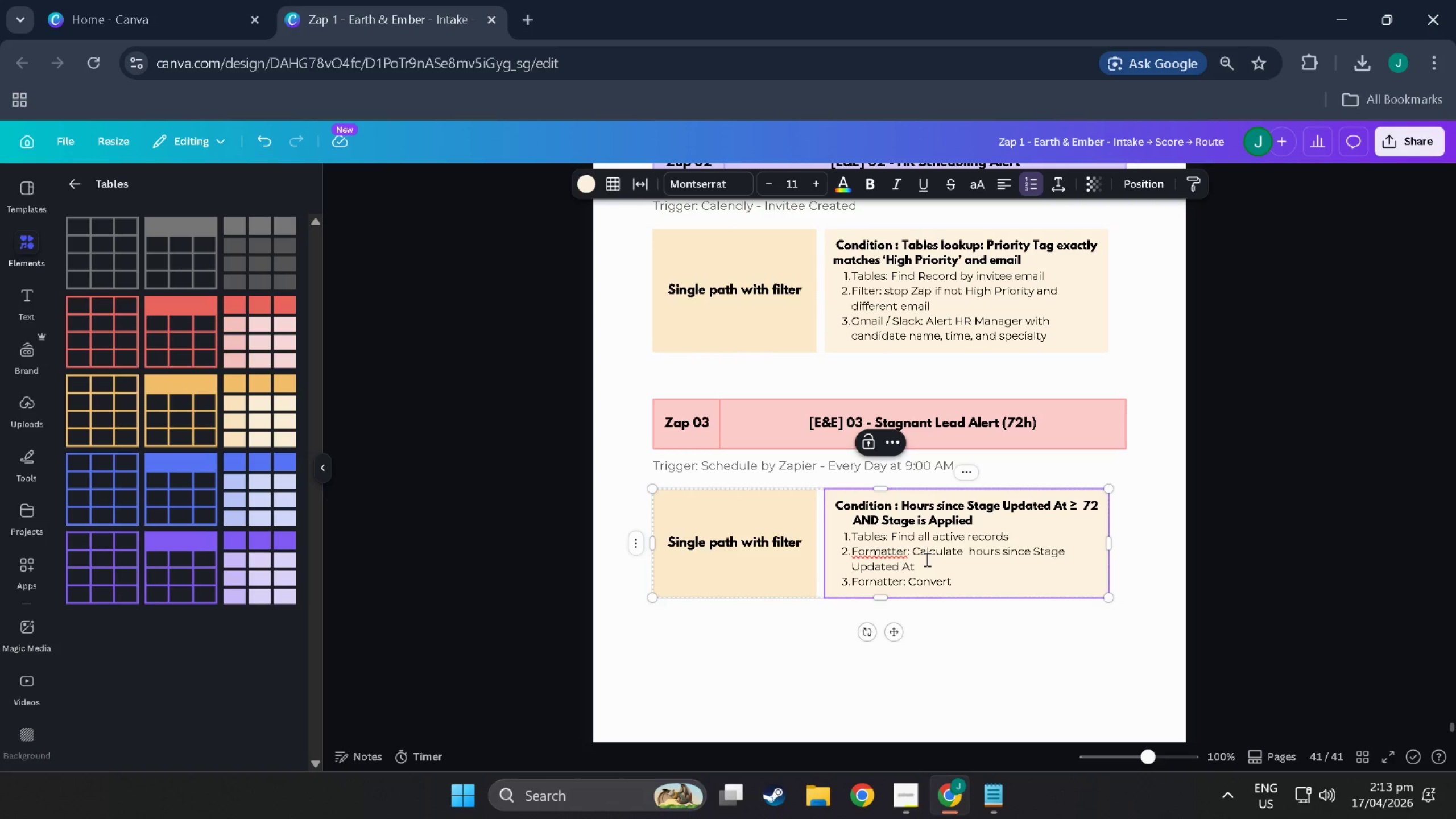 
wait(7.45)
 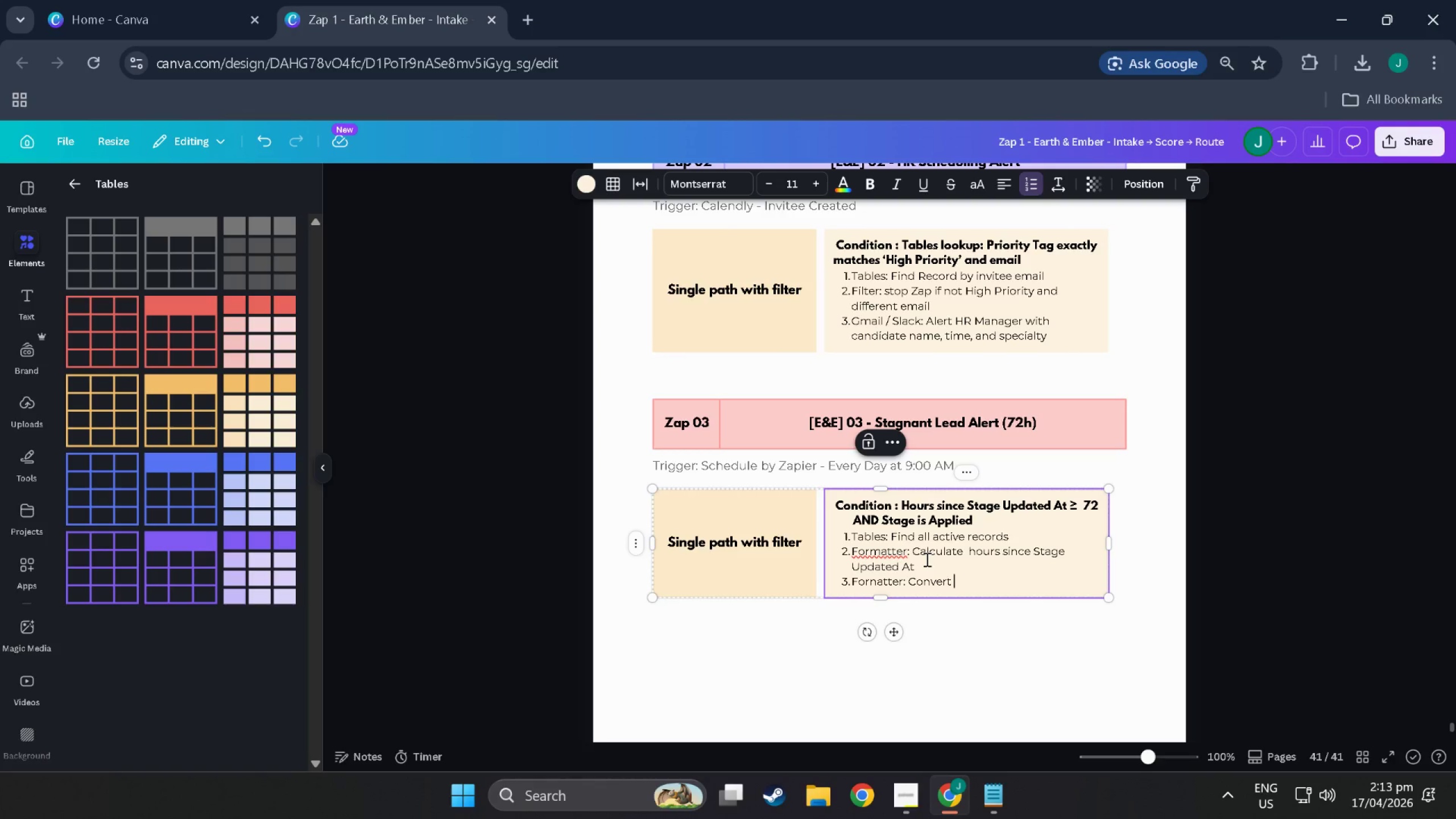 
type(u)
key(Backspace)
type(using Math)
 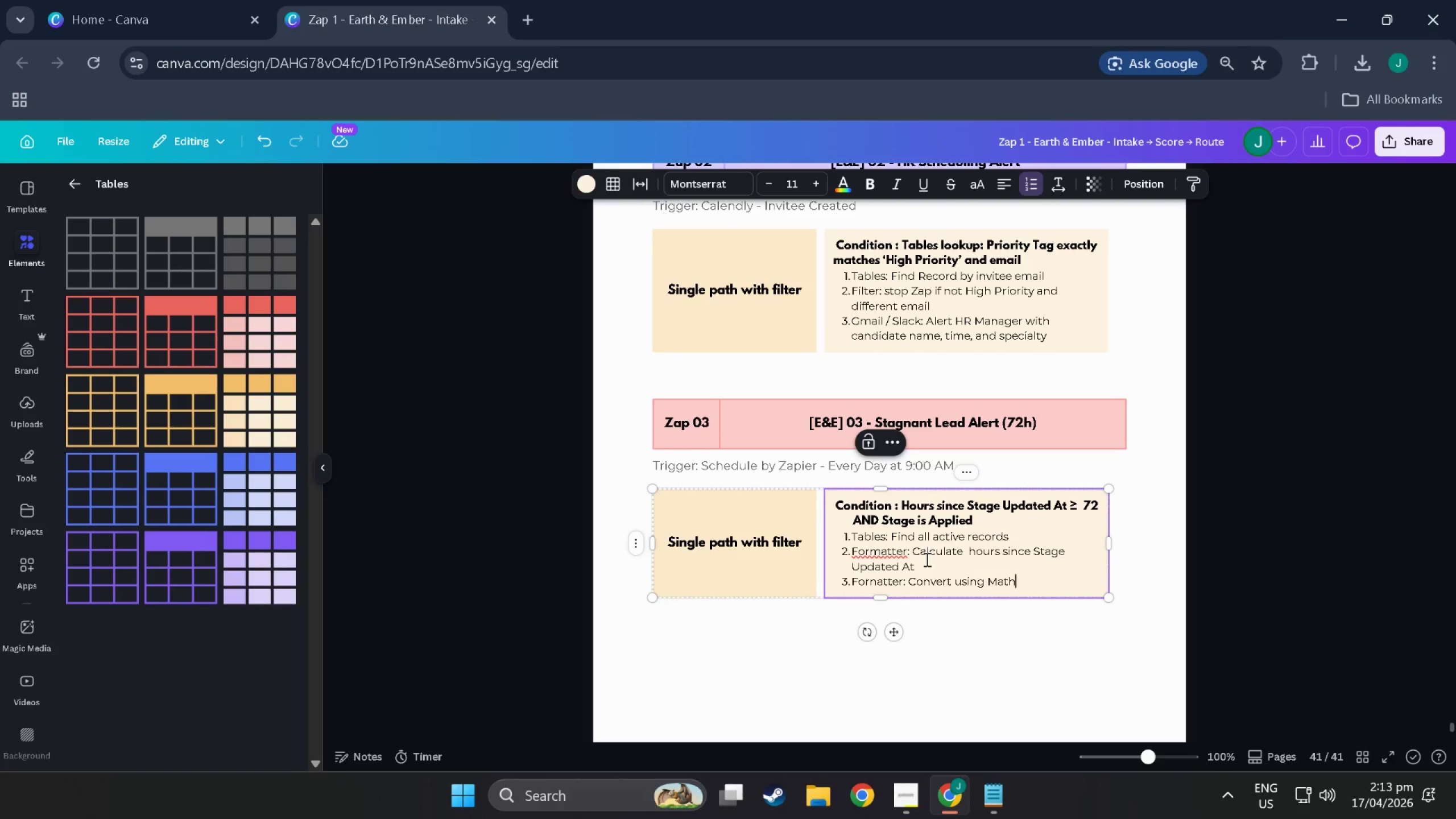 
key(Backspace)
 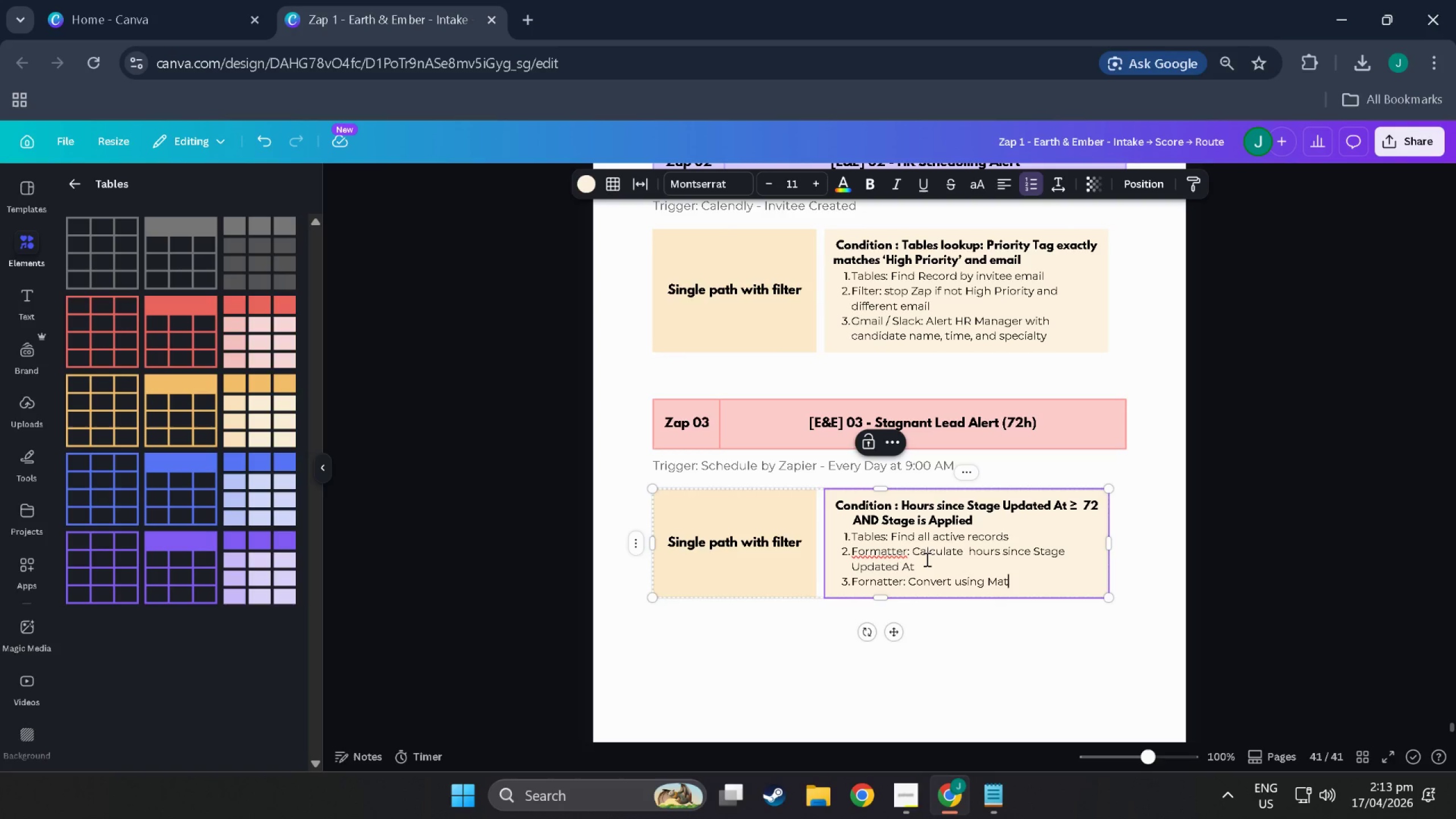 
key(Backspace)
 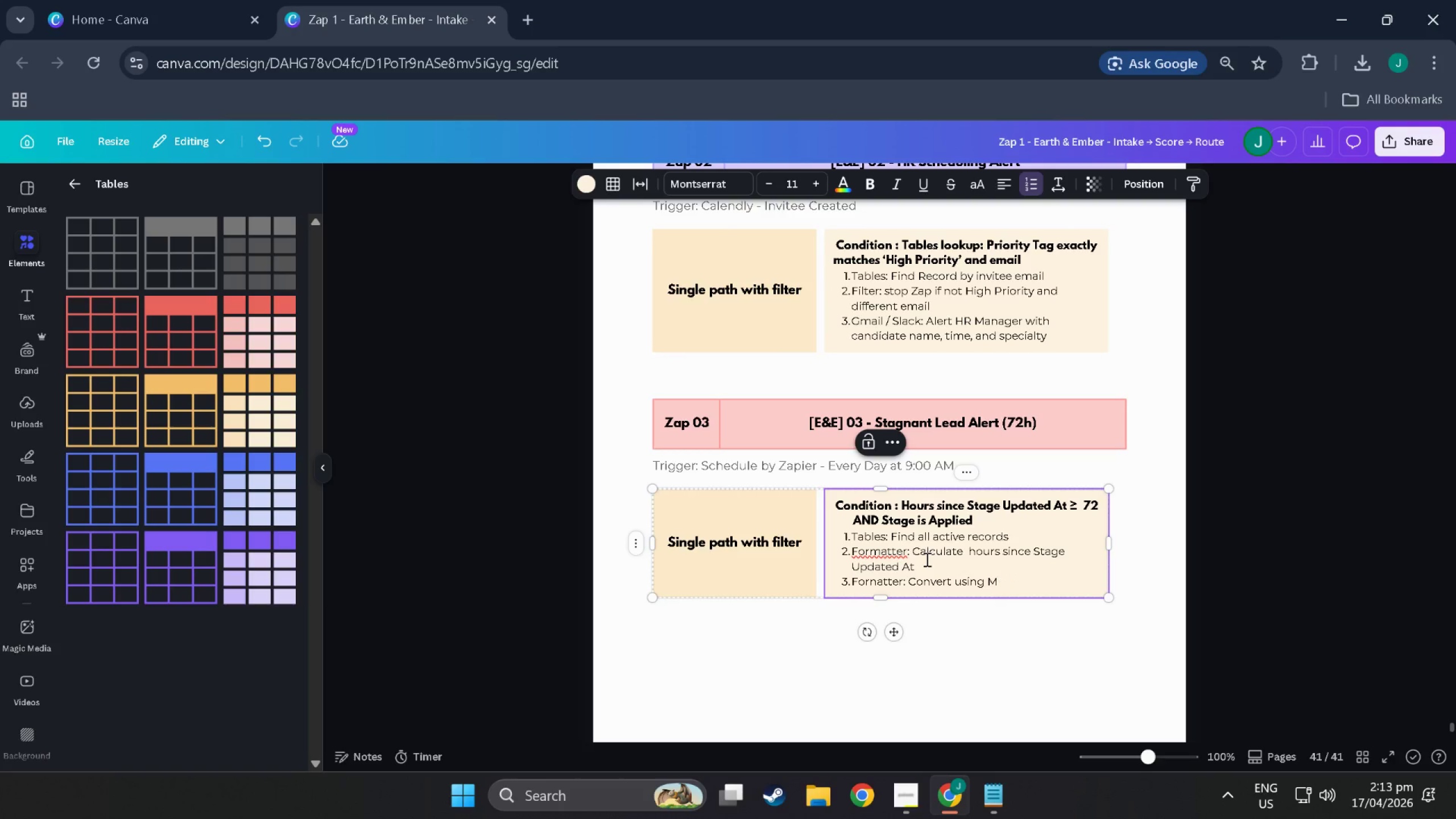 
key(Backspace)
 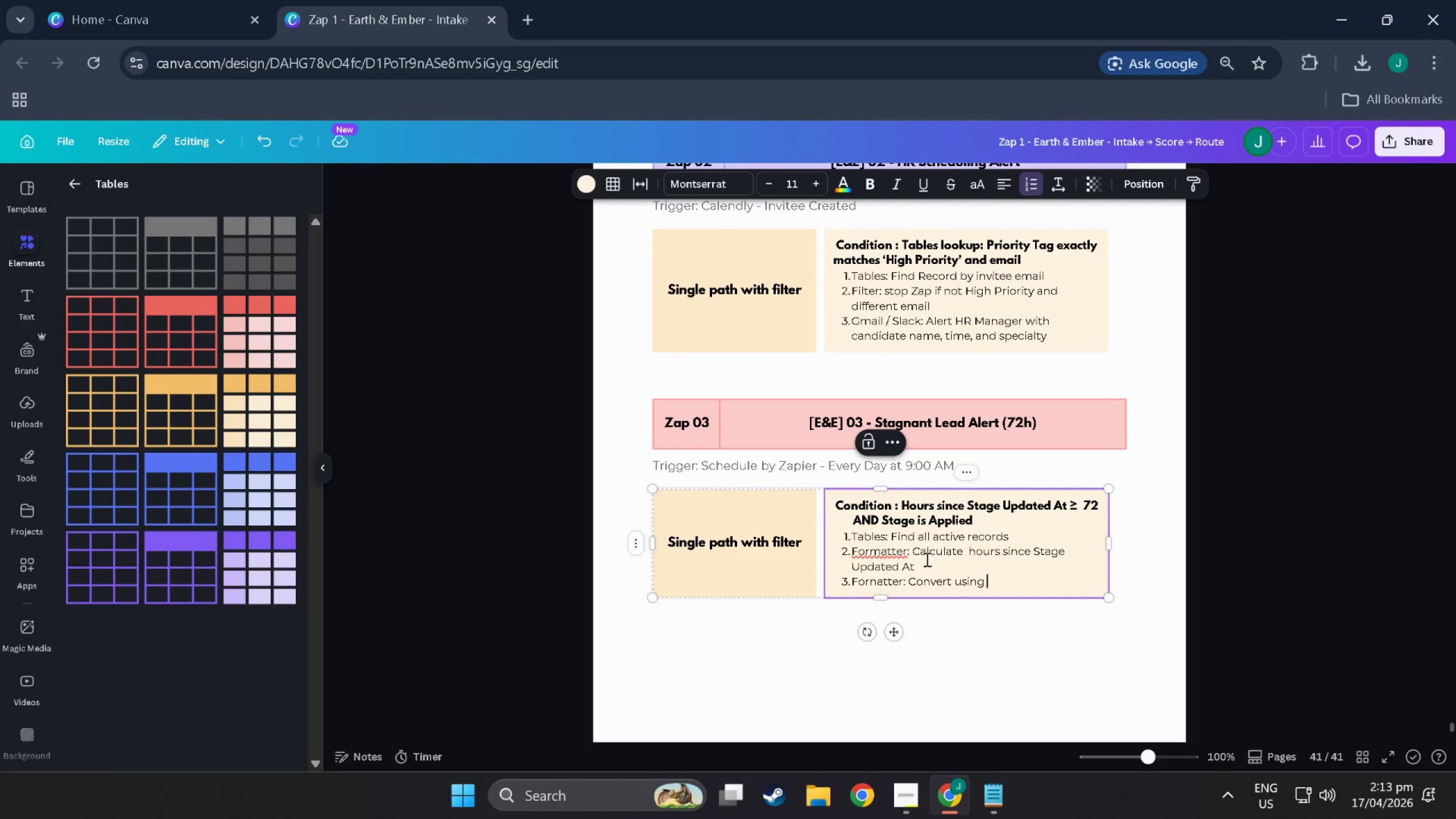 
key(Backspace)
 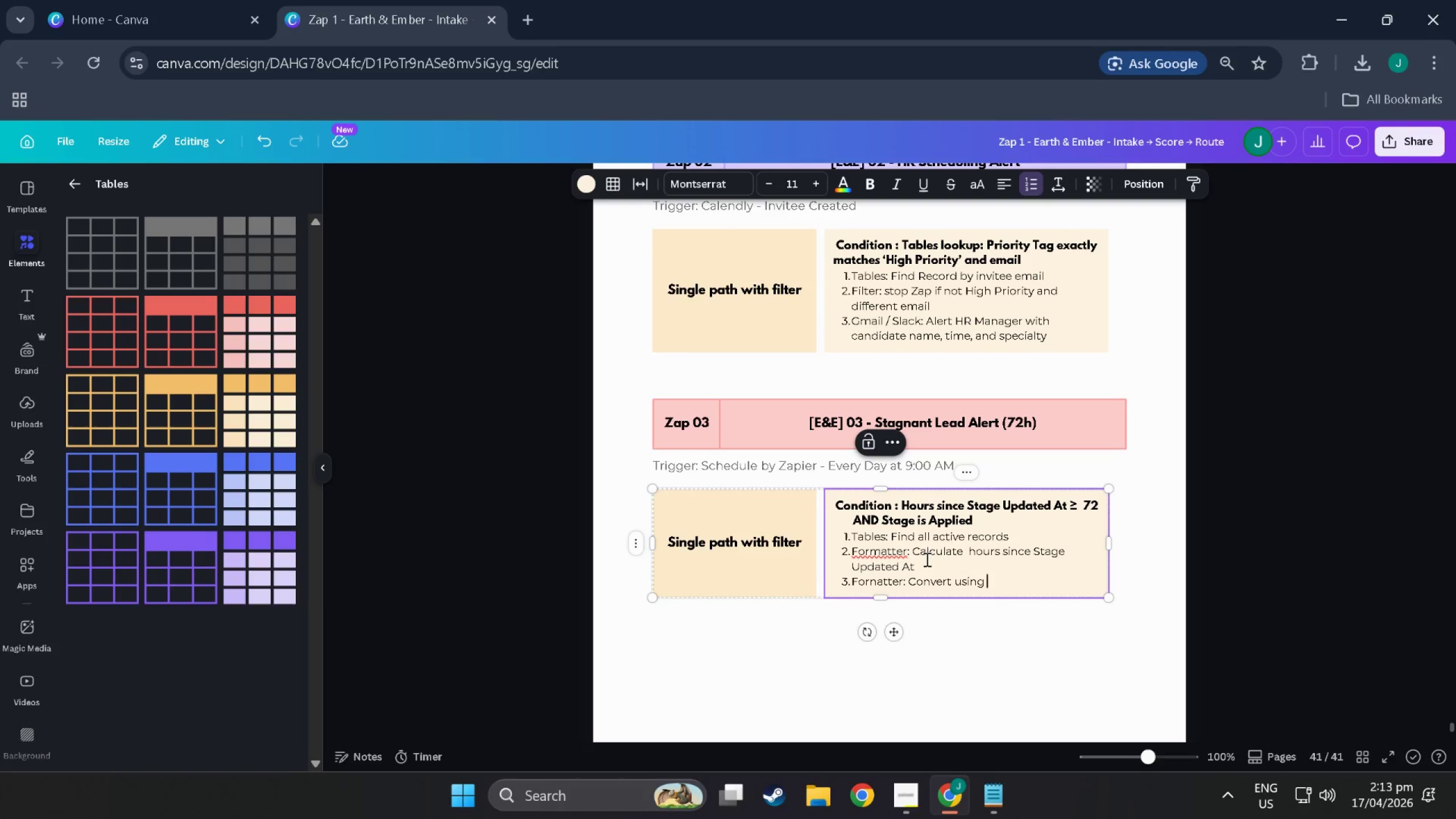 
key(Backspace)
 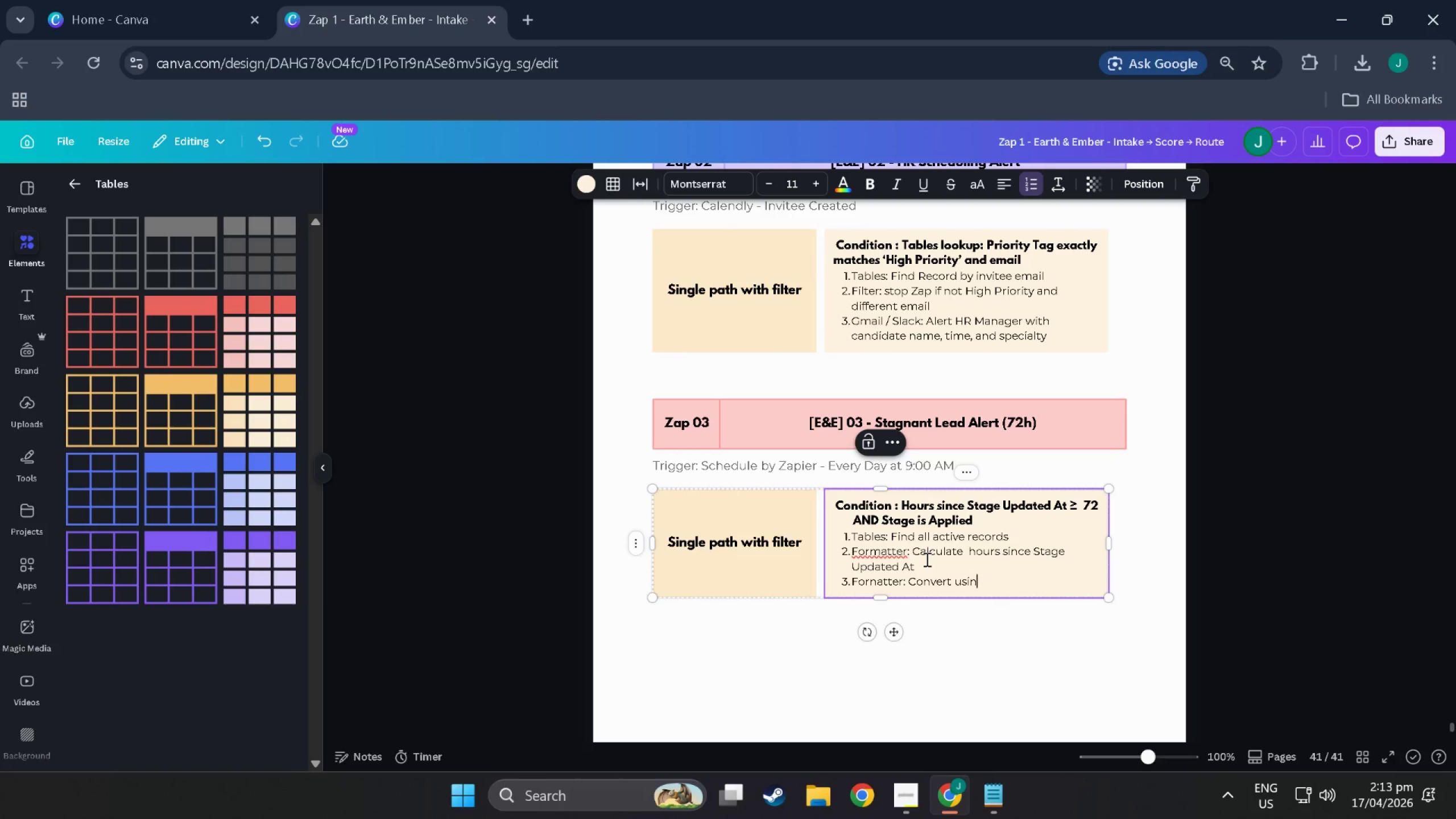 
key(Backspace)
 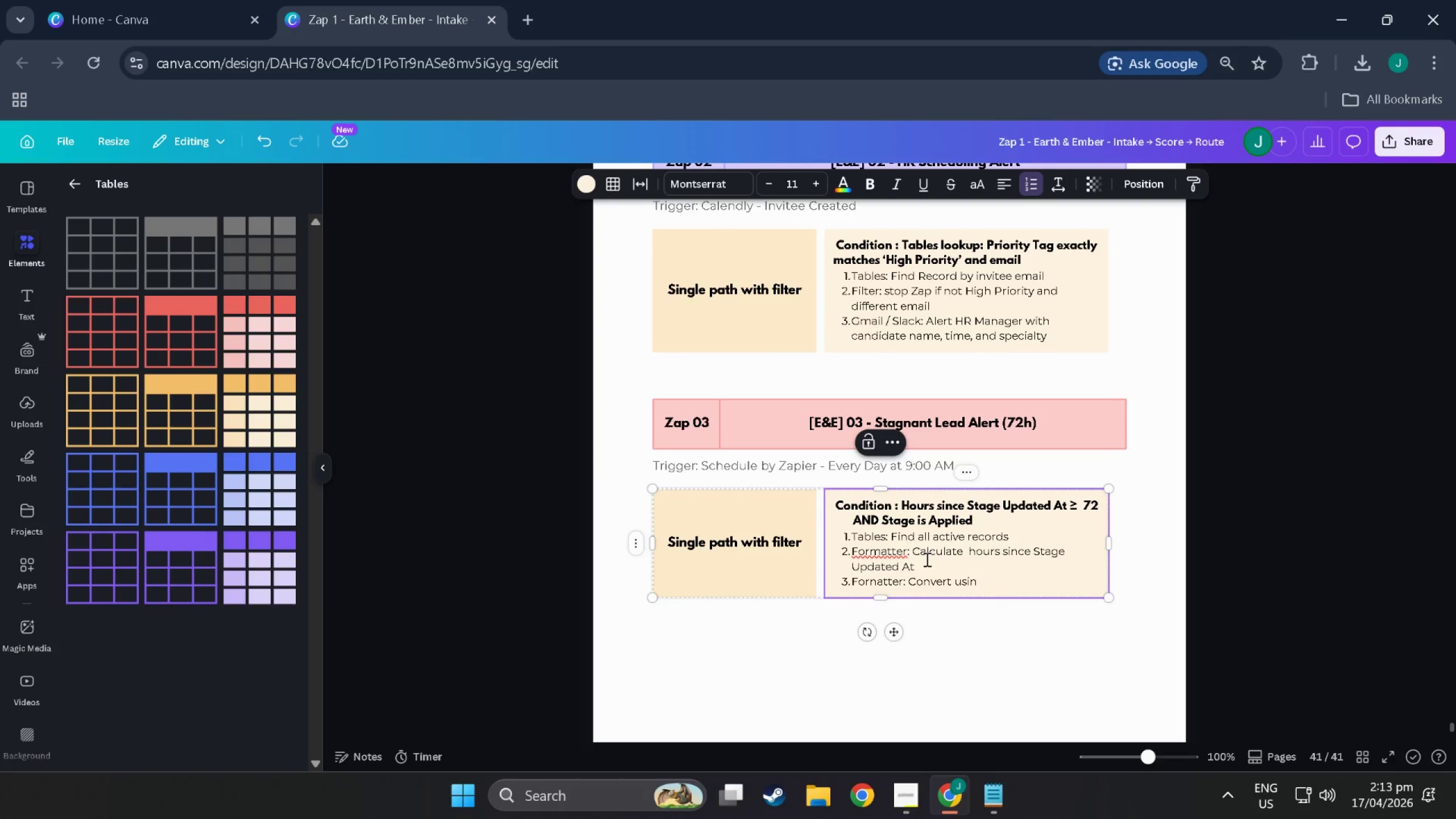 
key(Backspace)
 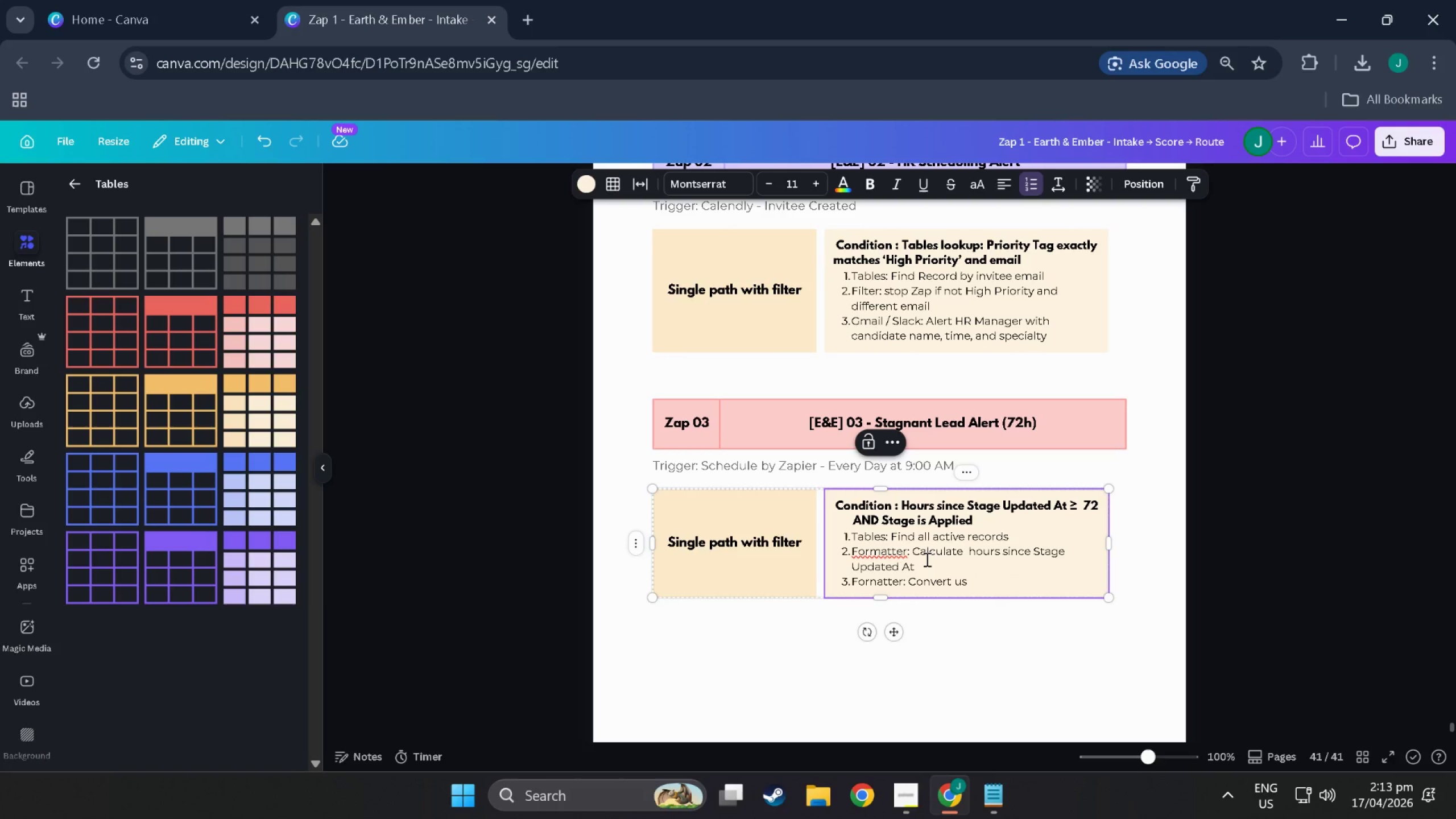 
key(Backspace)
 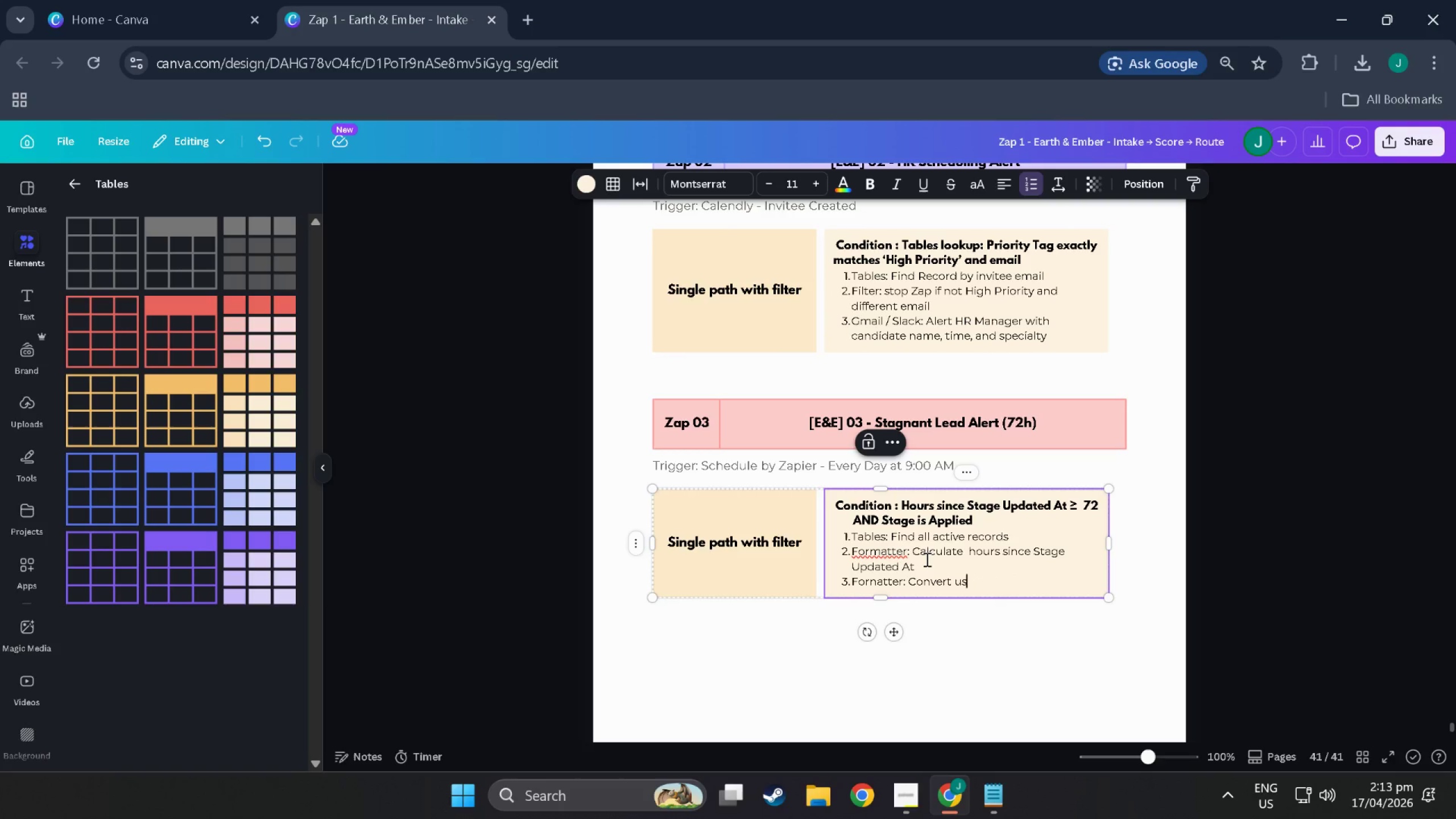 
key(Backspace)
 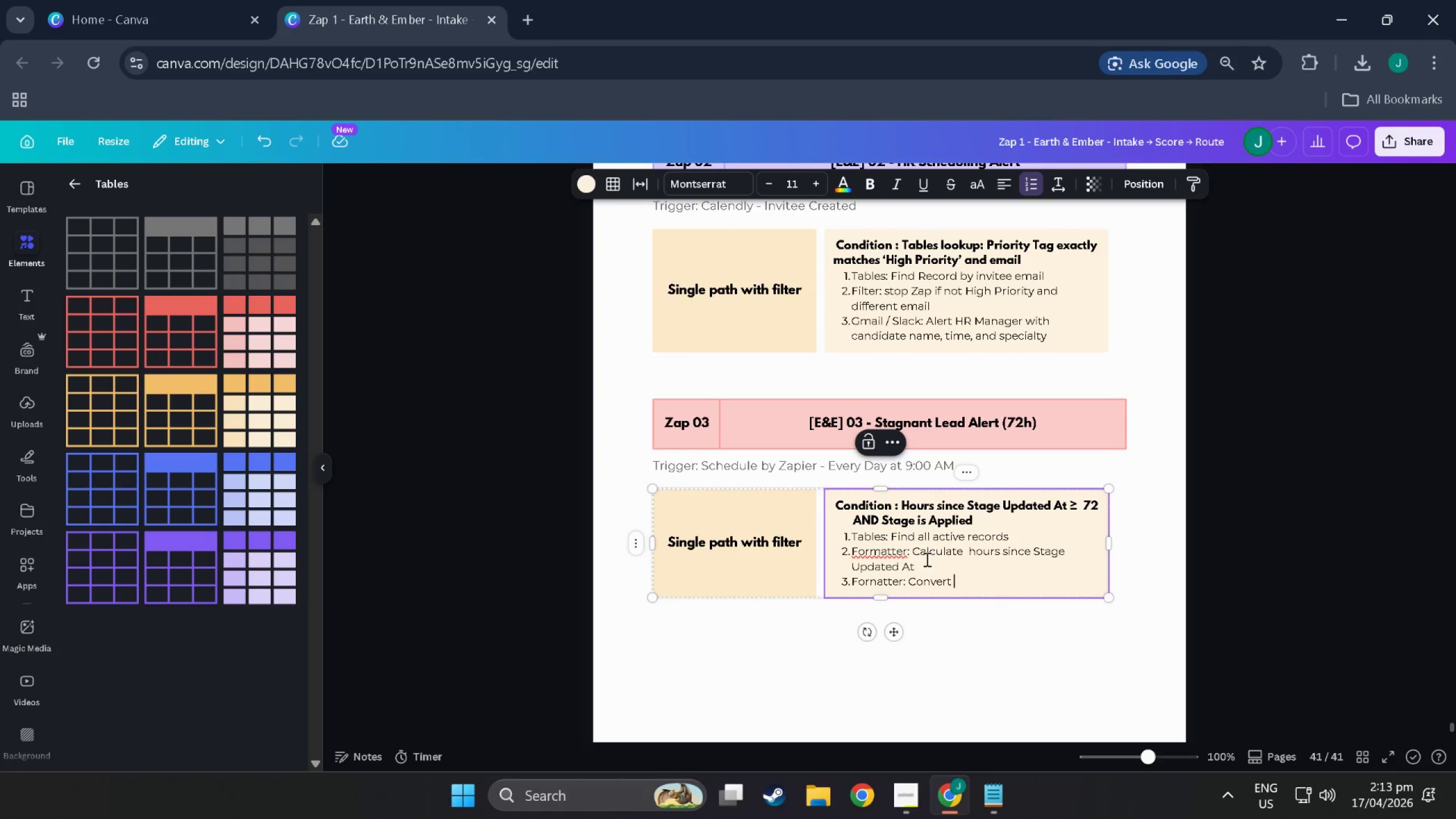 
key(Backspace)
 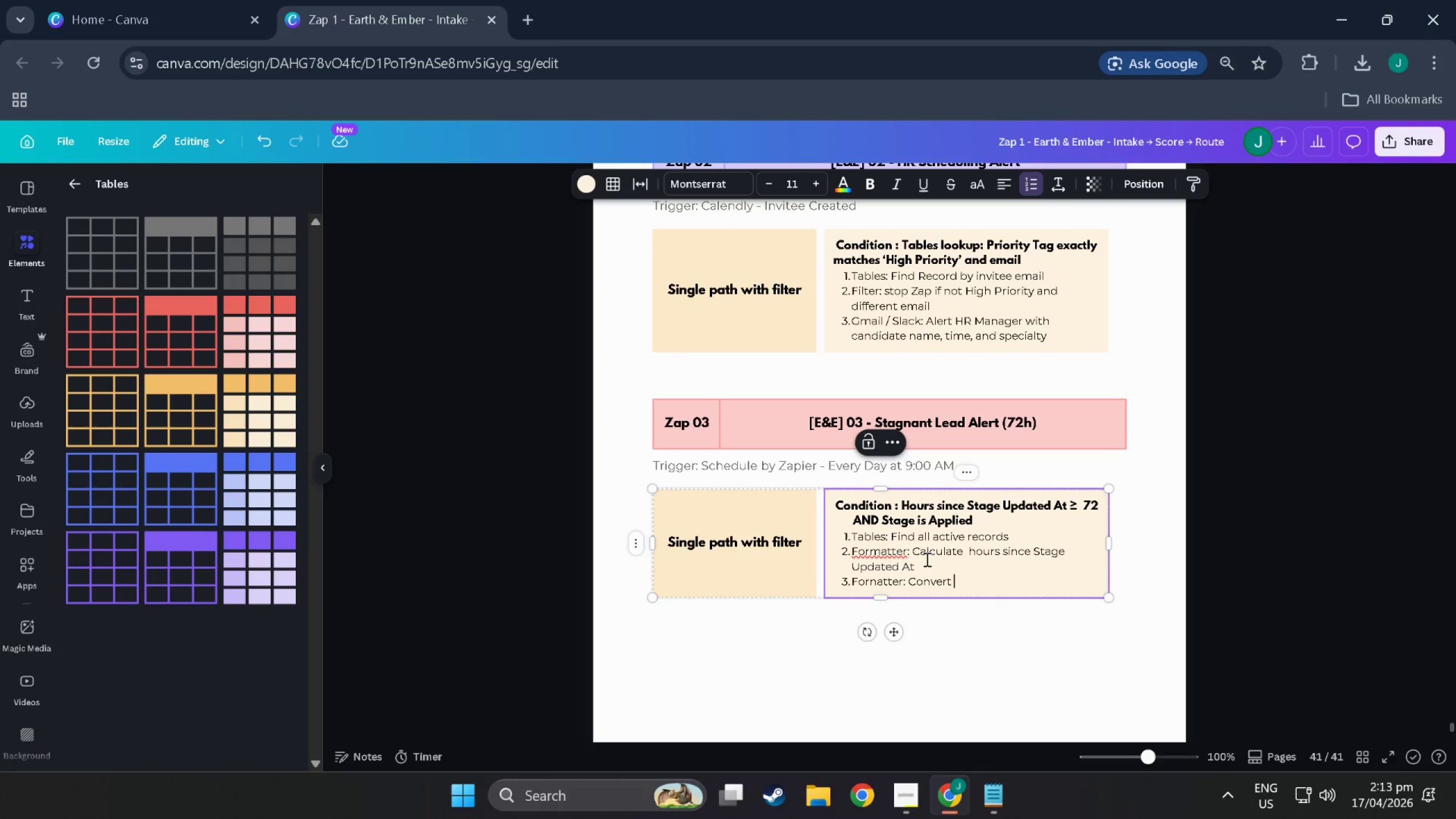 
type(Days to Ho)
key(Backspace)
key(Backspace)
key(Backspace)
key(Backspace)
key(Backspace)
type(Output to h)
key(Backspace)
type(Hours)
 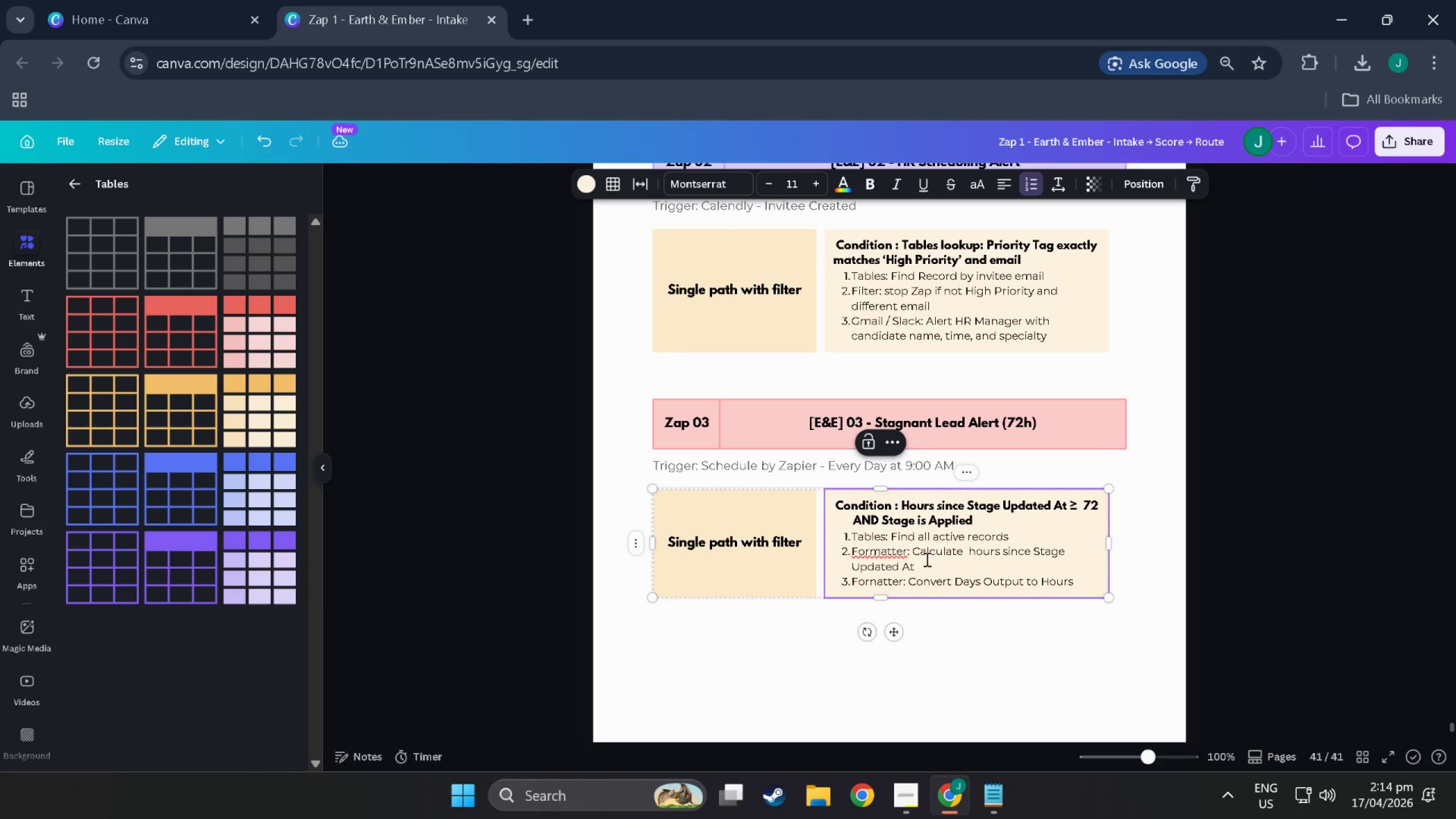 
left_click([875, 585])
 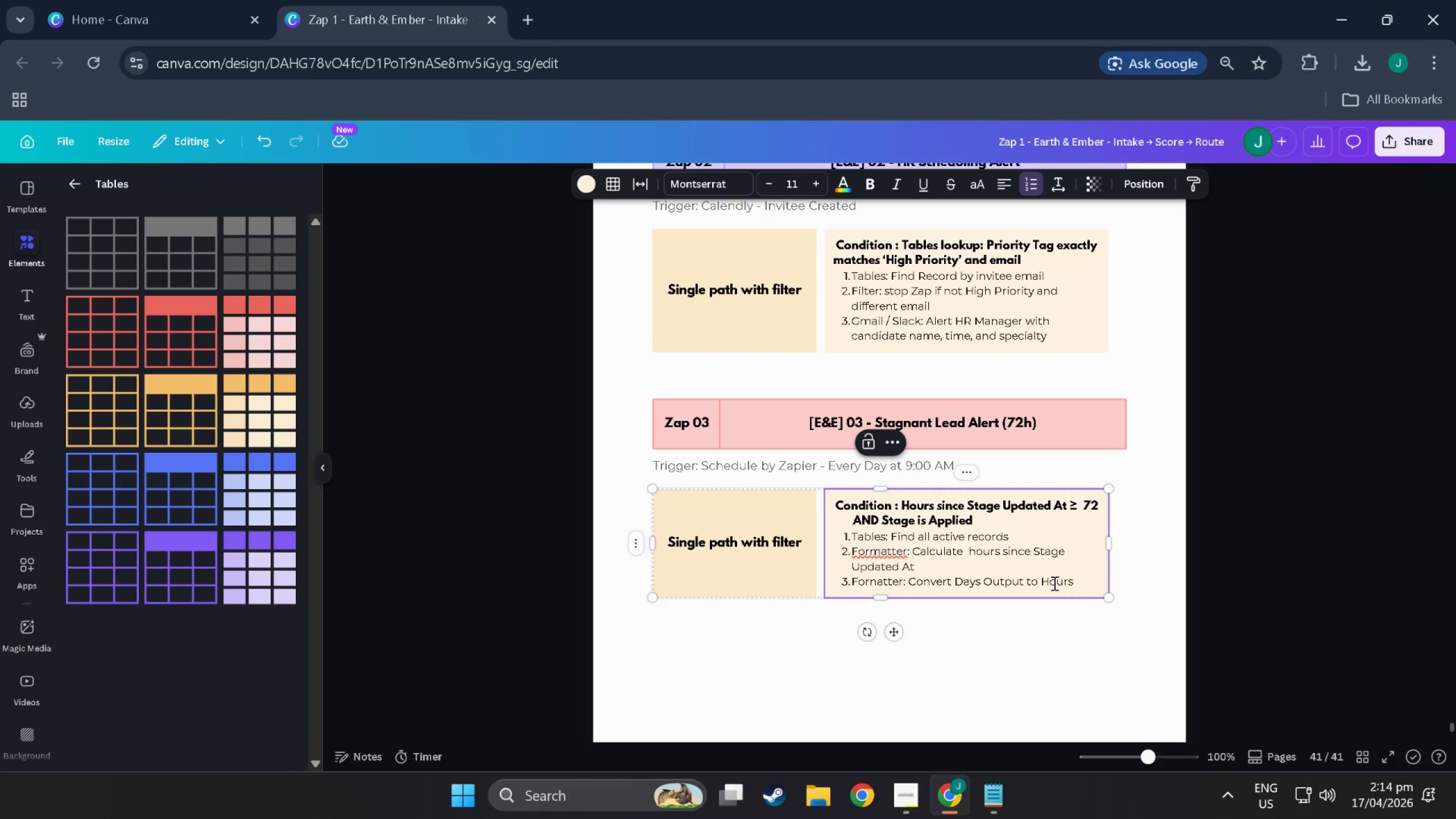 
key(Backspace)
 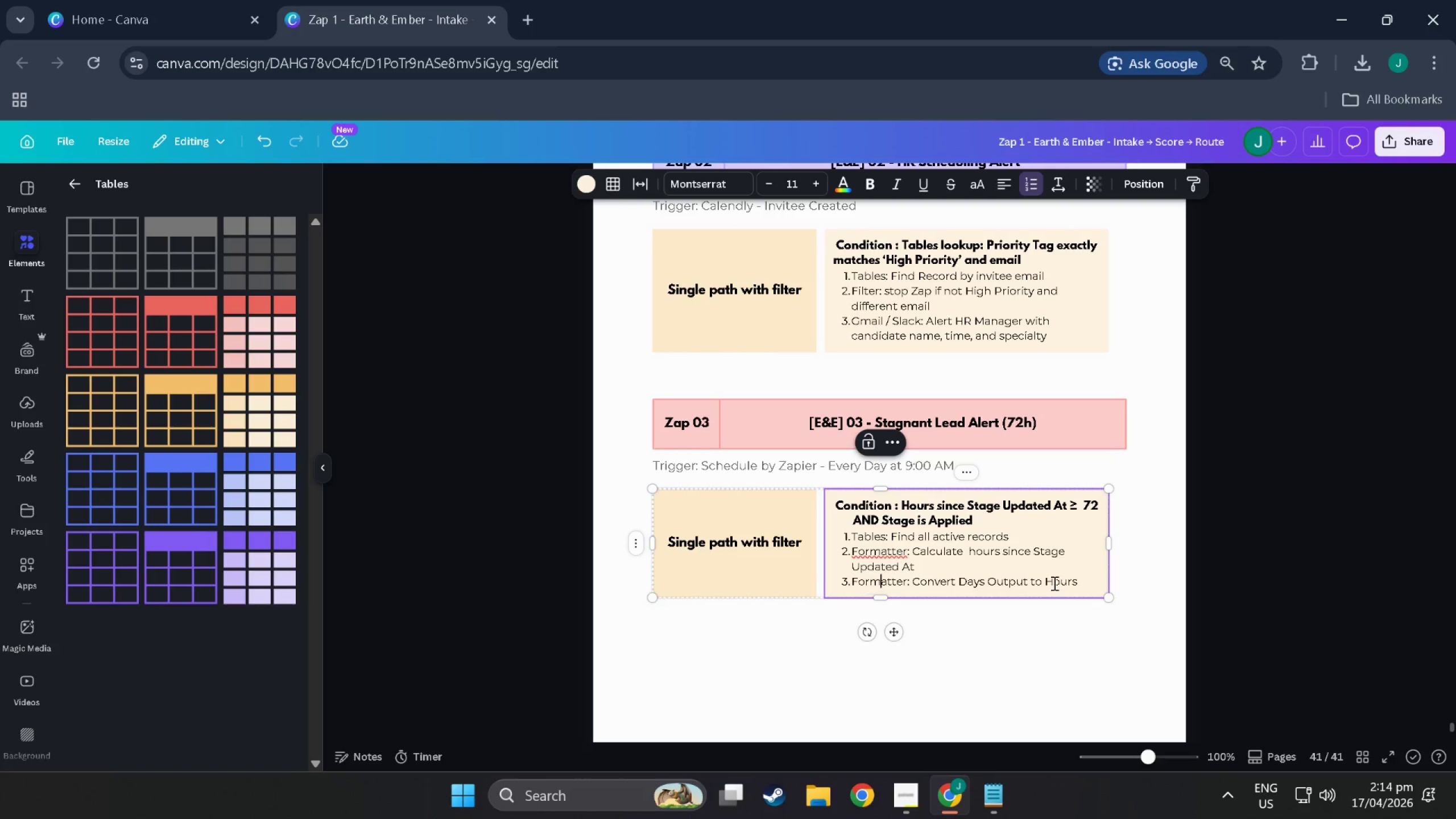 
key(M)
 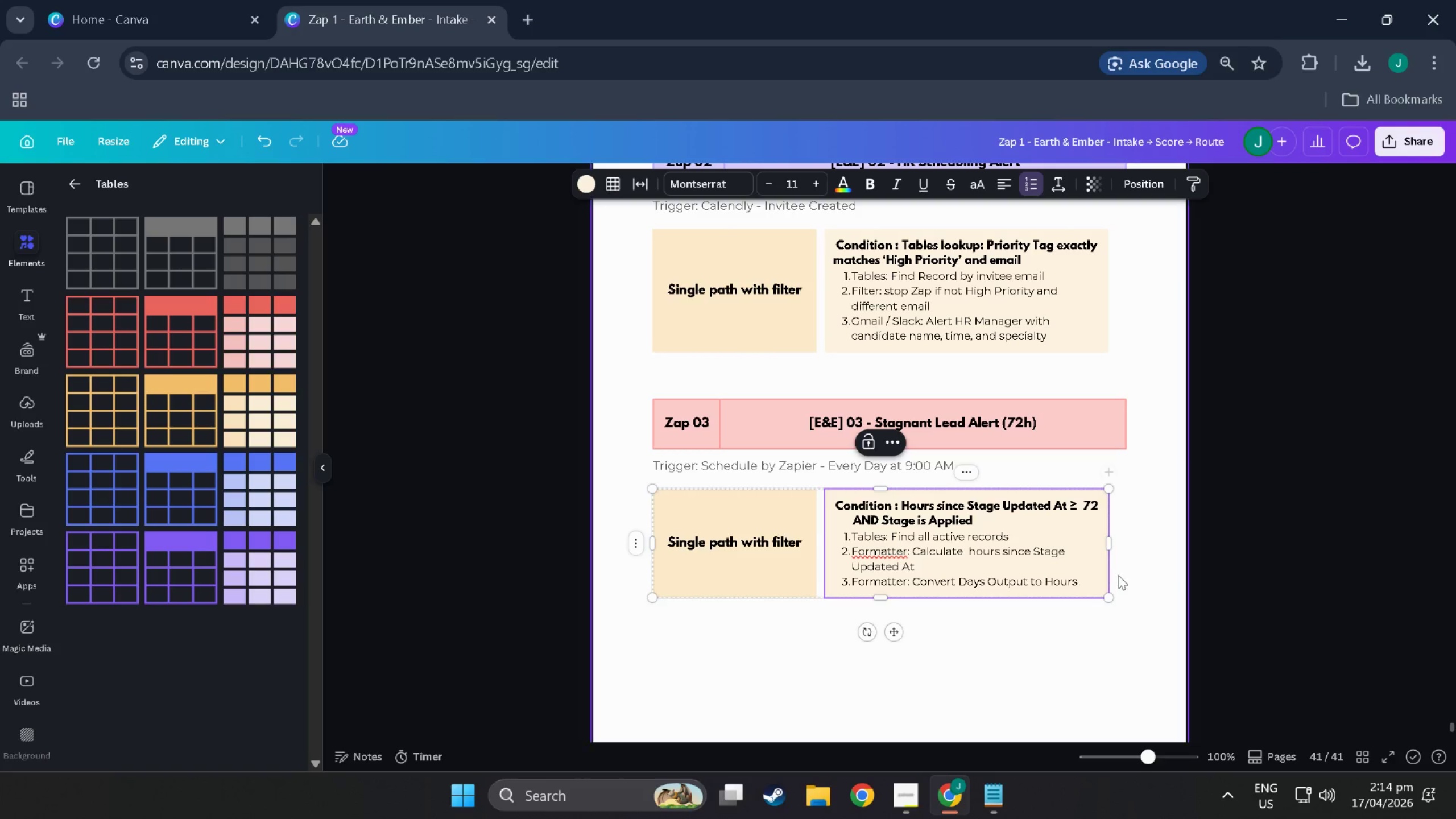 
left_click([1120, 575])
 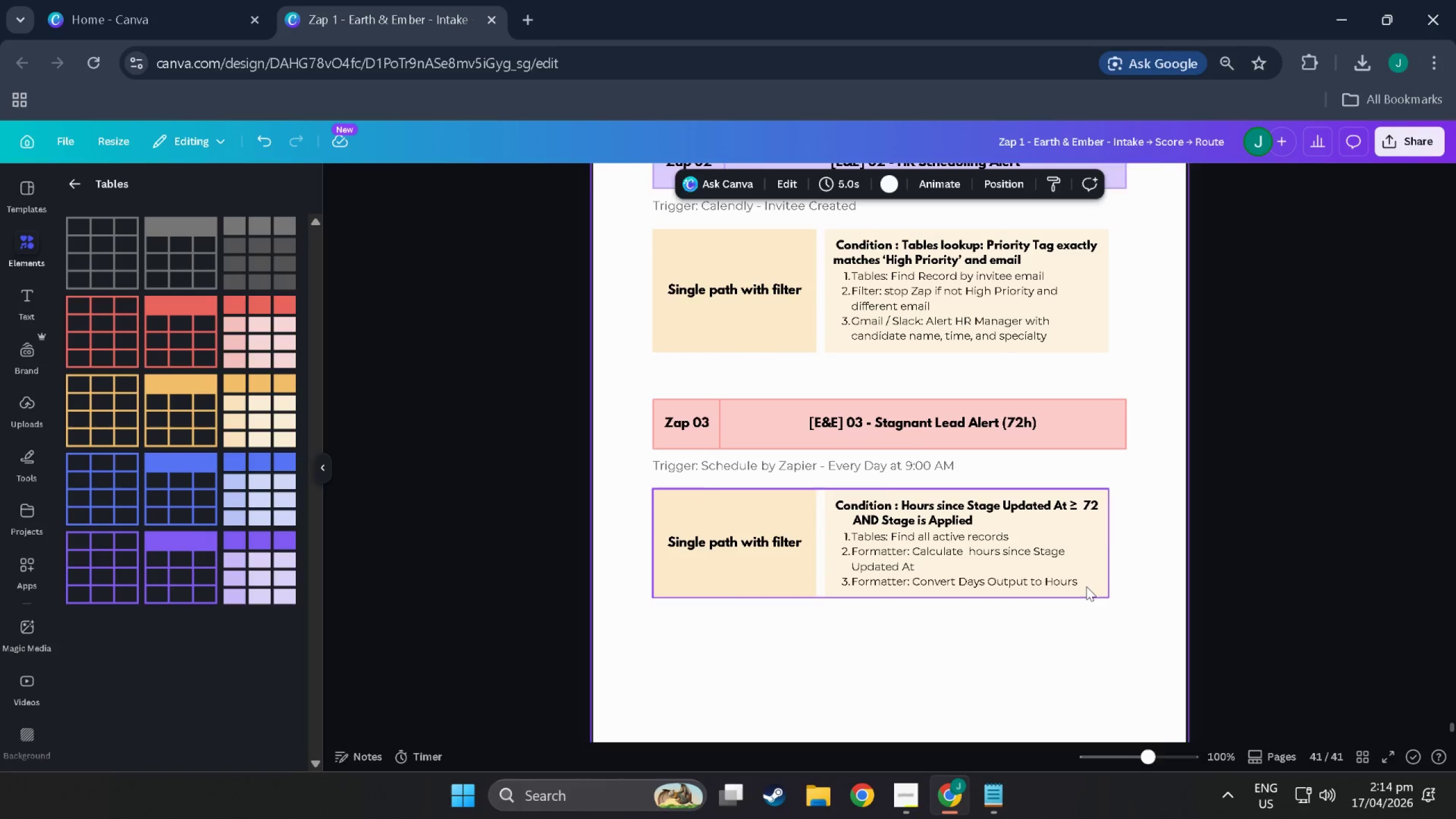 
left_click([1086, 586])
 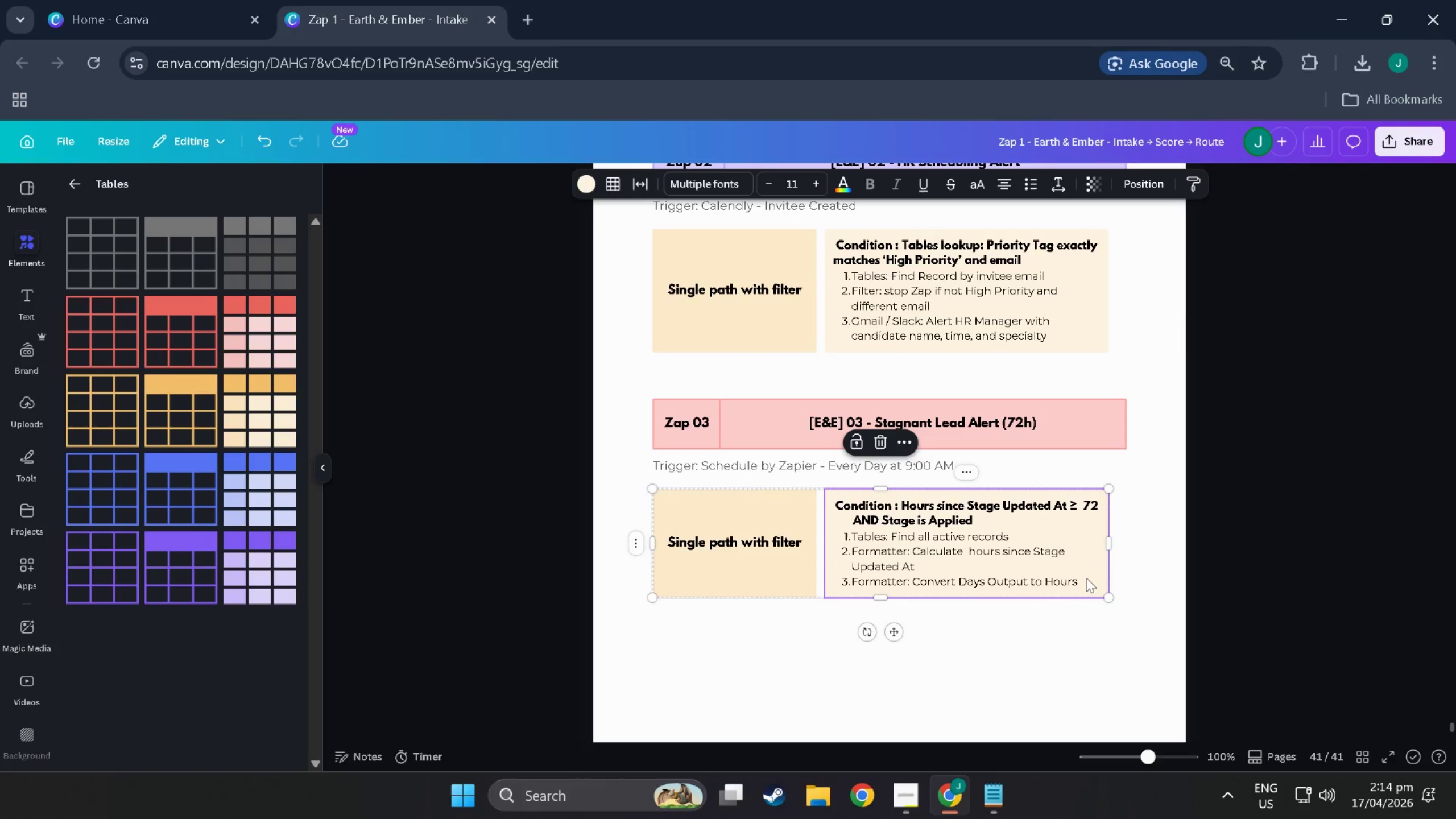 
double_click([1086, 578])
 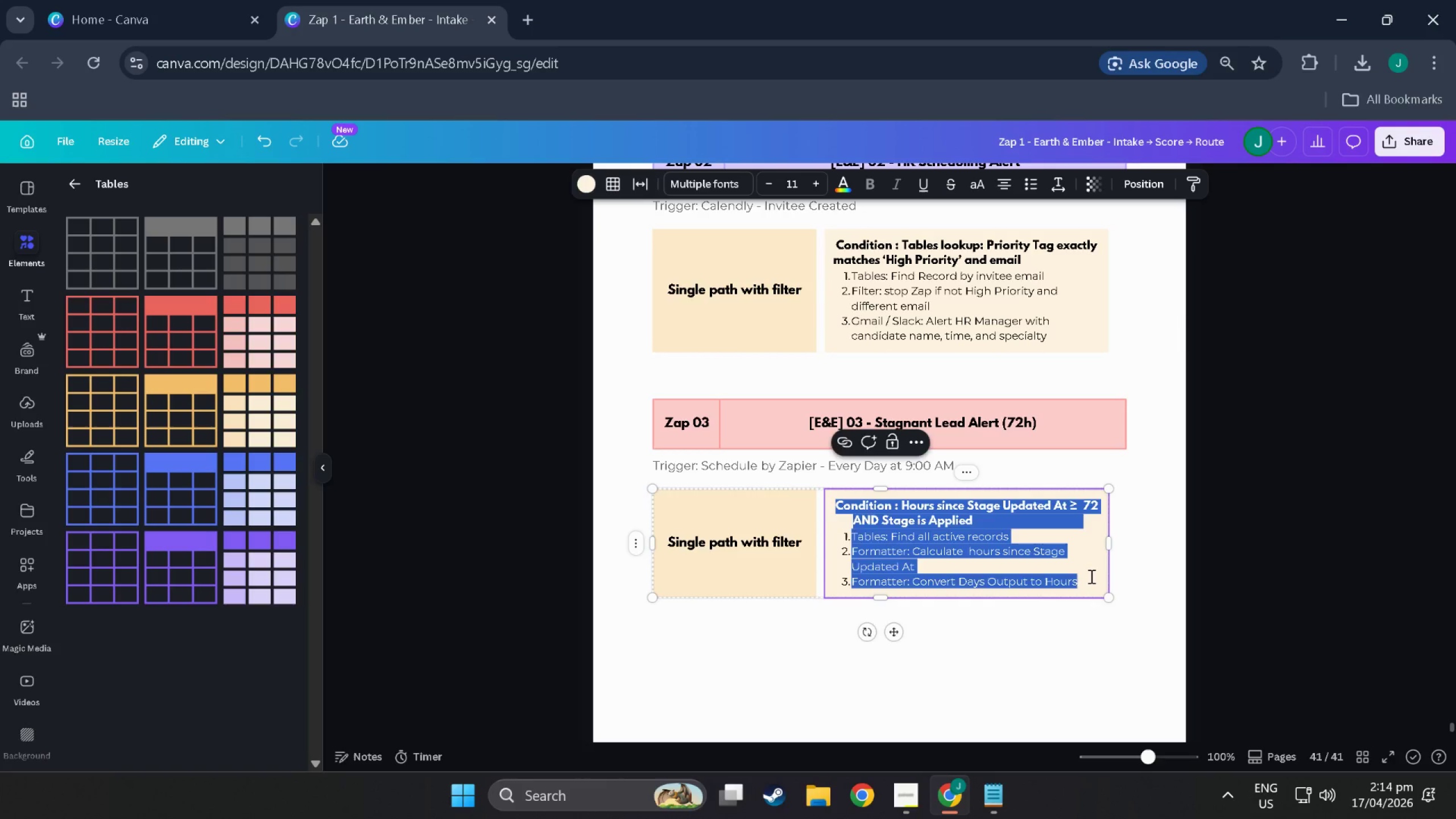 
triple_click([1090, 576])
 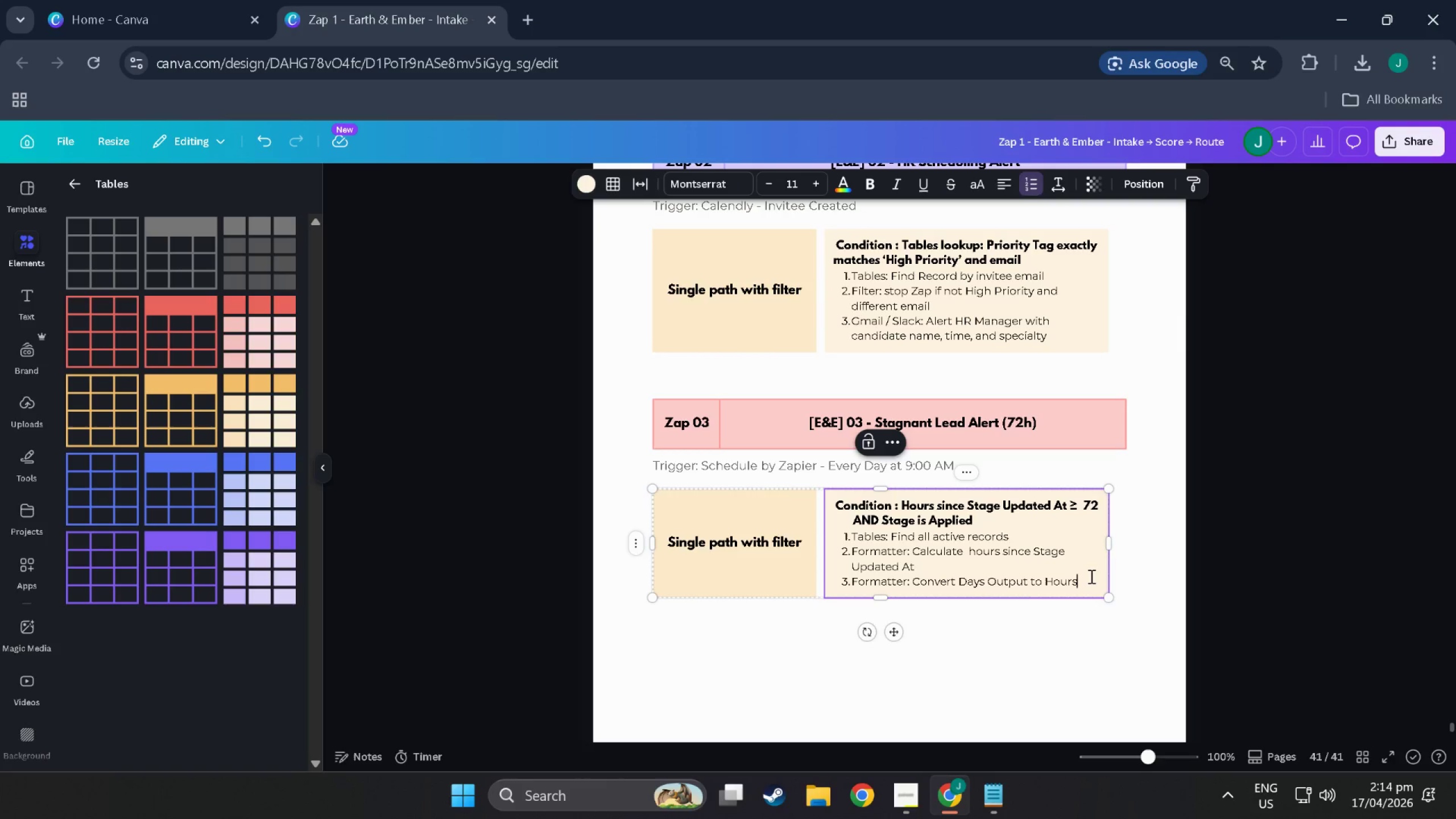 
key(NumpadEnter)
type(Formattd)
key(Backspace)
type(erL )
key(Backspace)
key(Backspace)
type(: Convert Minutes to Hours)
 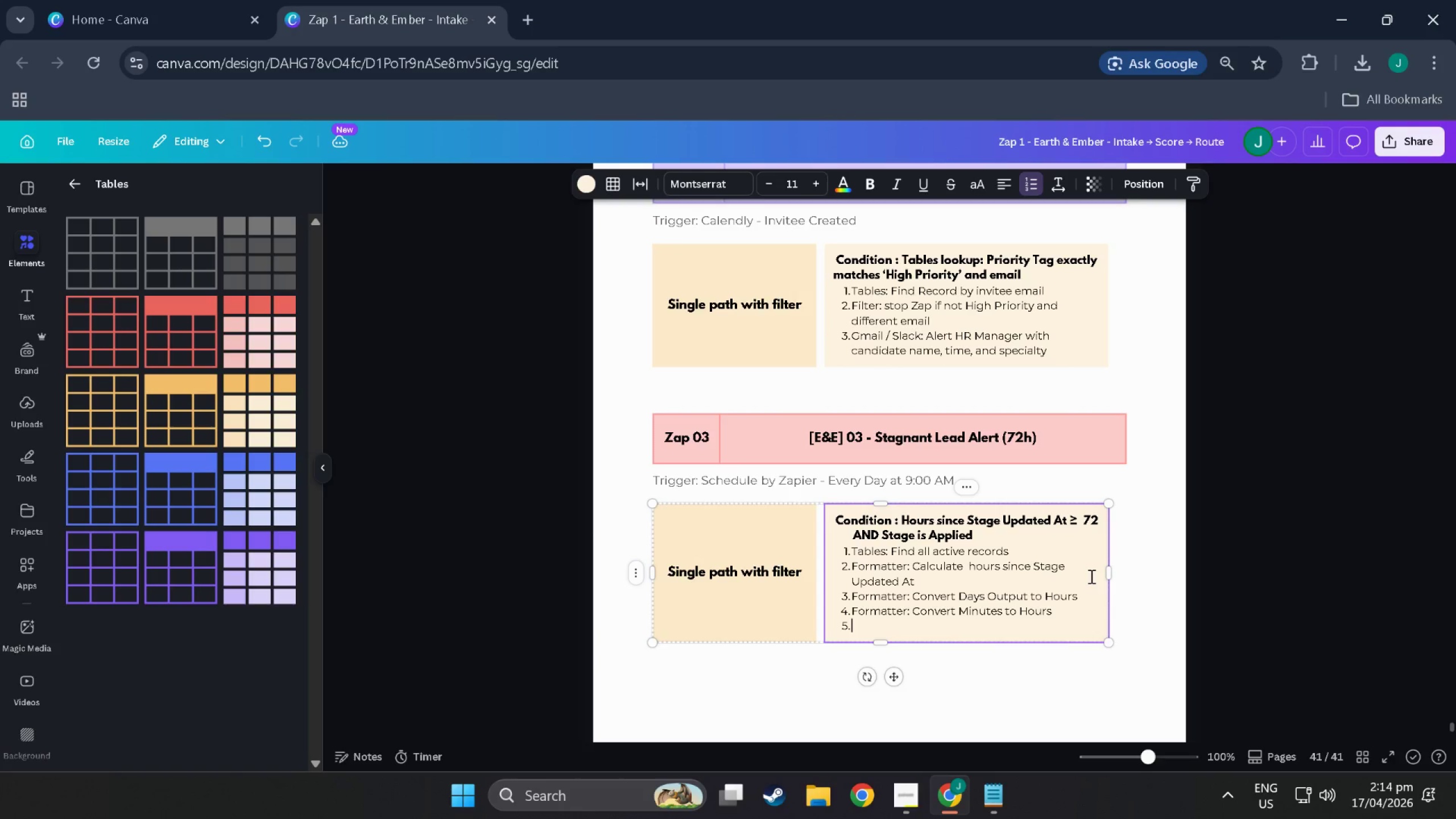 
 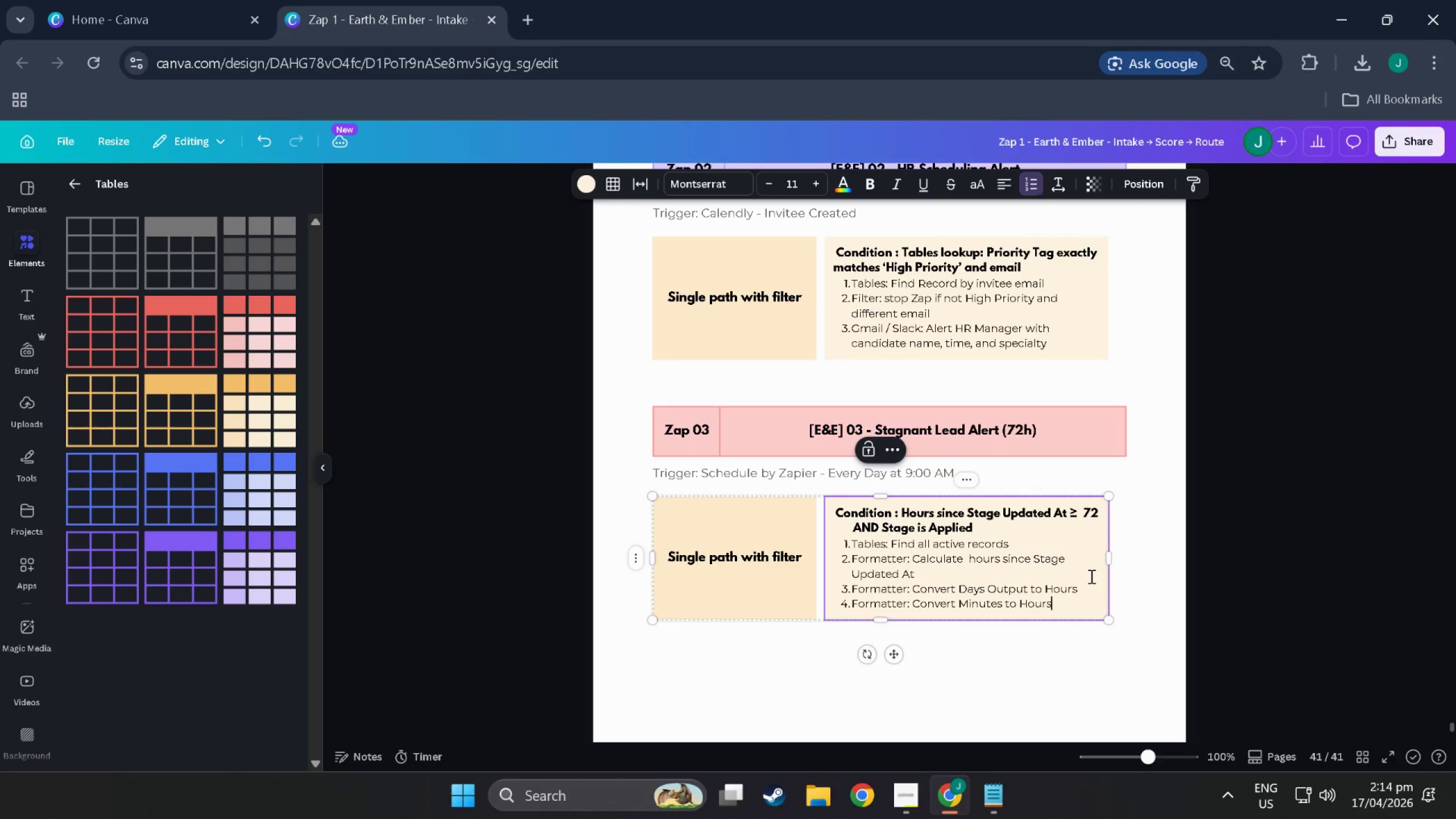 
key(Enter)
 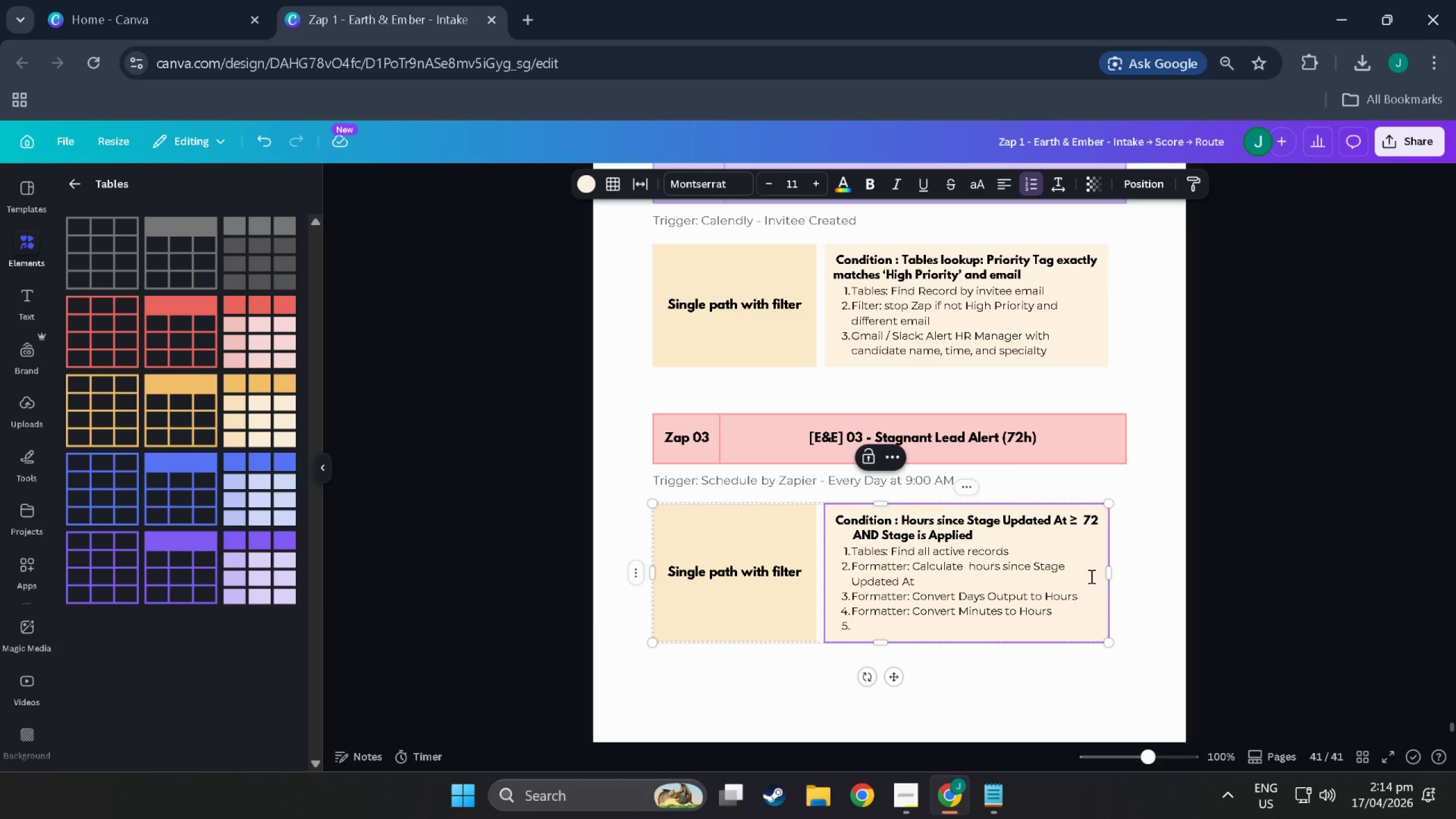 
type(Formatter: Calu)
key(Backspace)
type(culate)
 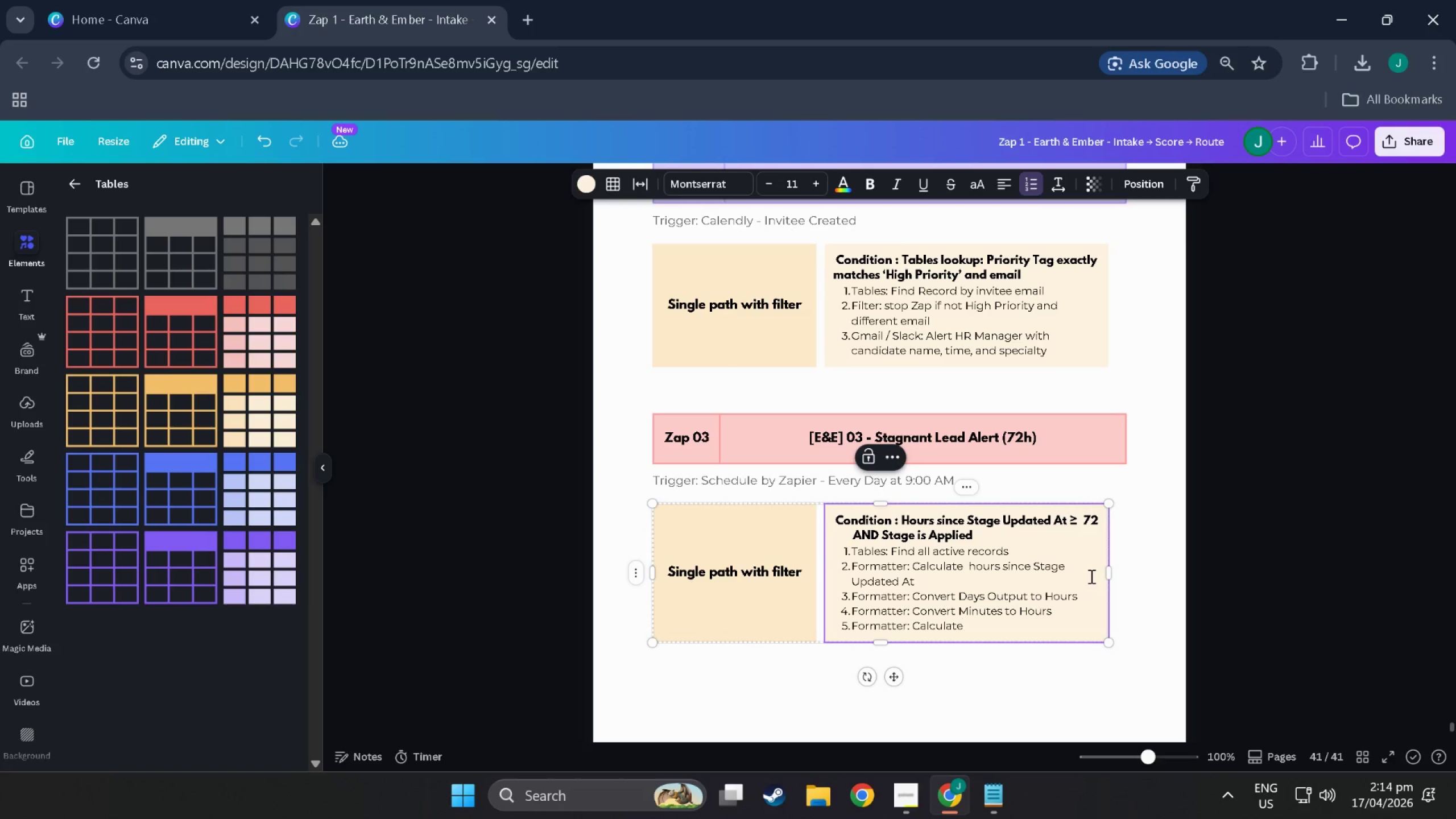 
wait(7.05)
 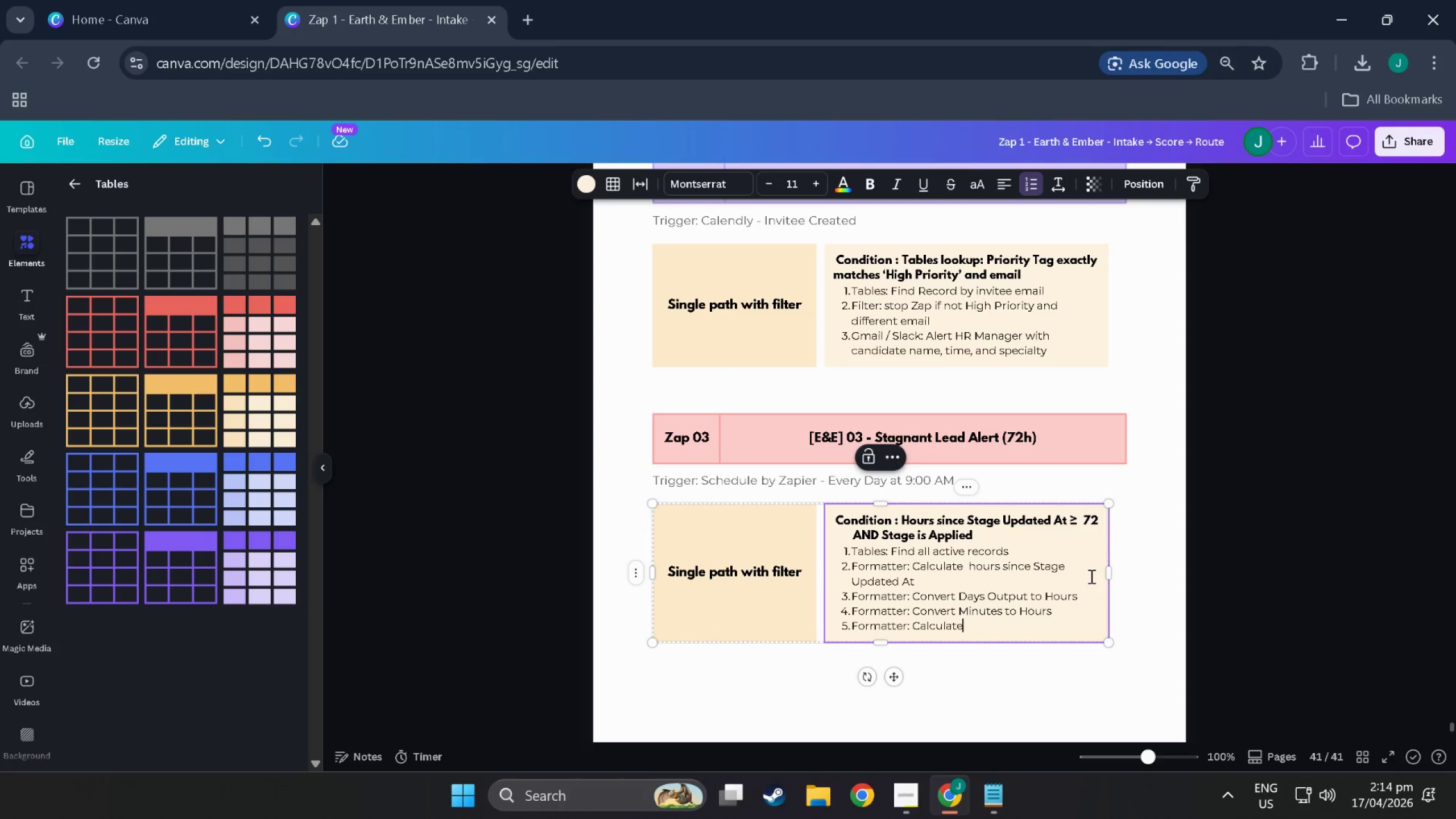 
type( Total Hours)
 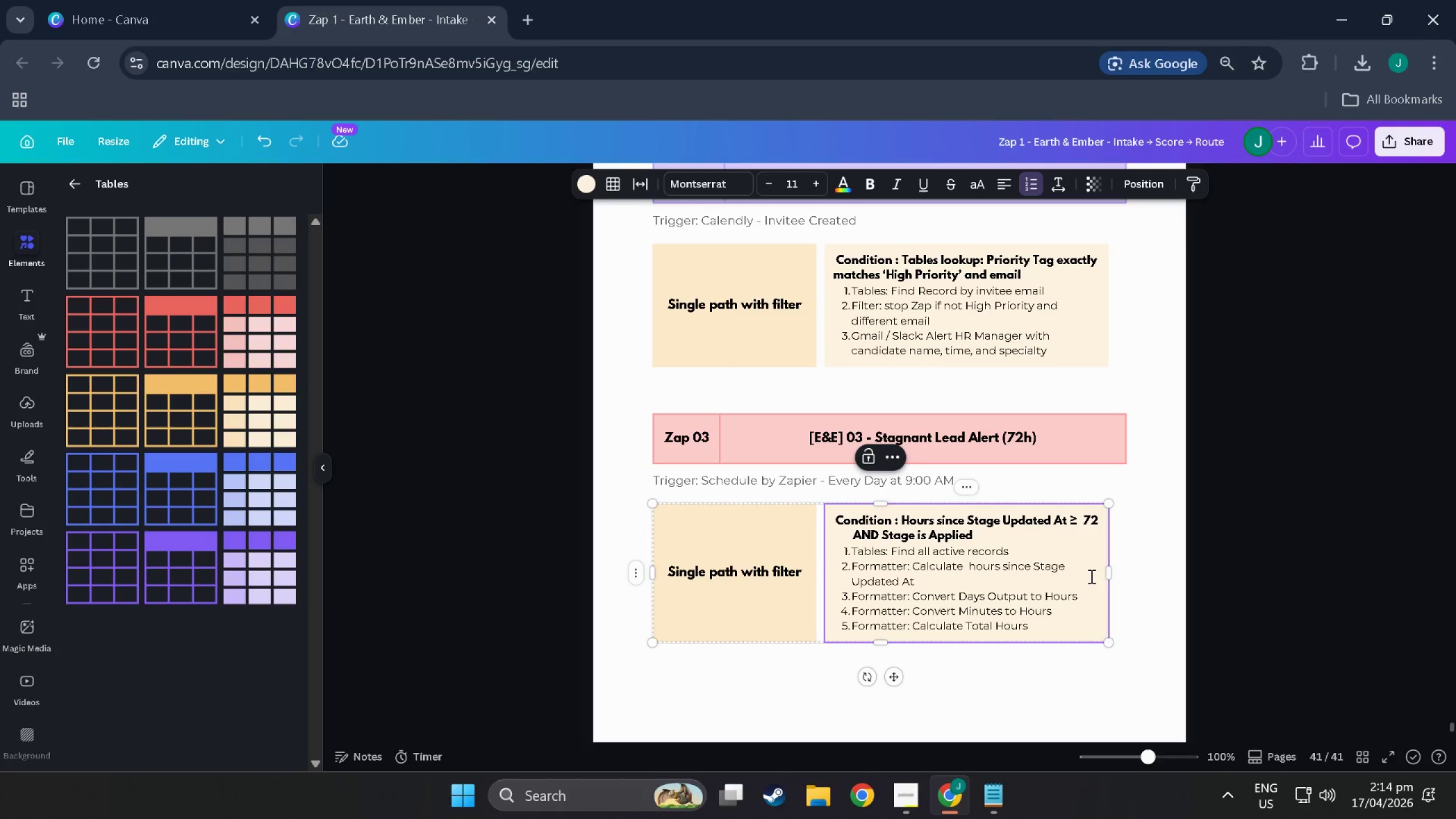 
key(Enter)
 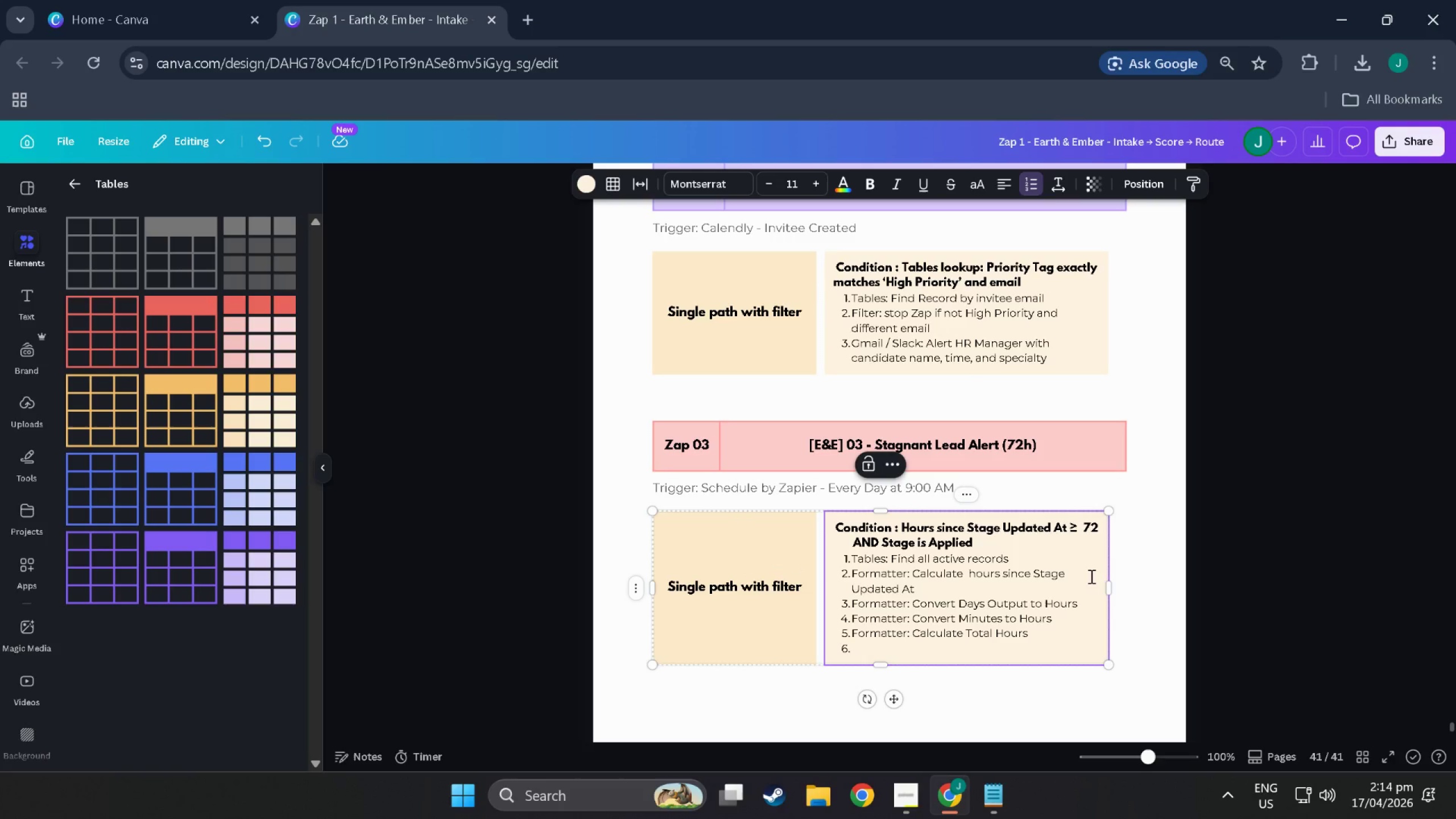 
type(Filter: only continue if elapsed hours )
 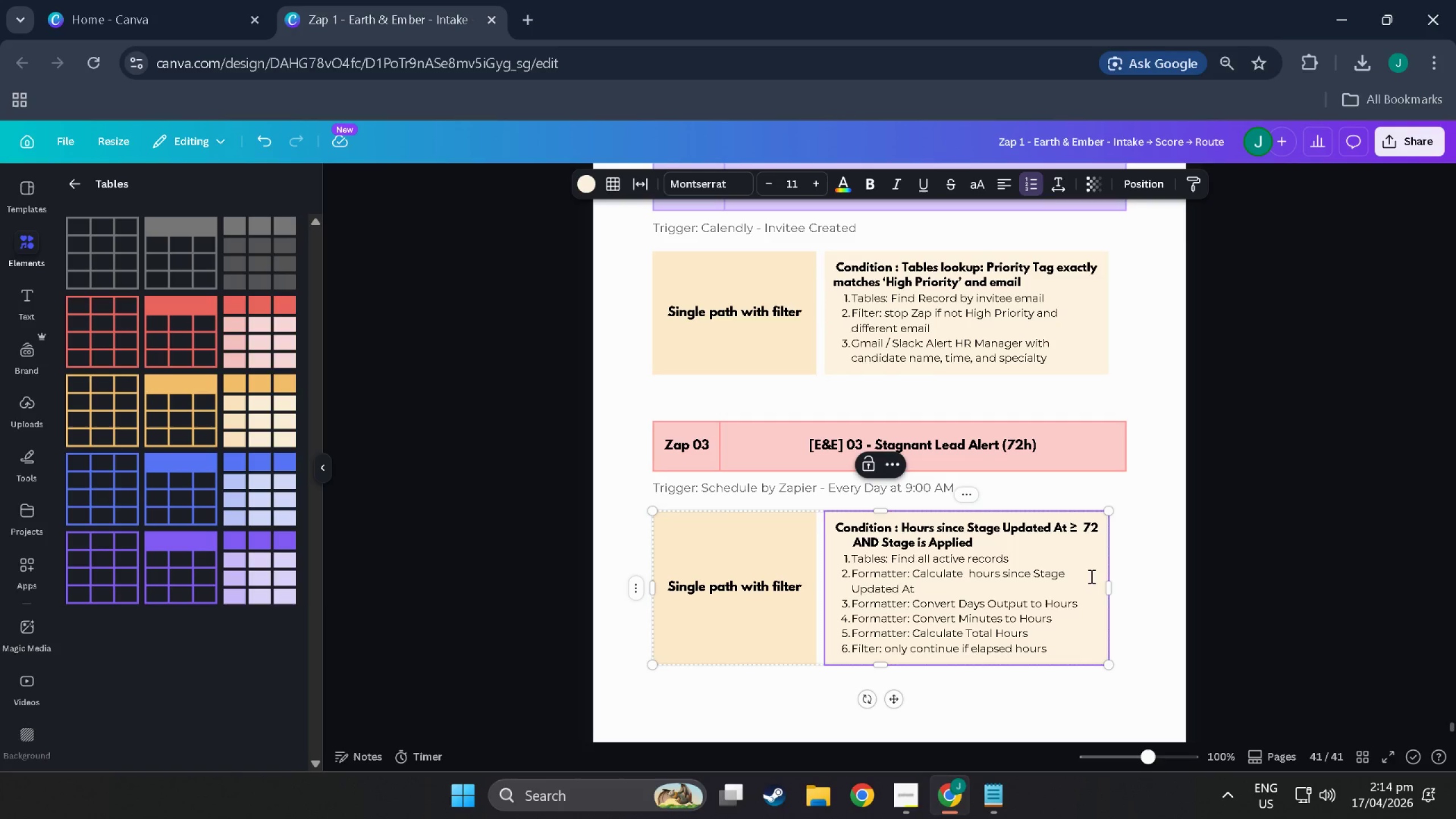 
key(Meta+Period)
 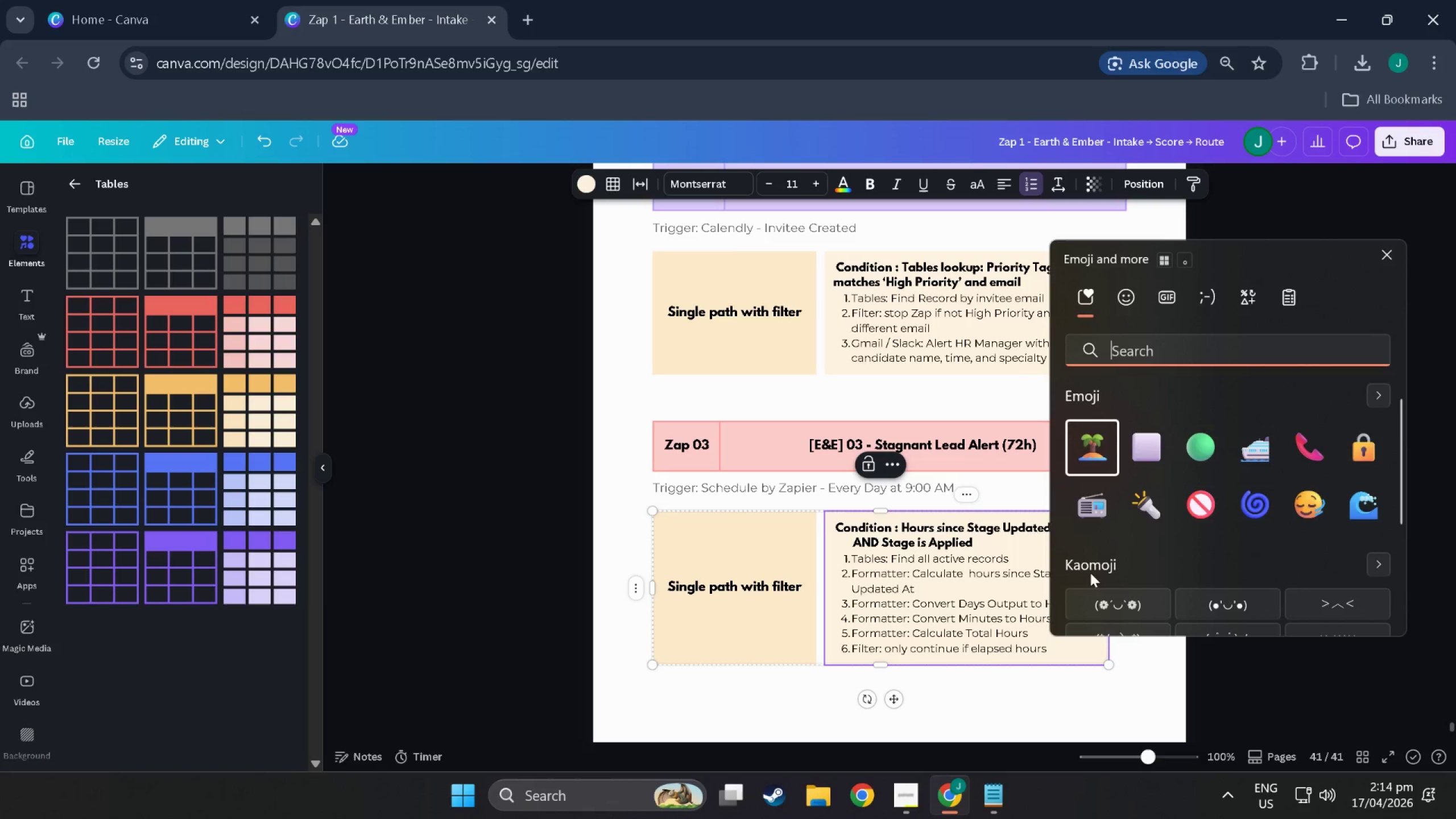 
left_click([1097, 534])
 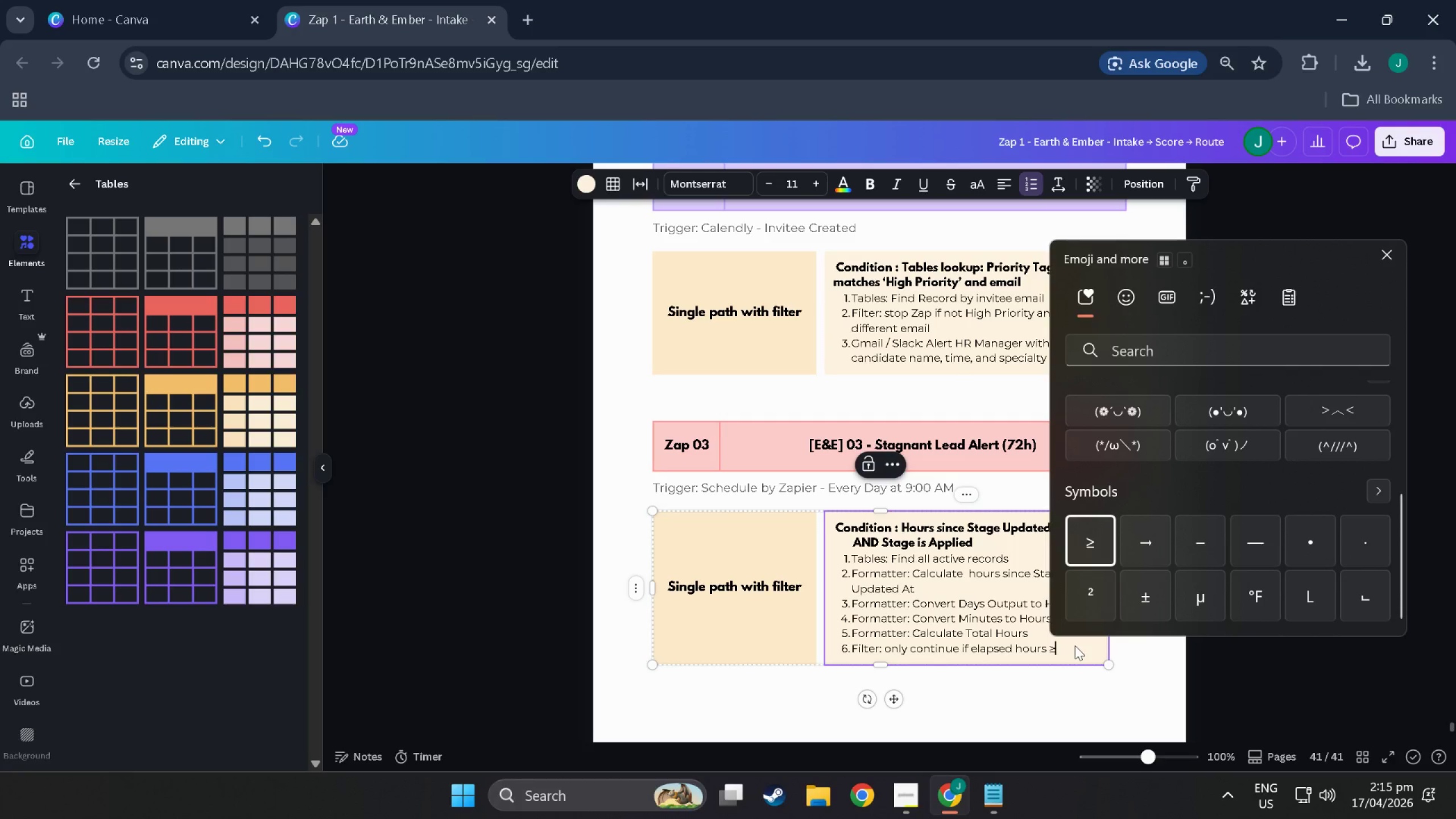 
scroll: coordinate [1099, 527], scroll_direction: down, amount: 16.0
 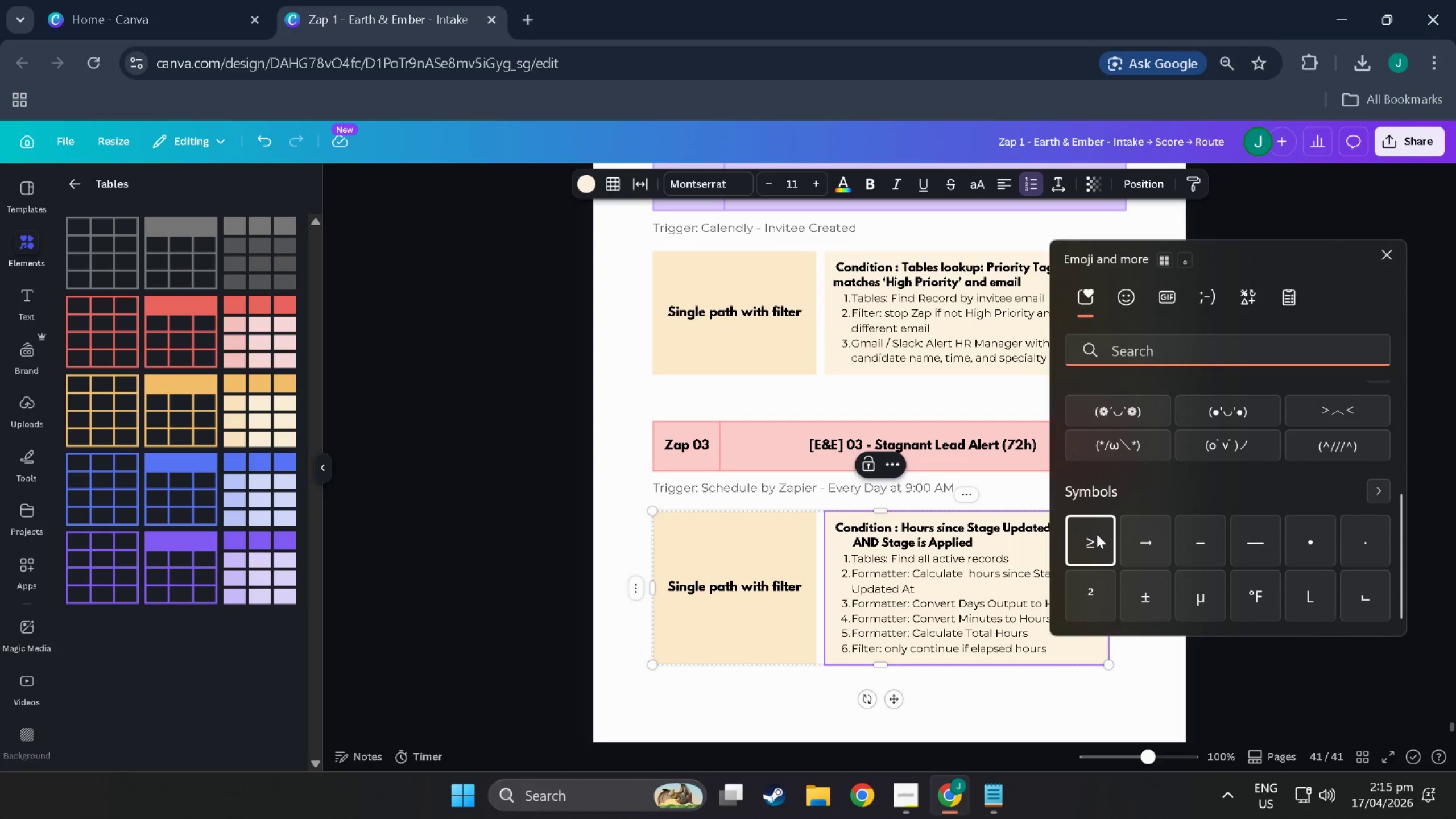 
left_click([1075, 646])
 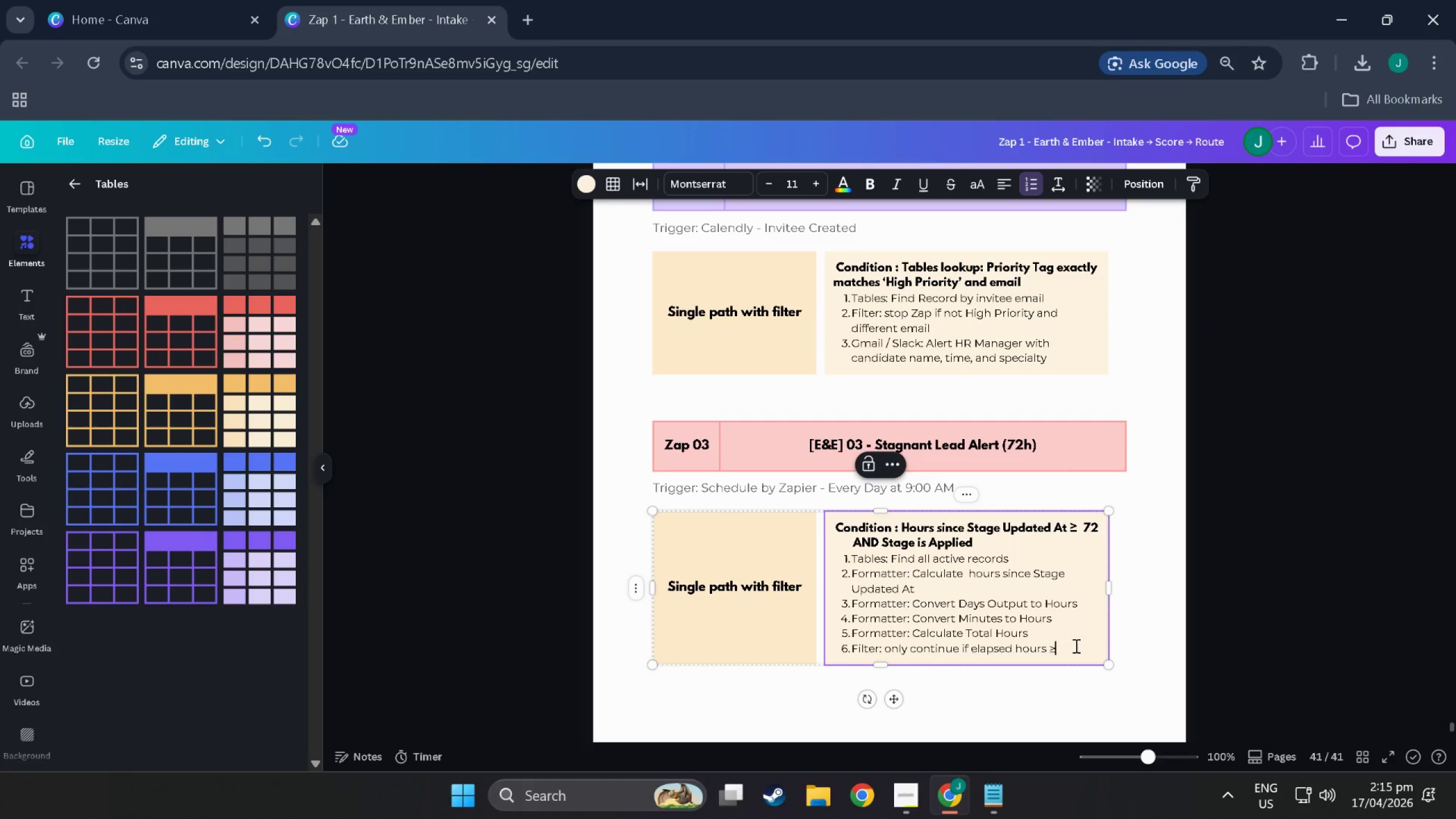 
left_click([1075, 646])
 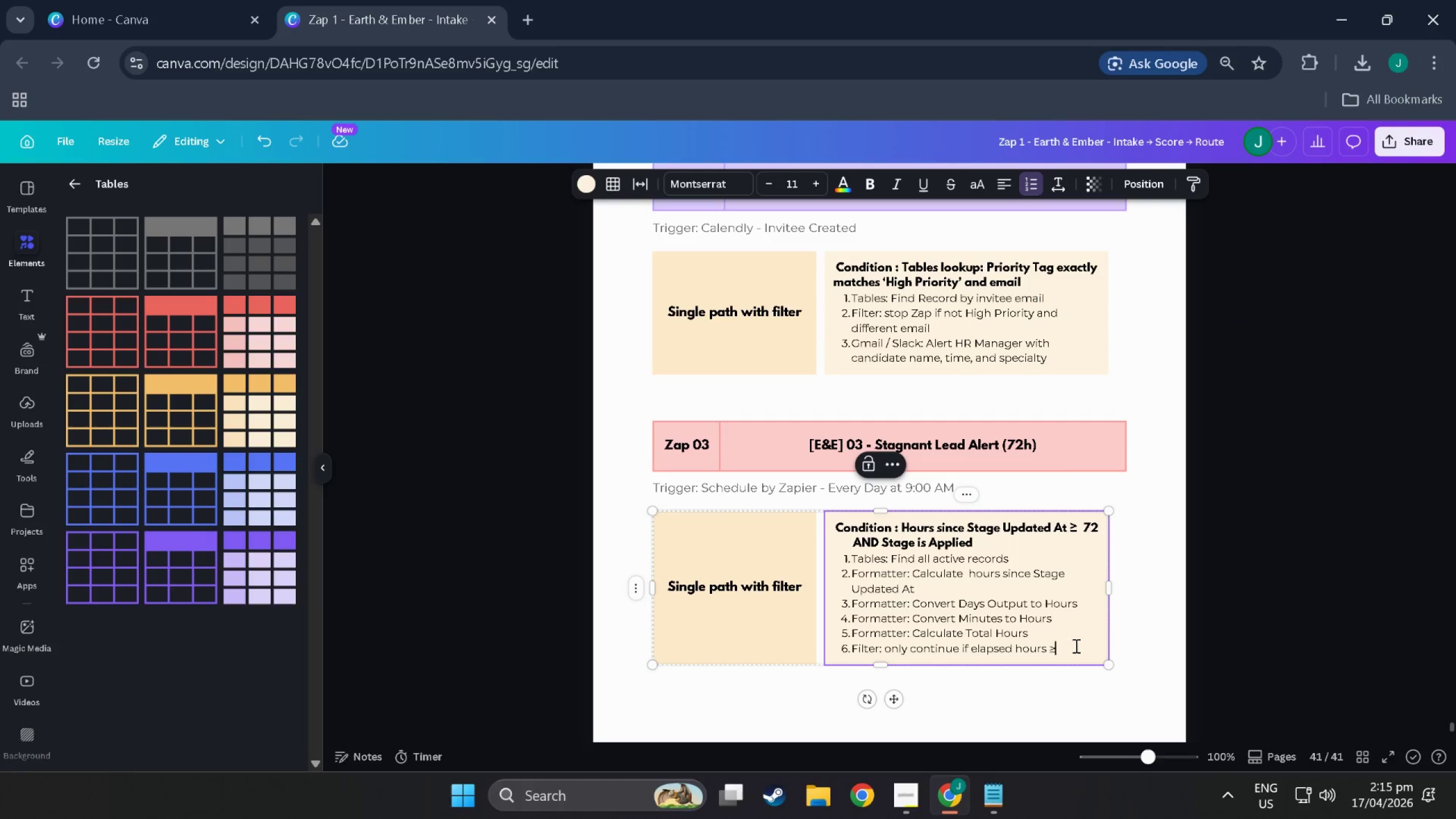 
type( 72)
key(NumpadEnter)
type(Gmail: )
key(Backspace)
key(Backspace)
type(/Slack: )
key(Tab)
 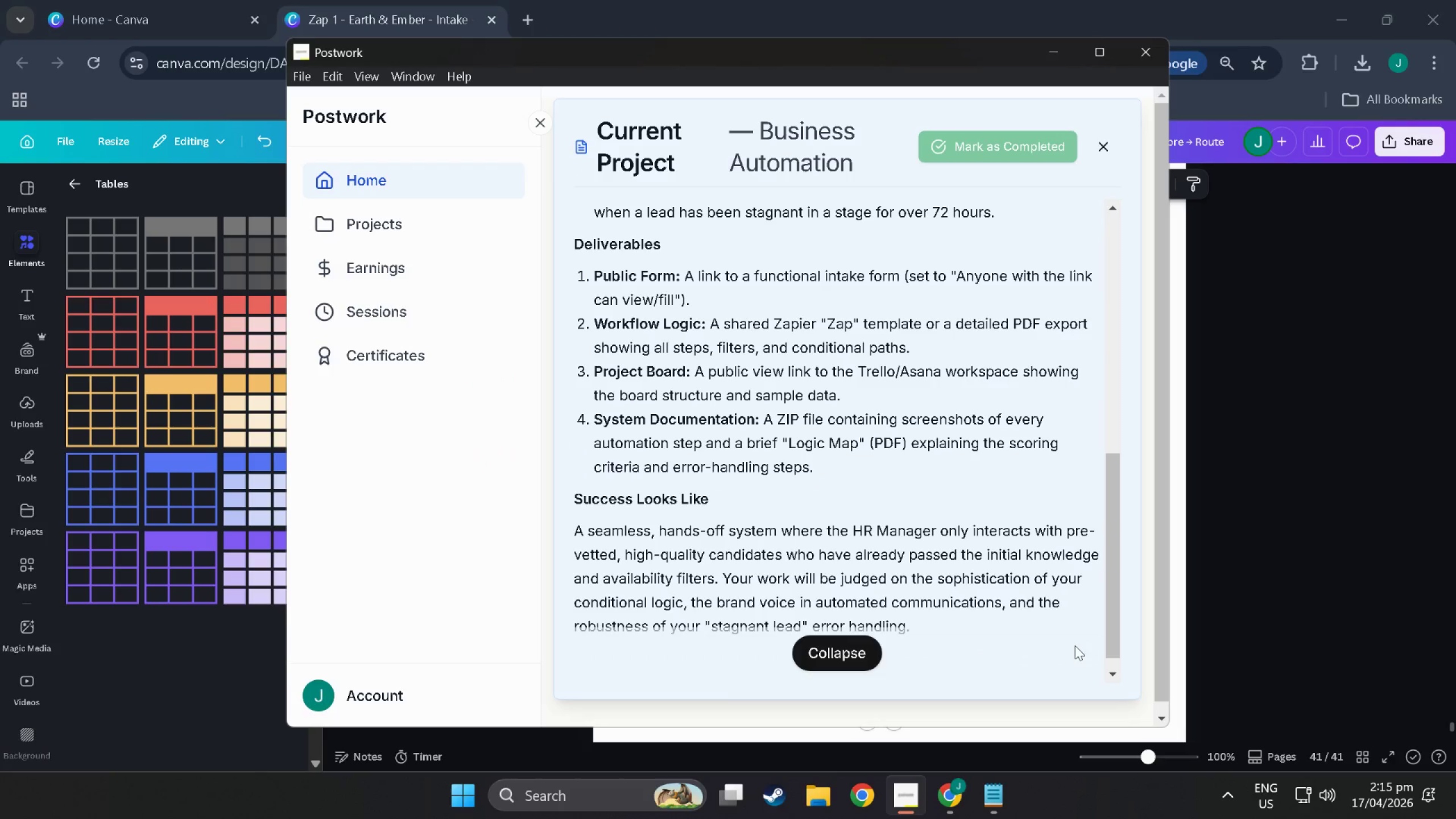 
 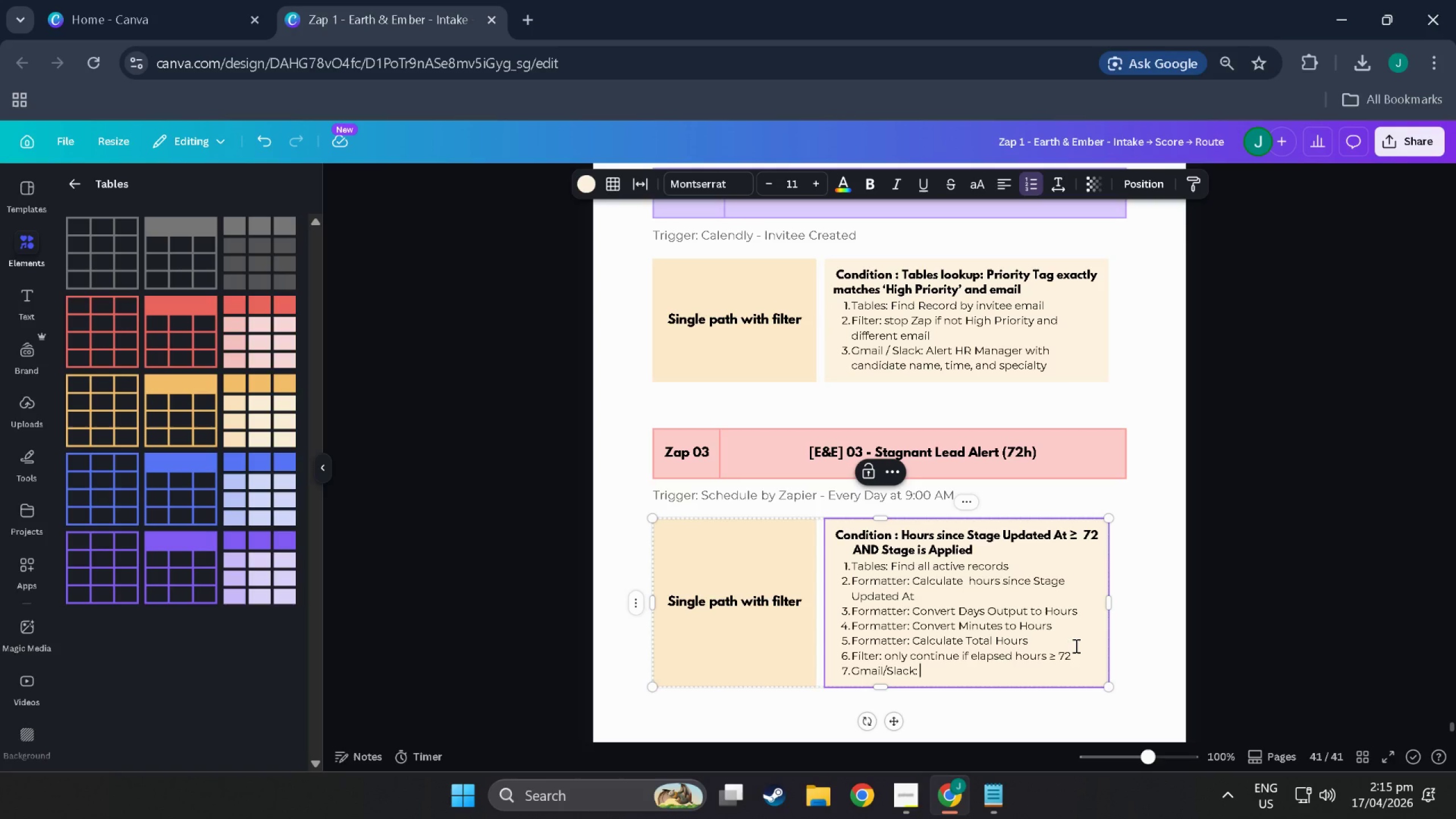 
hold_key(key=AltLeft, duration=0.31)